 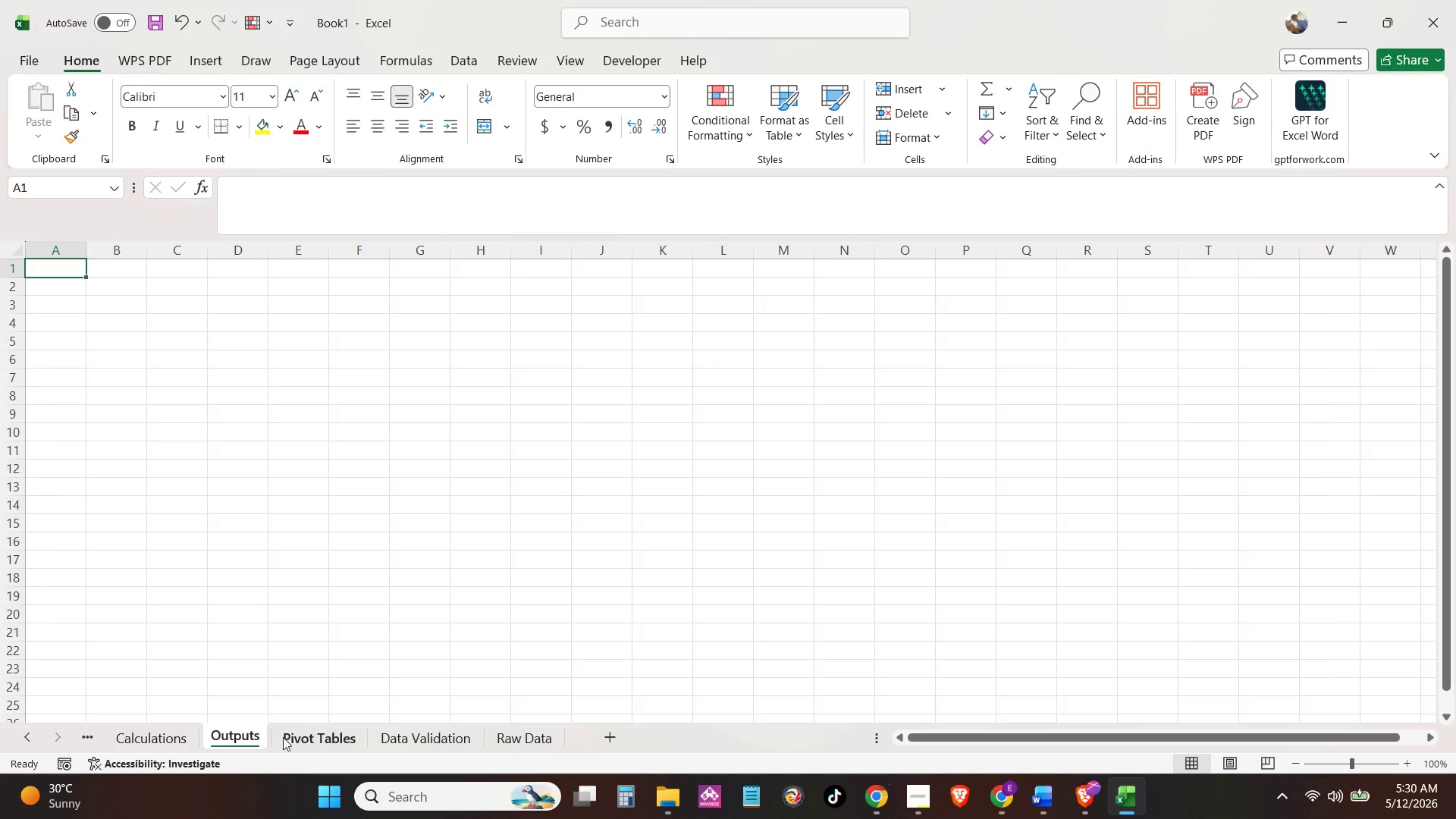 
double_click([27, 736])
 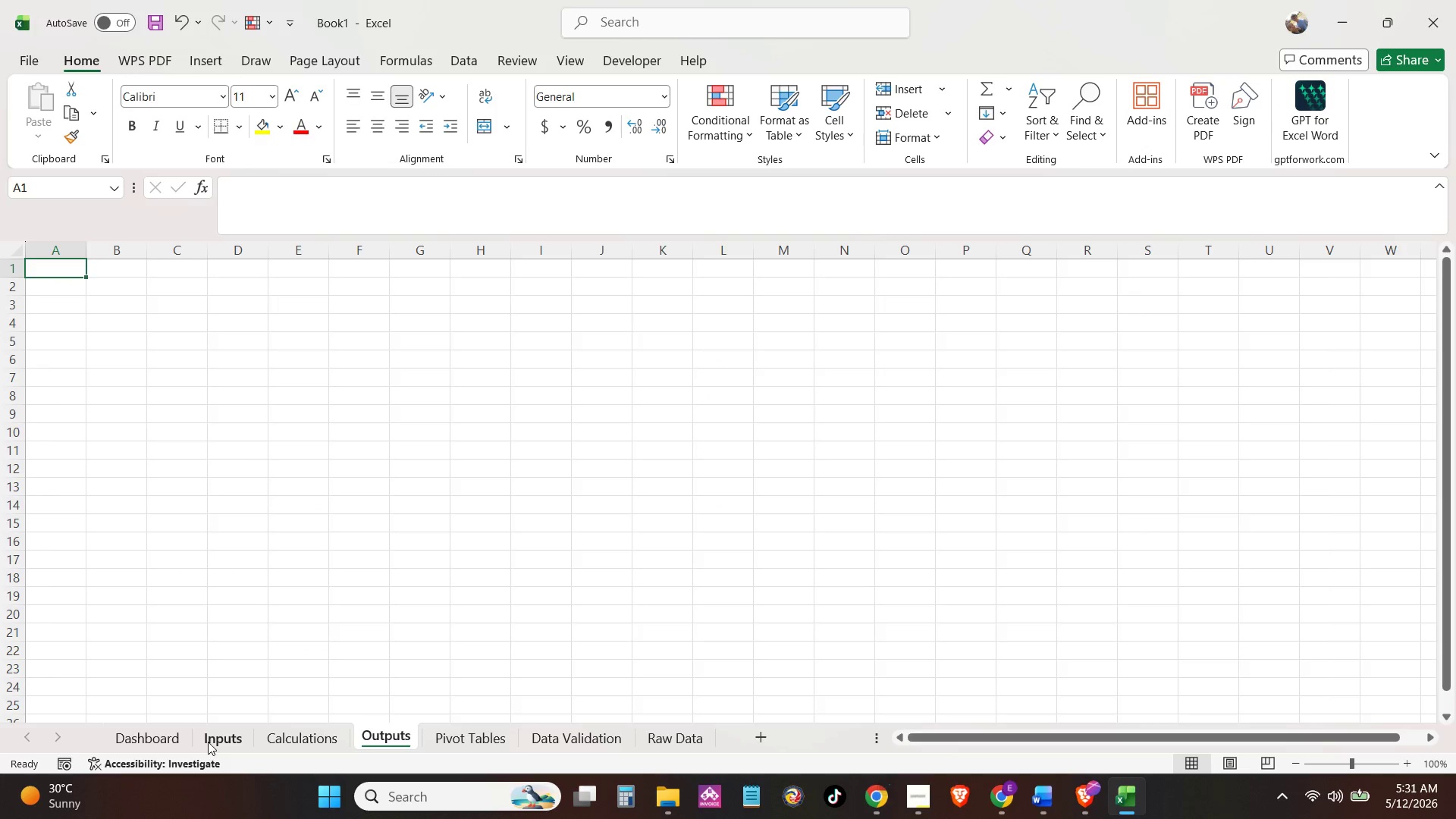 
left_click([208, 742])
 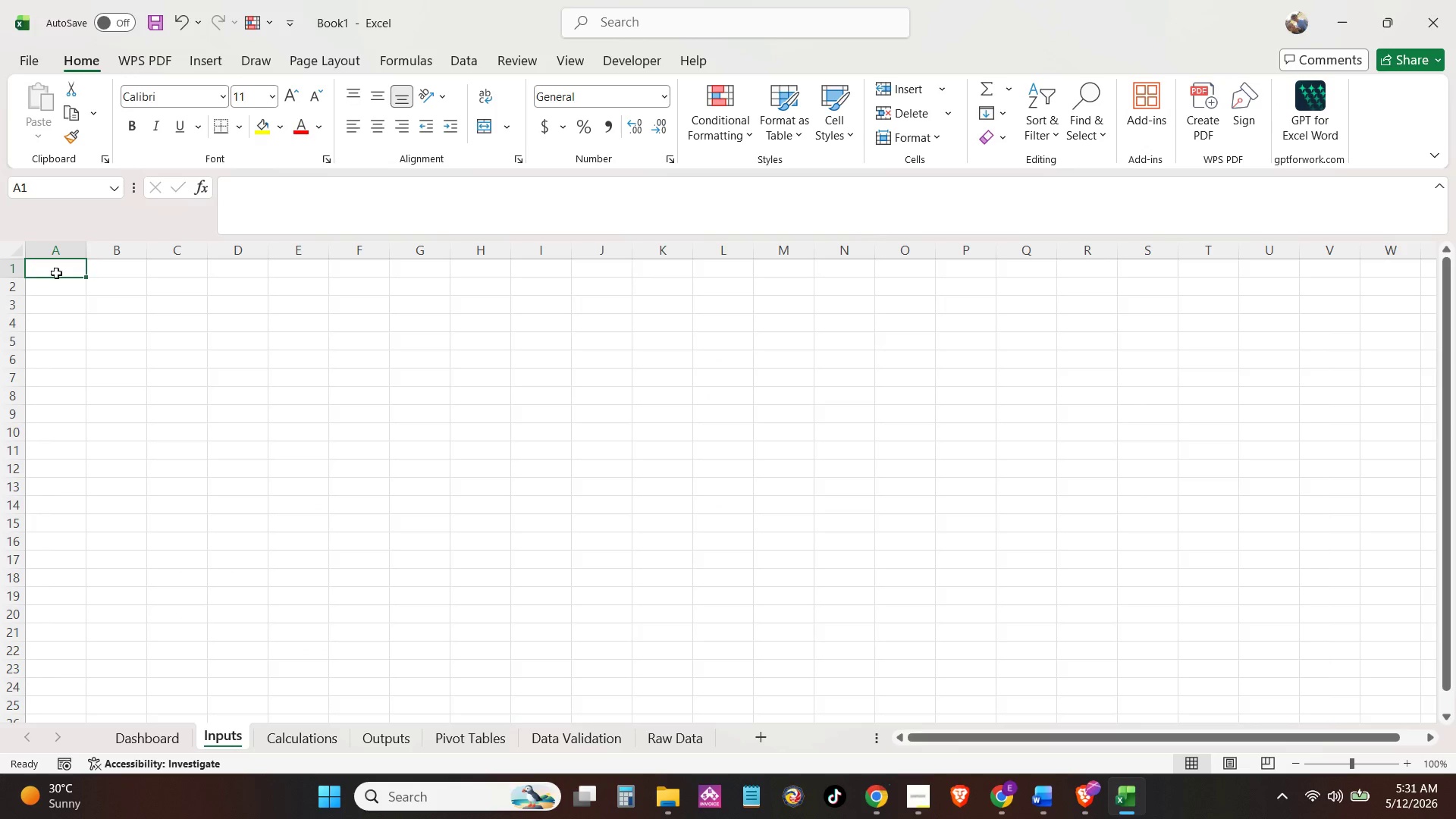 
left_click([49, 275])
 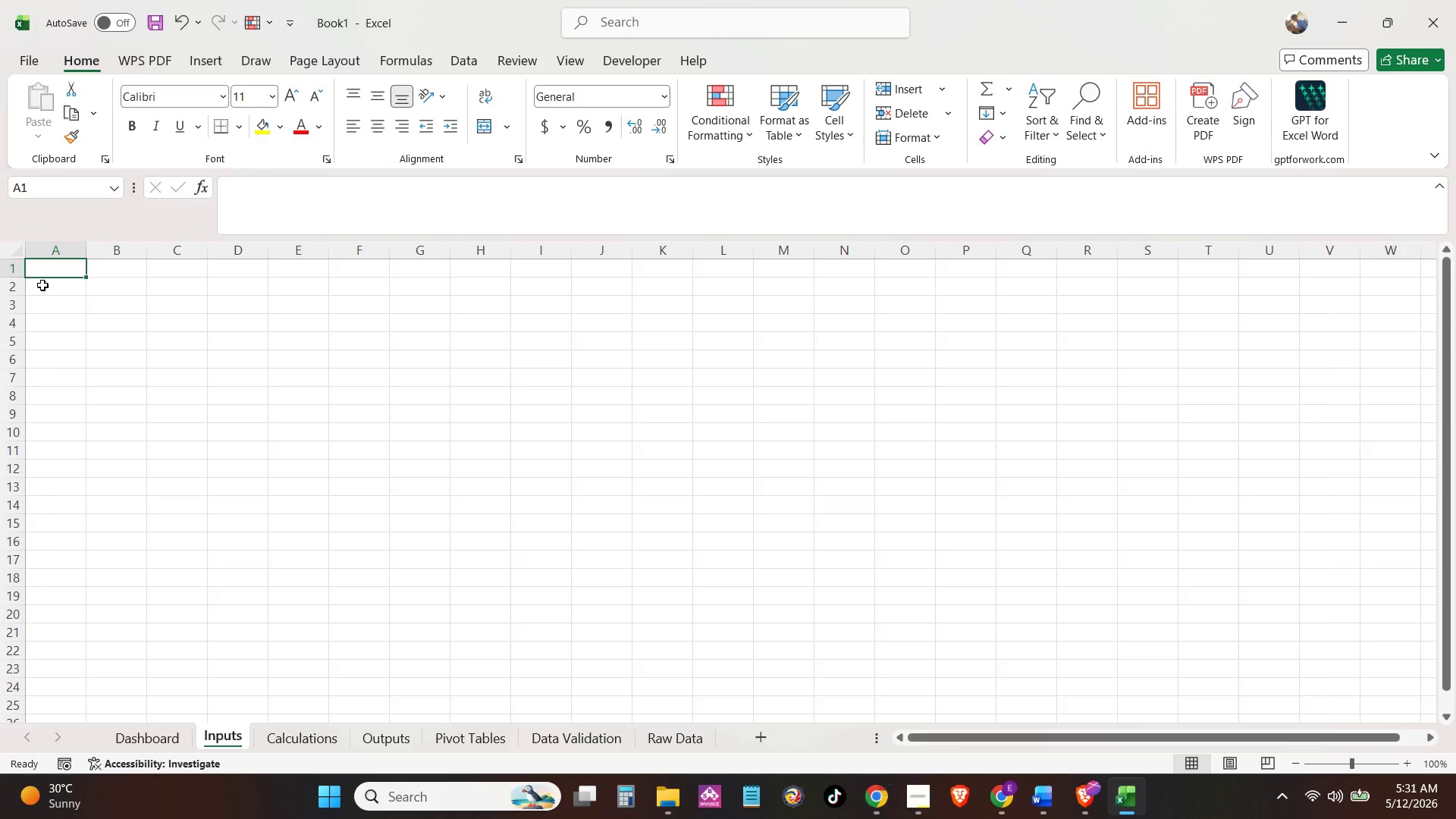 
left_click([42, 290])
 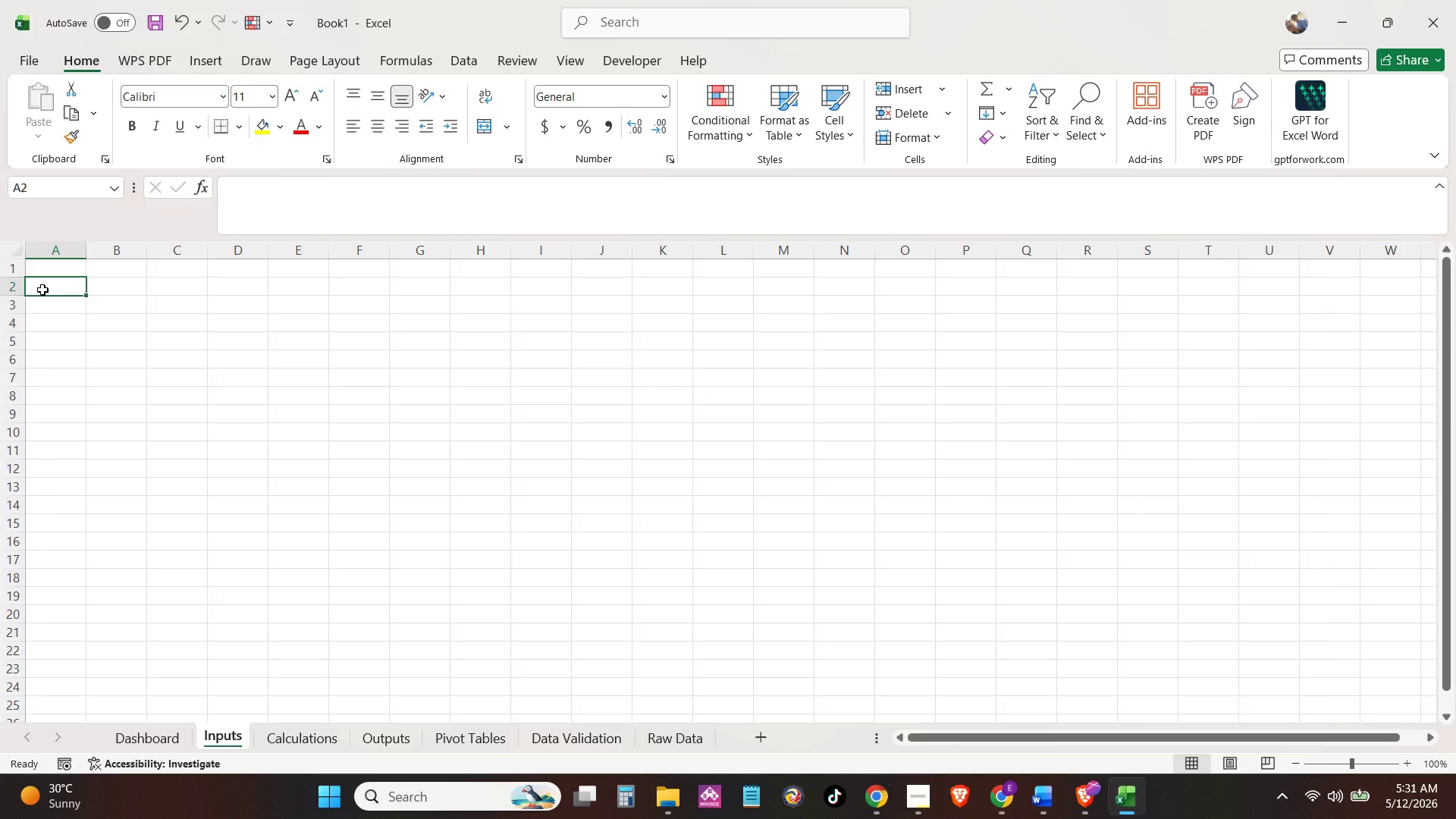 
type(Select Scenato)
key(Backspace)
key(Backspace)
type(rio)
key(Tab)
 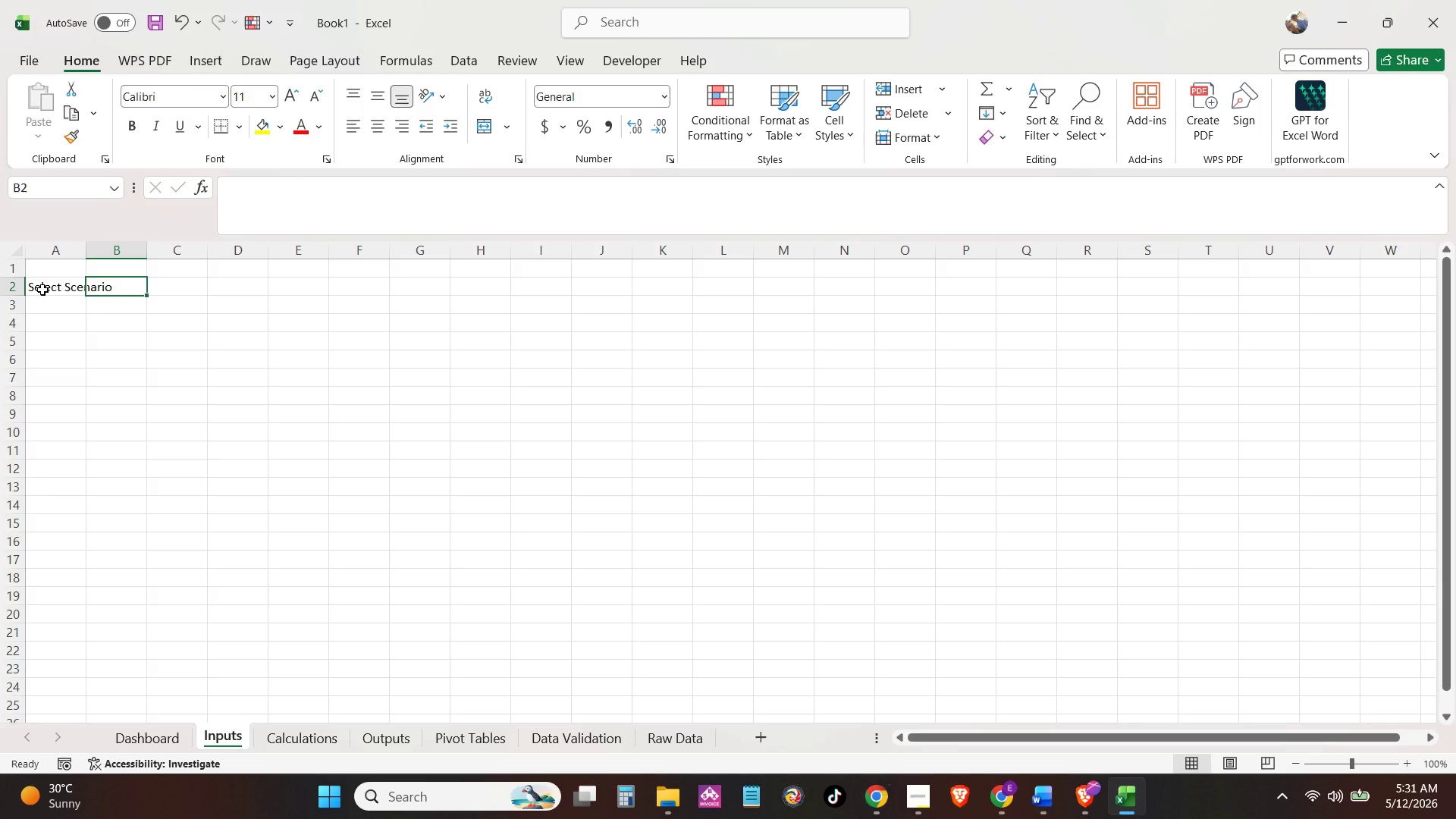 
key(ArrowLeft)
 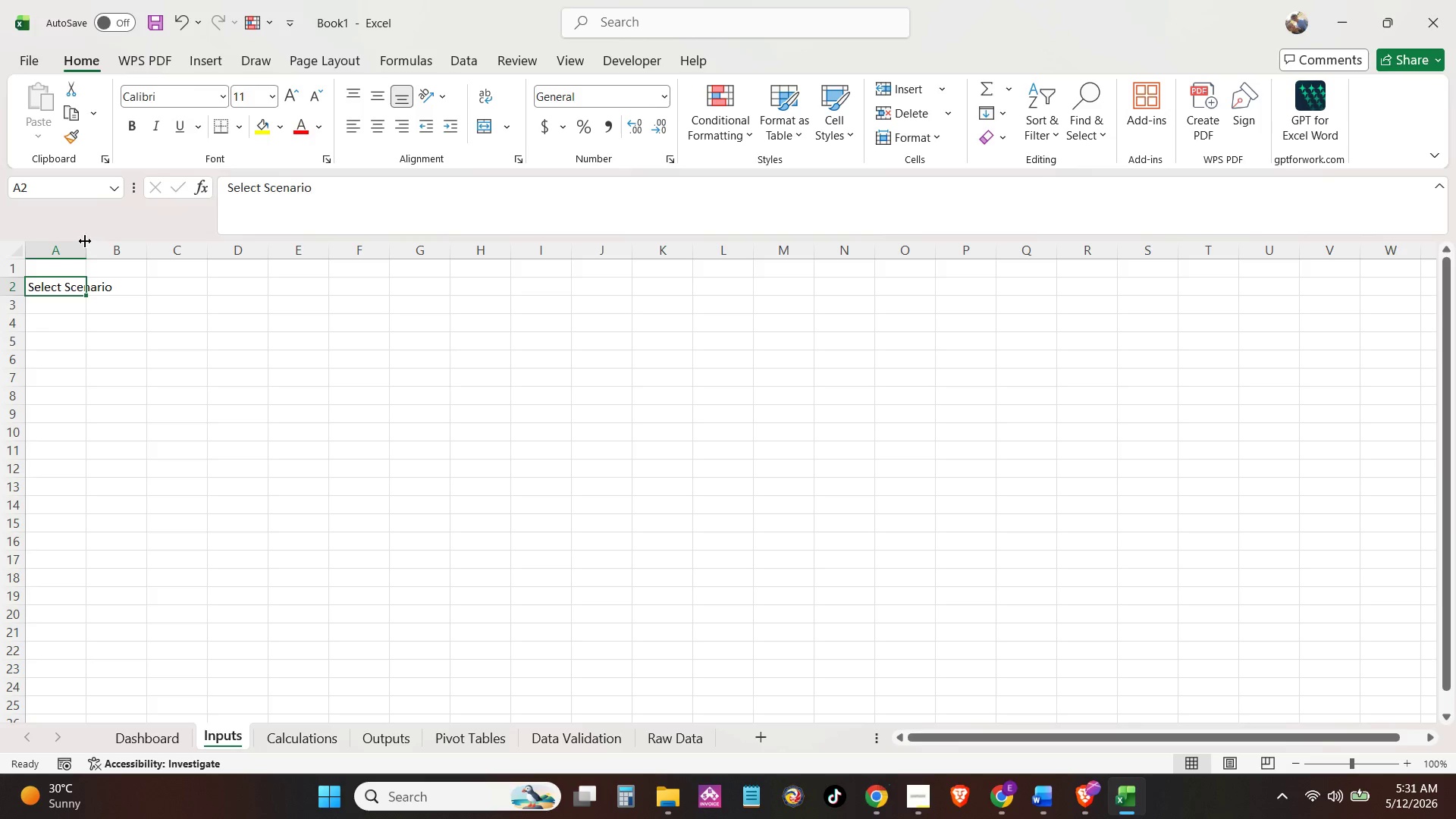 
double_click([84, 244])
 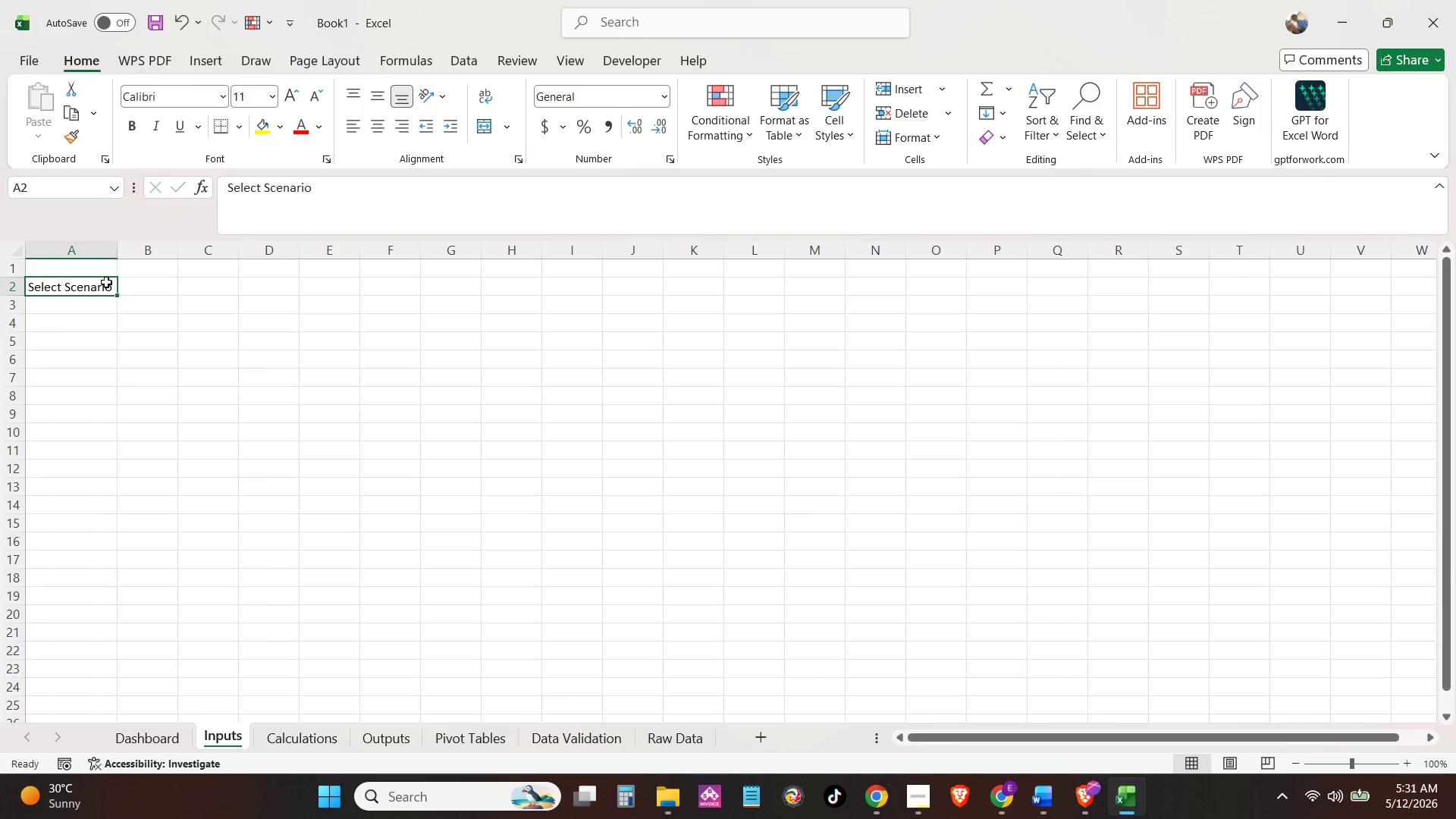 
triple_click([106, 282])
 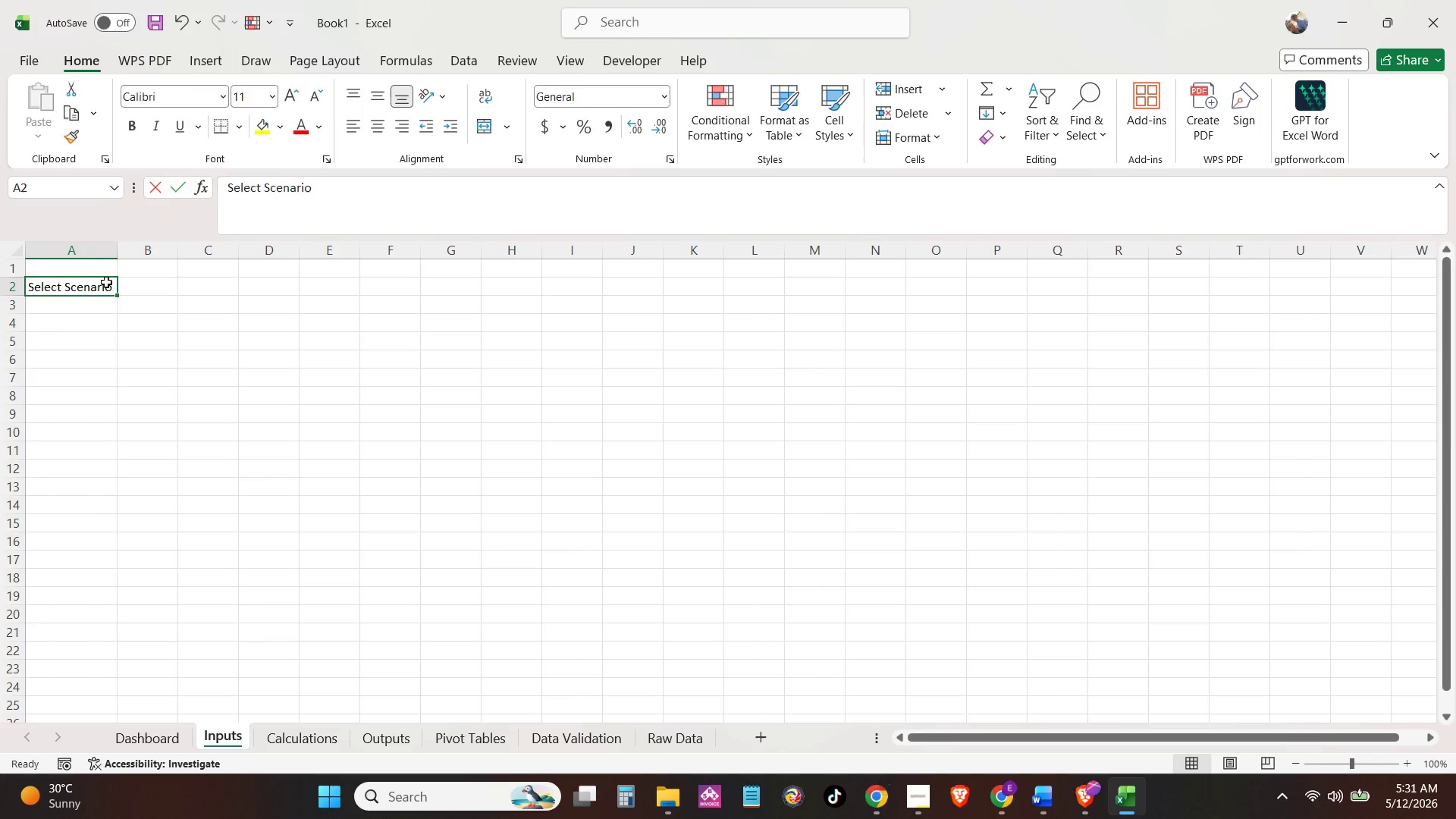 
triple_click([106, 282])
 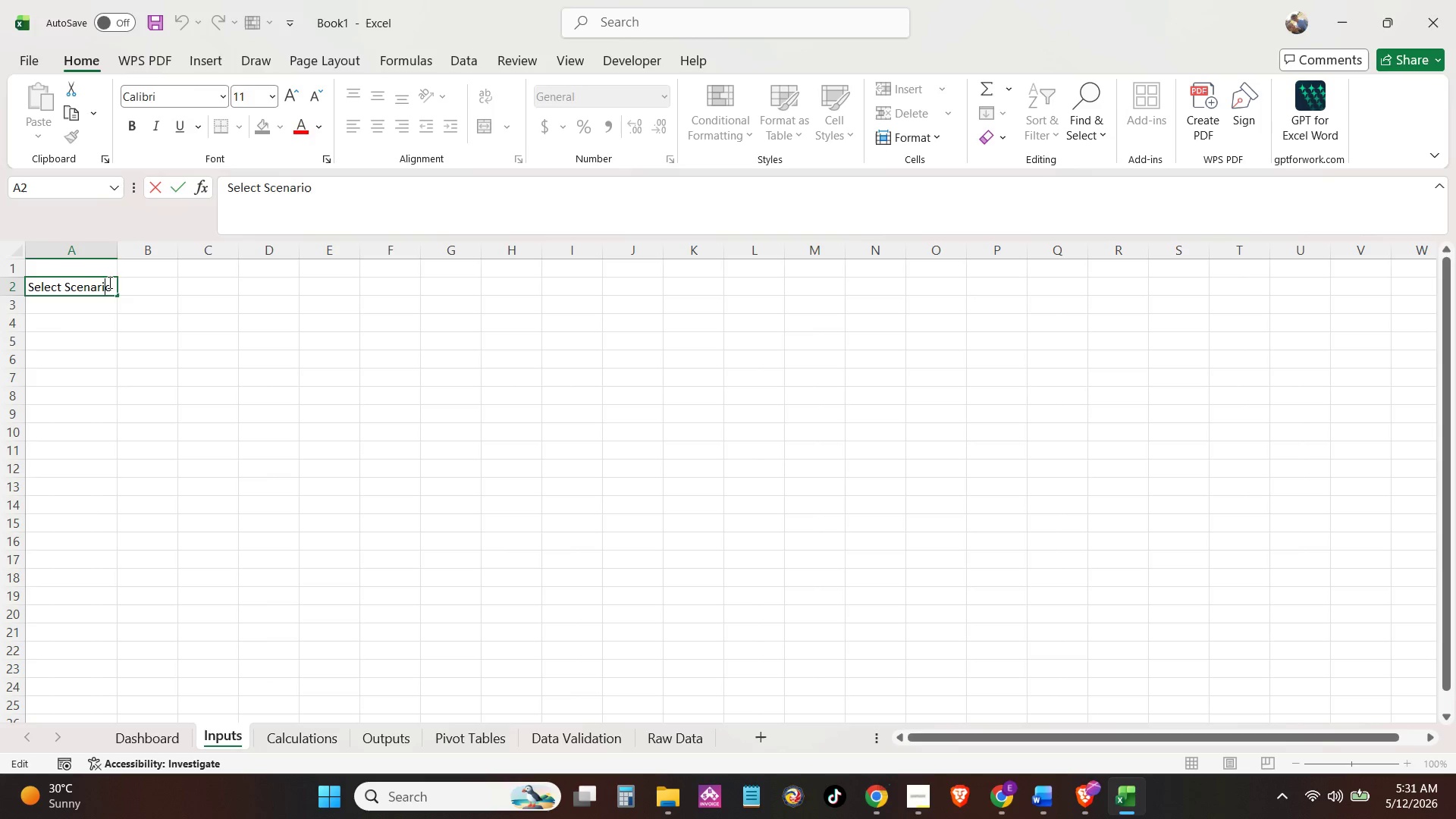 
left_click([109, 284])
 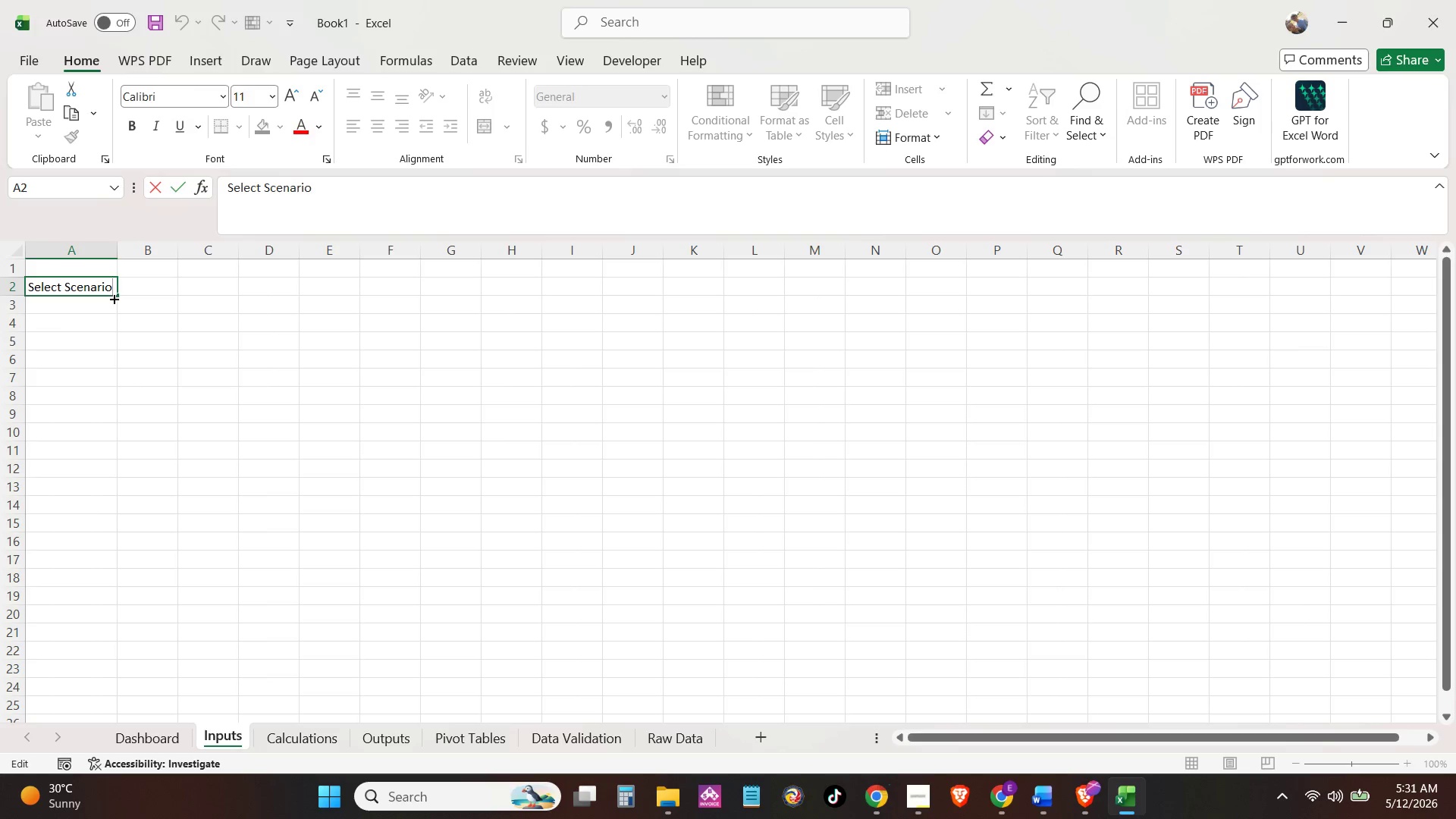 
key(Space)
 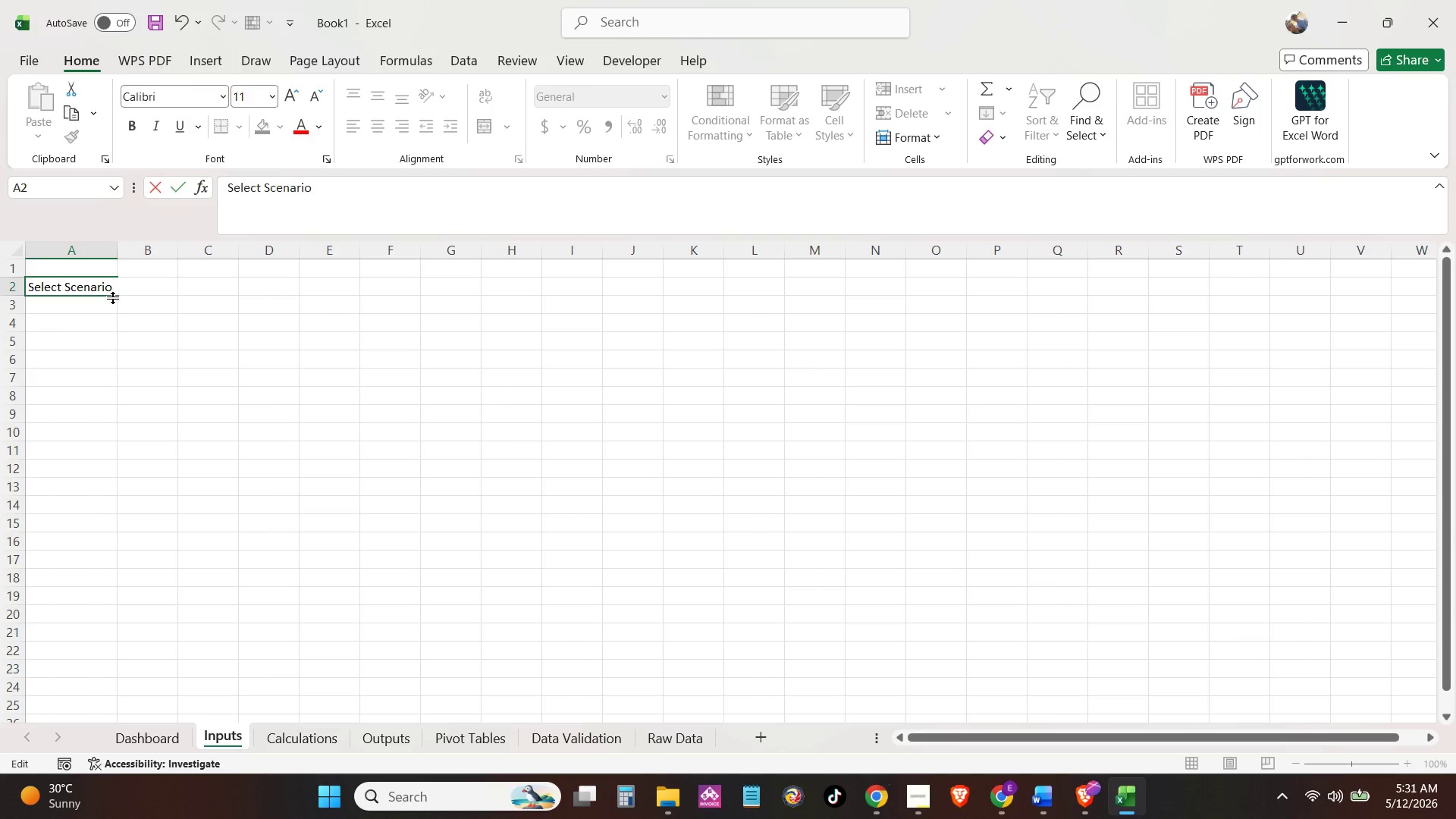 
key(Shift+Semicolon)
 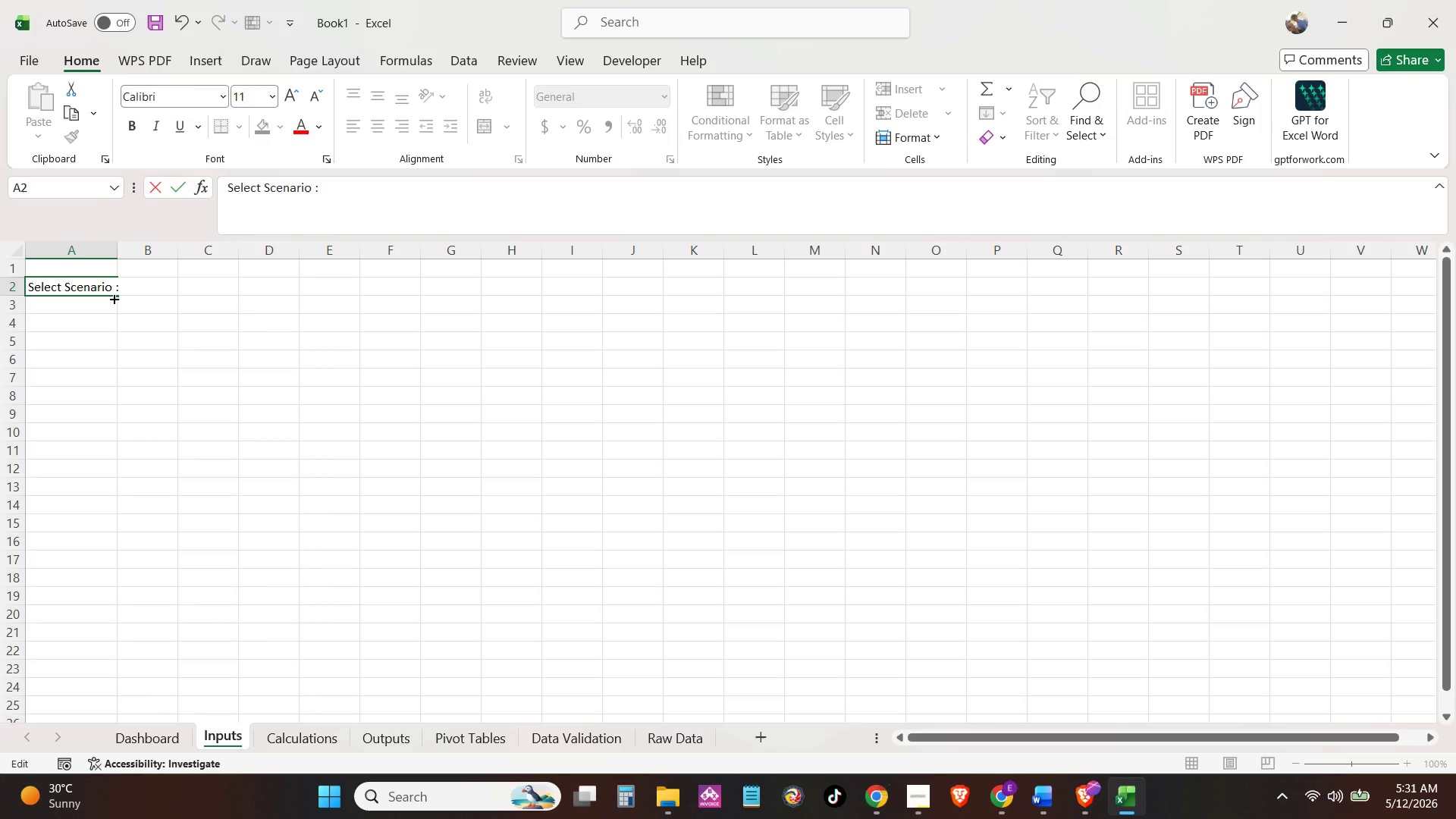 
key(Enter)
 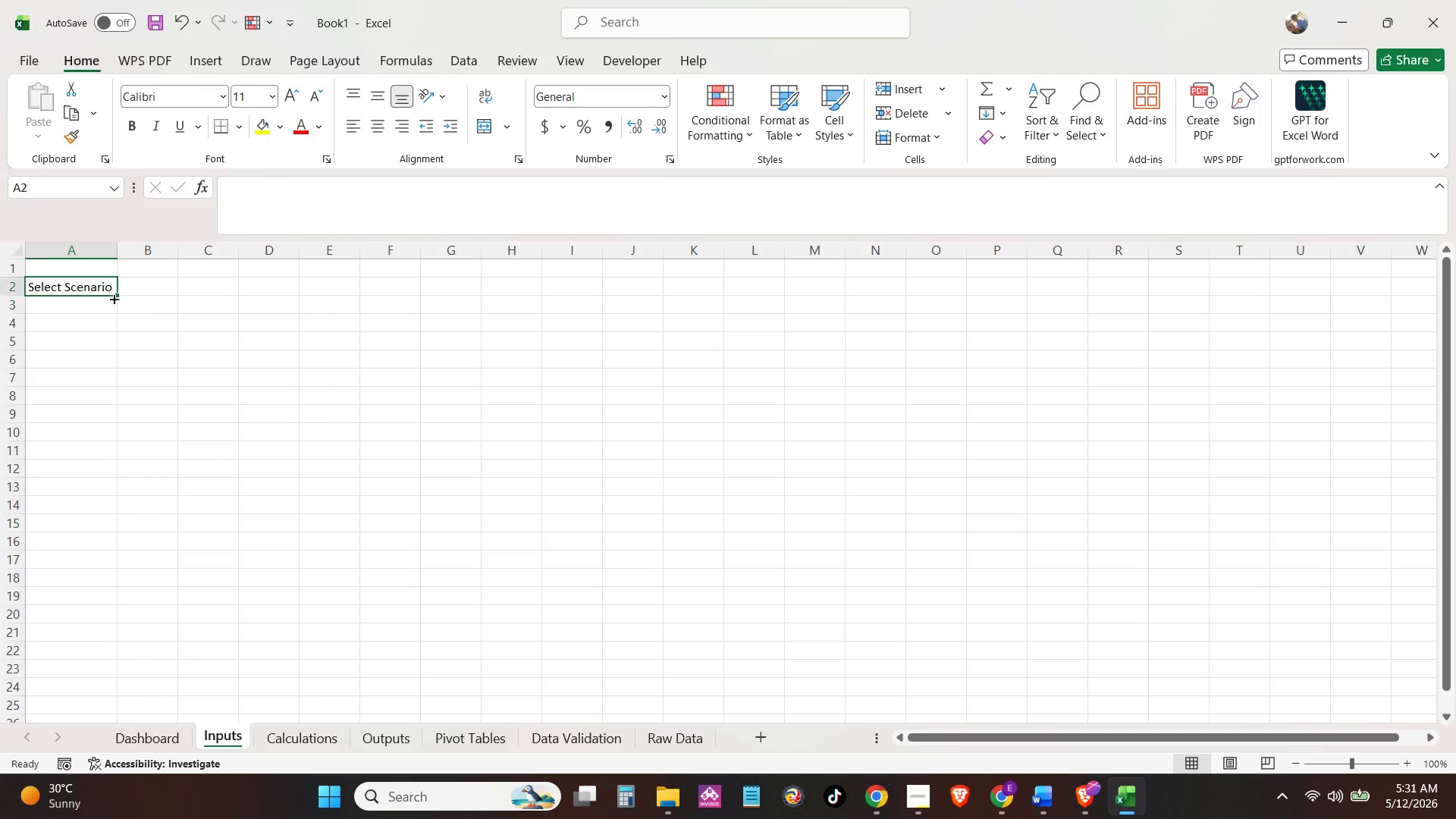 
key(ArrowUp)
 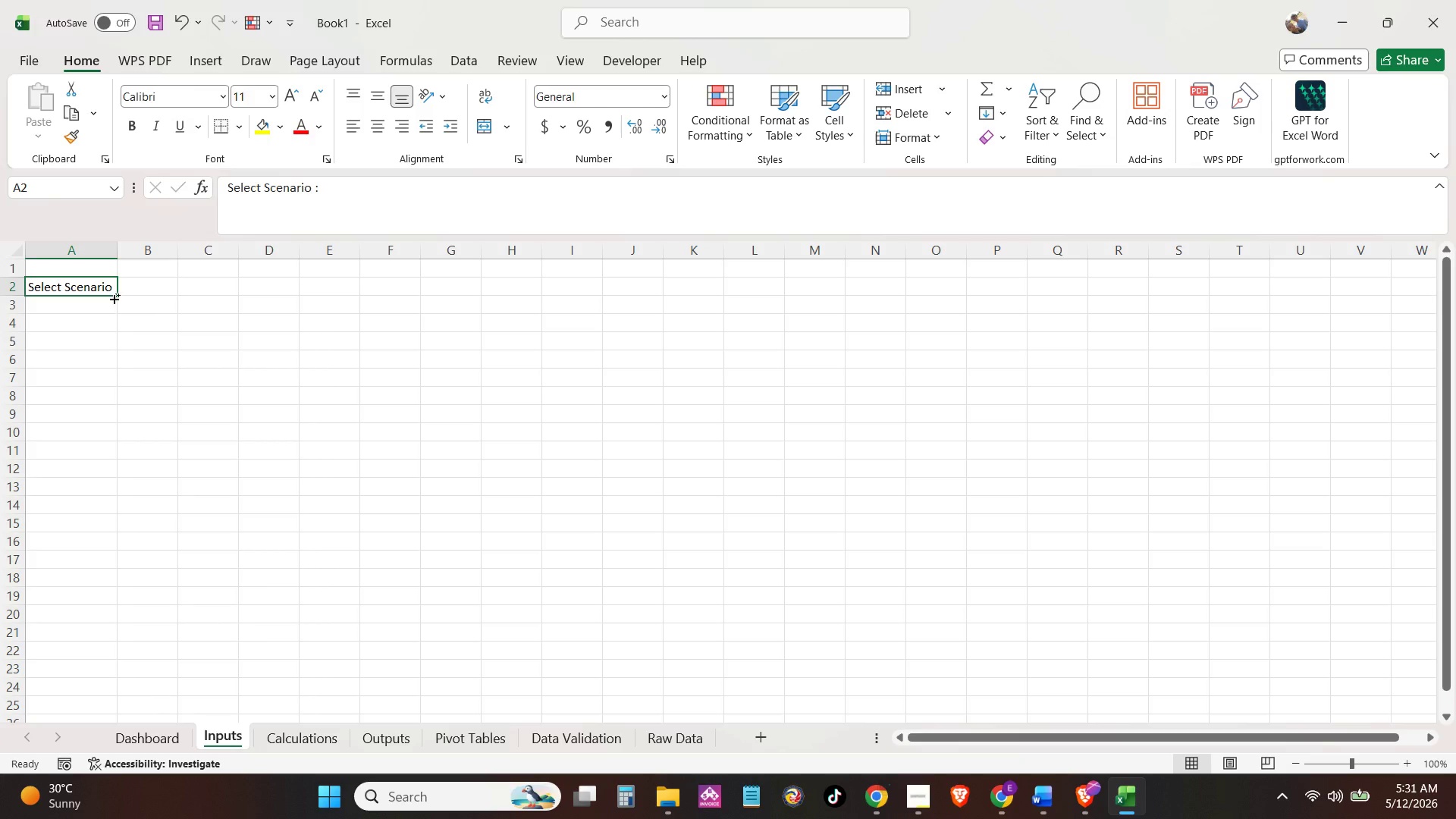 
key(Control+B)
 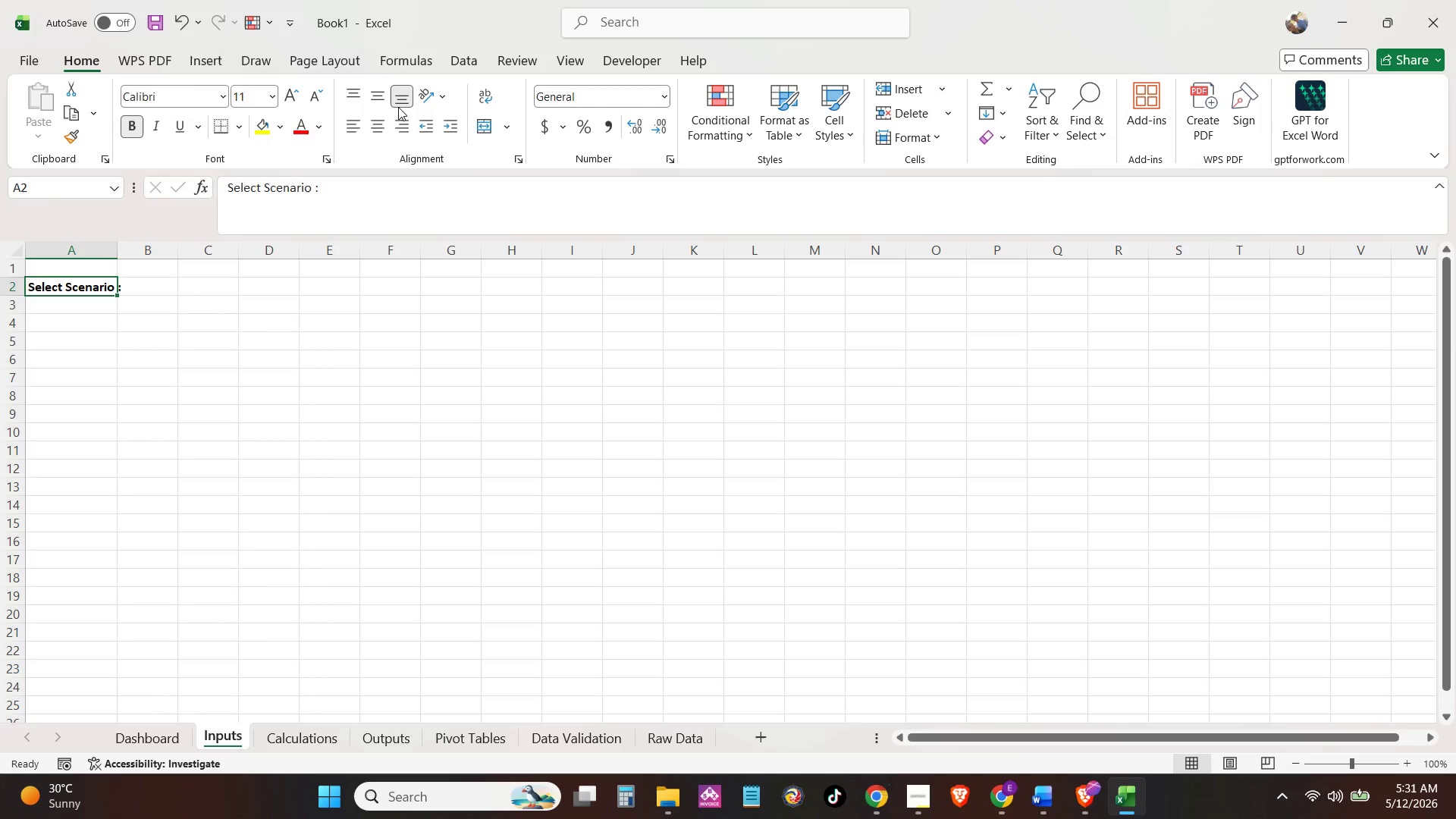 
left_click([375, 90])
 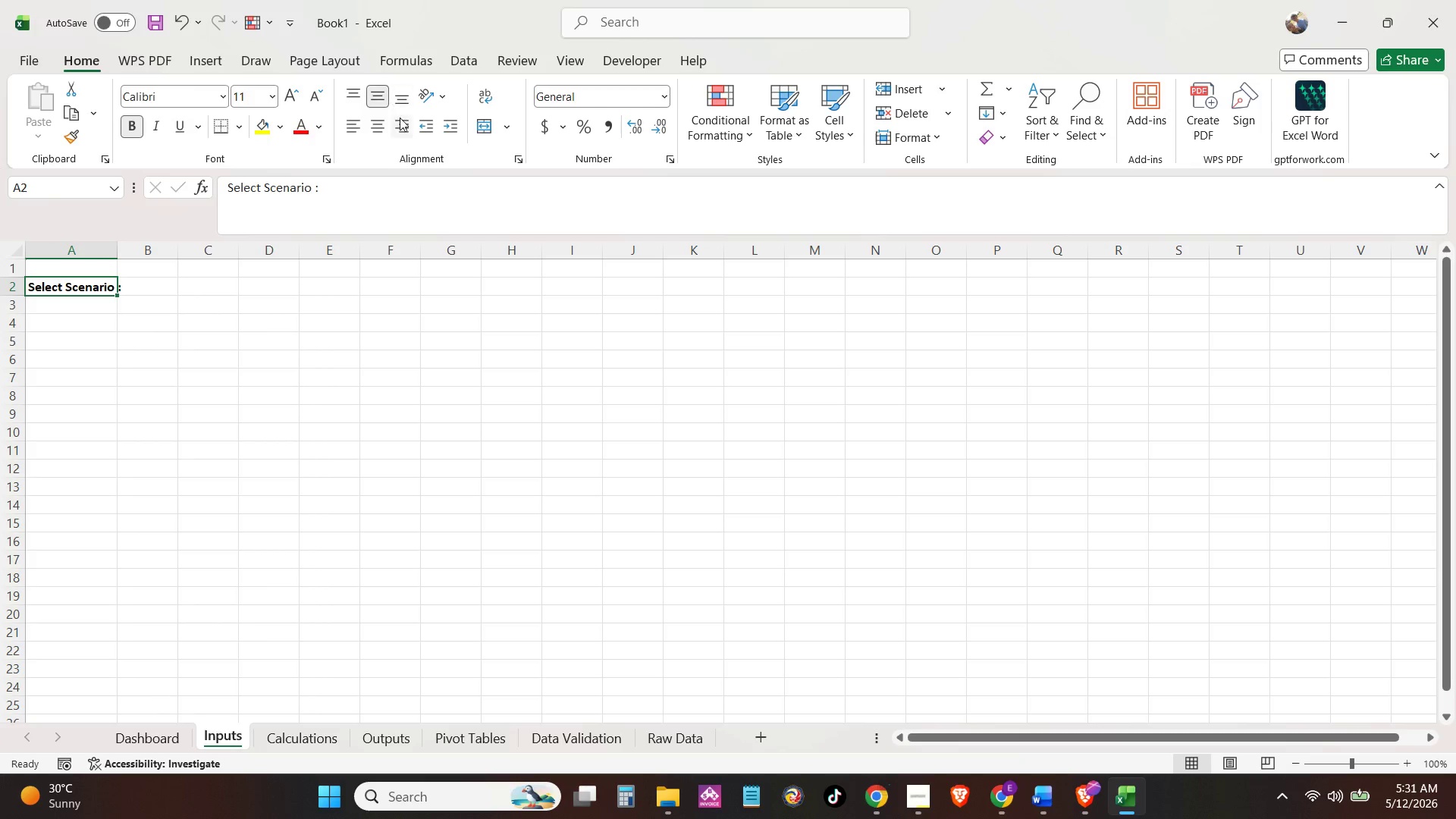 
left_click([402, 122])
 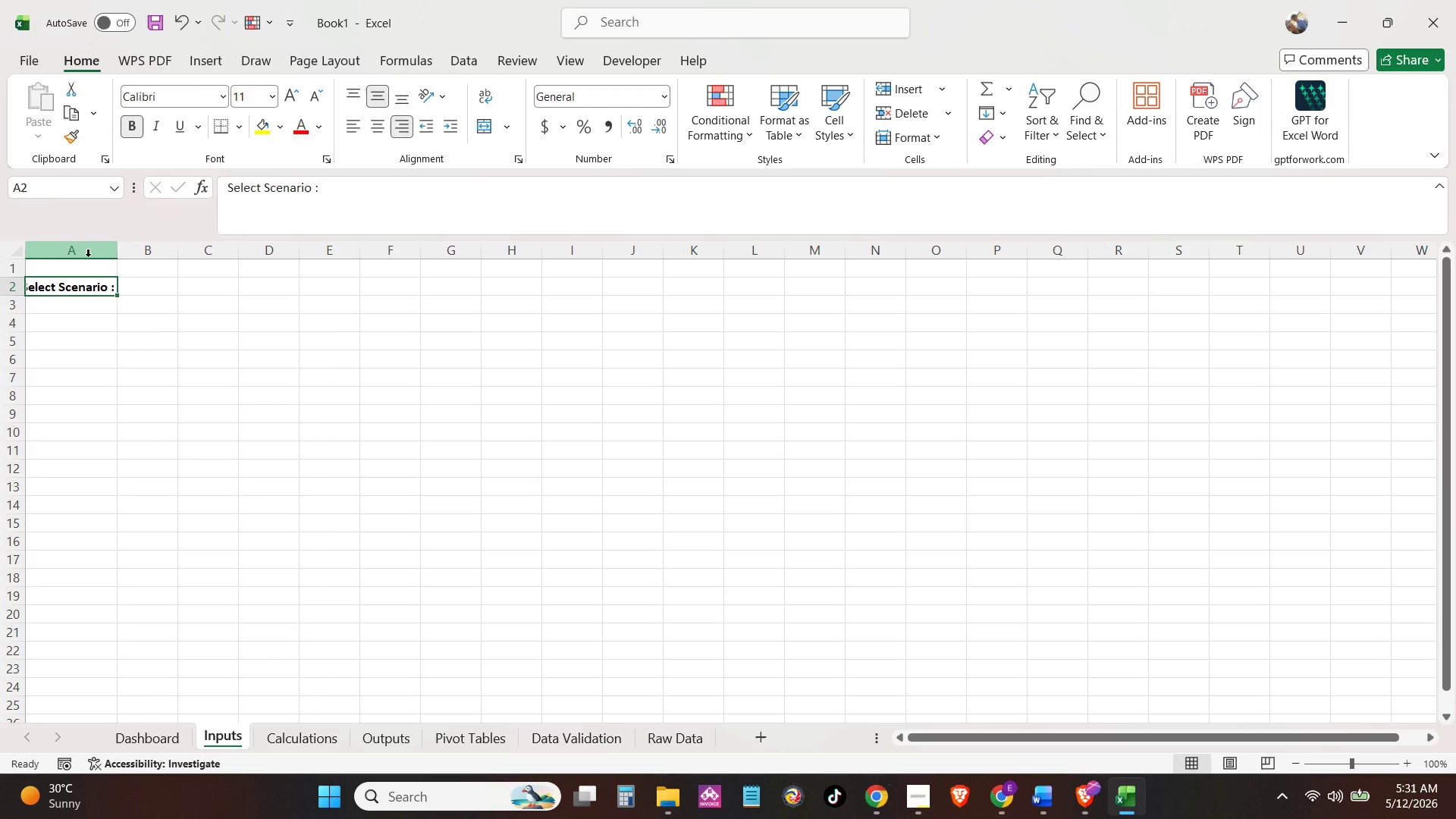 
double_click([117, 250])
 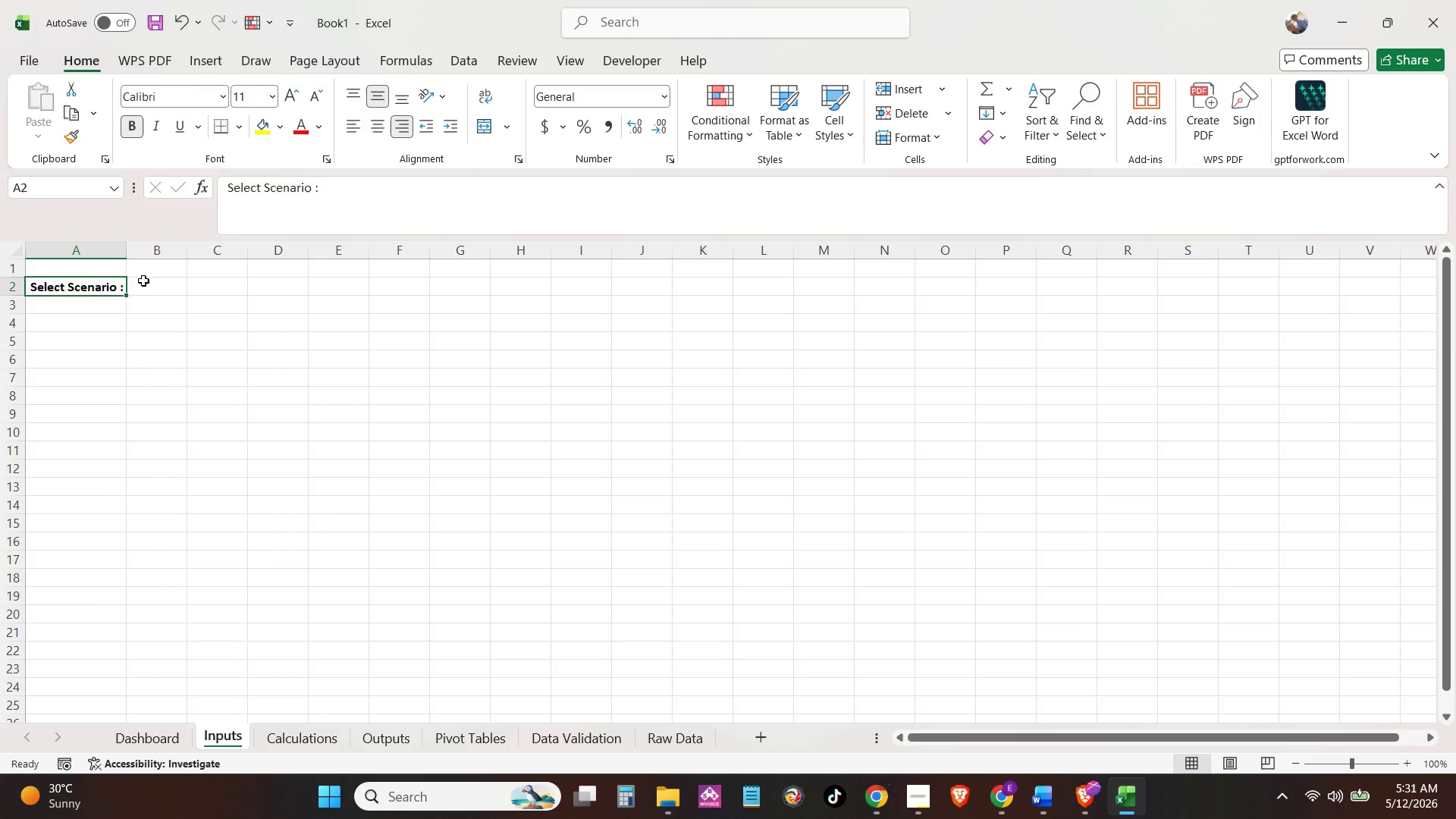 
left_click([155, 314])
 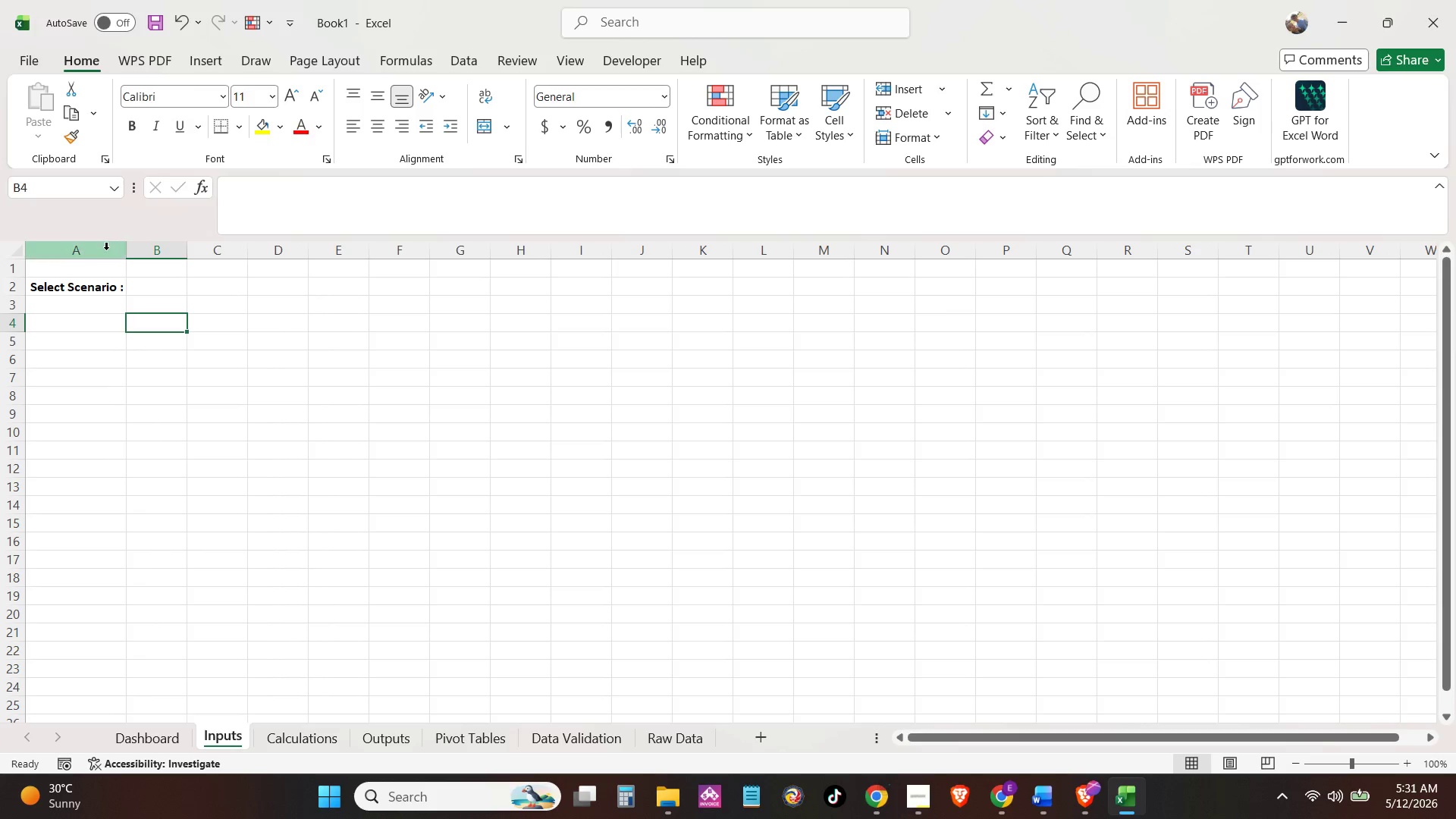 
left_click([99, 251])
 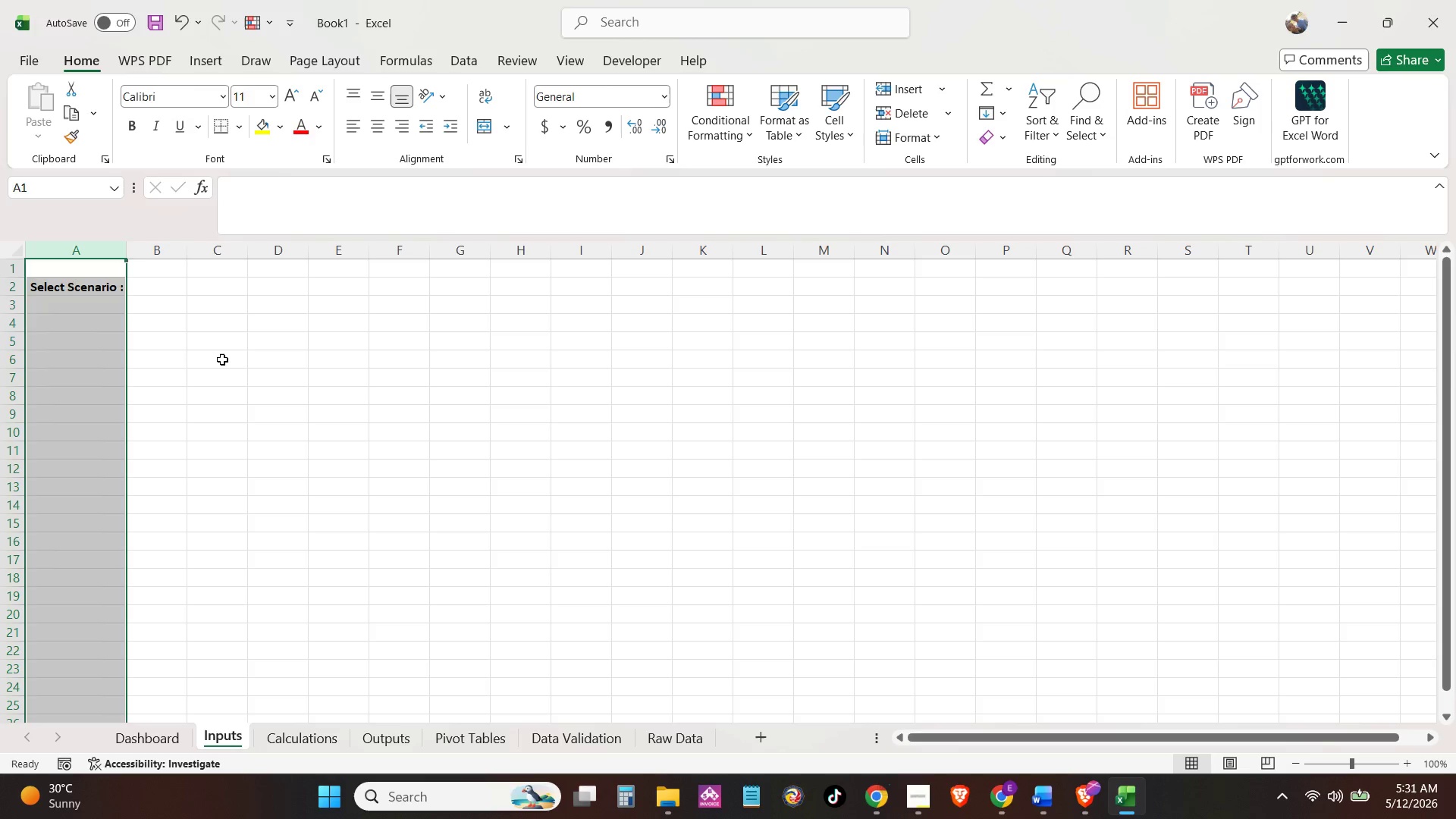 
double_click([99, 318])
 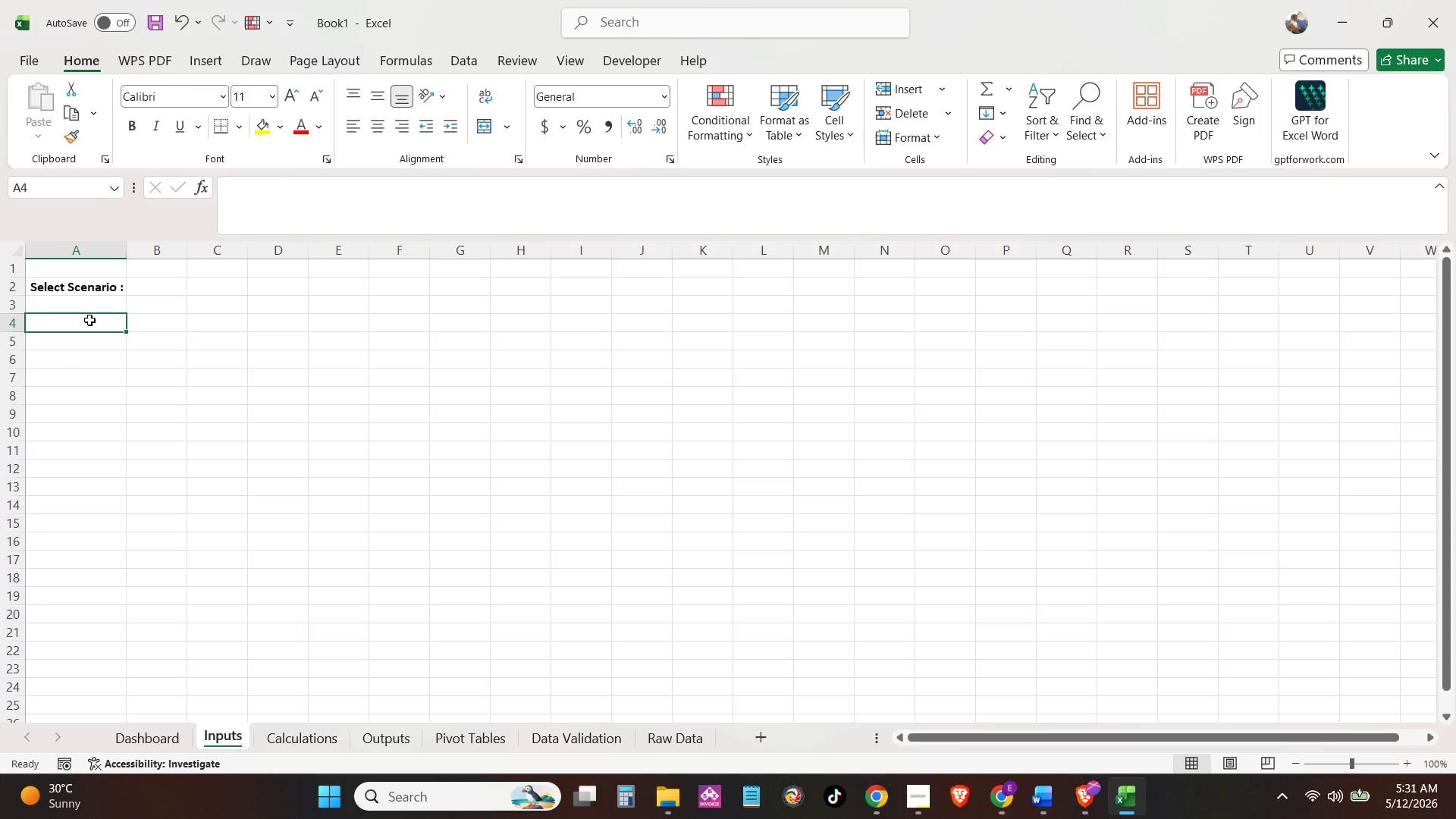 
type(Active Demand Multiplier)
 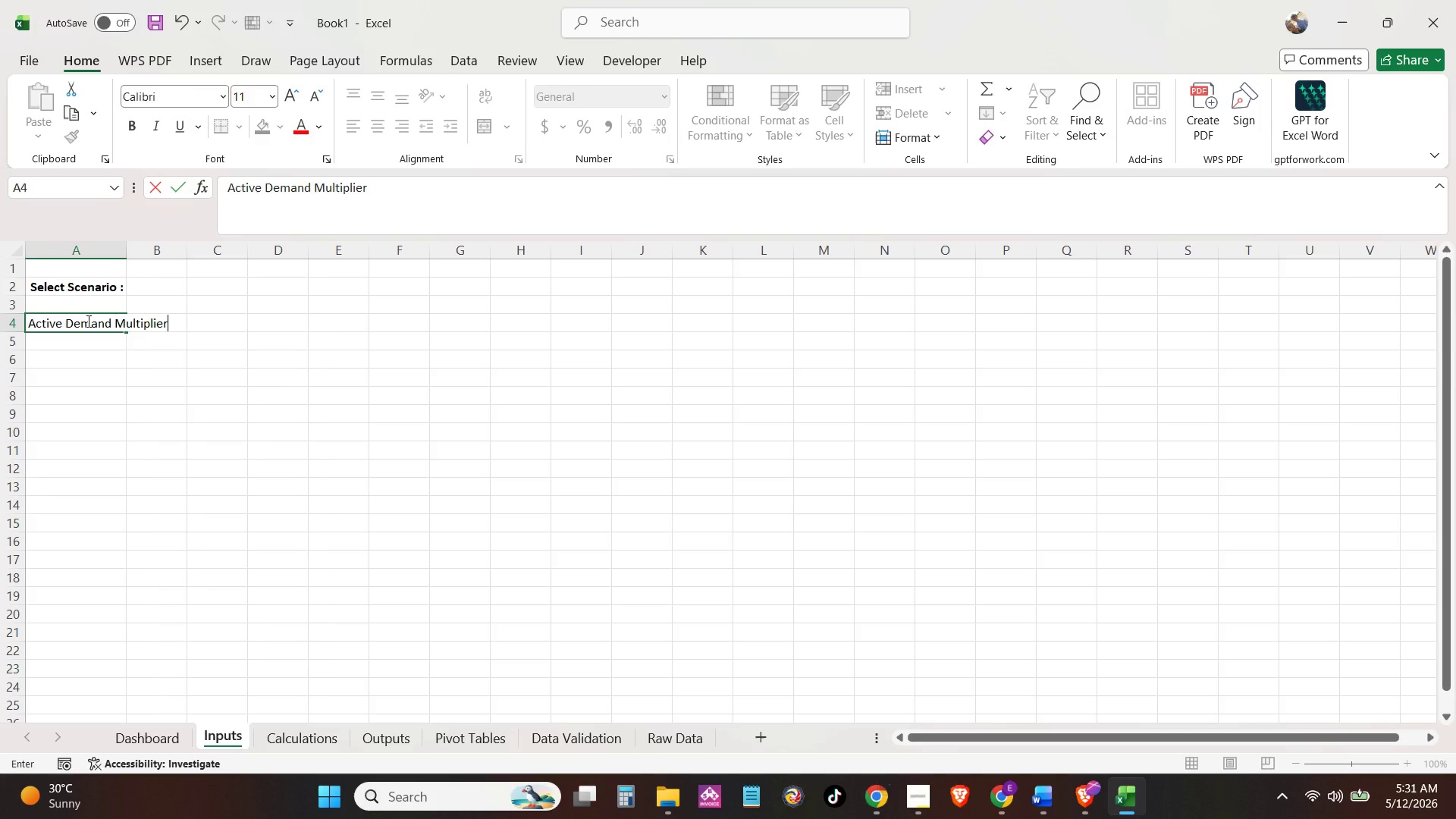 
wait(6.02)
 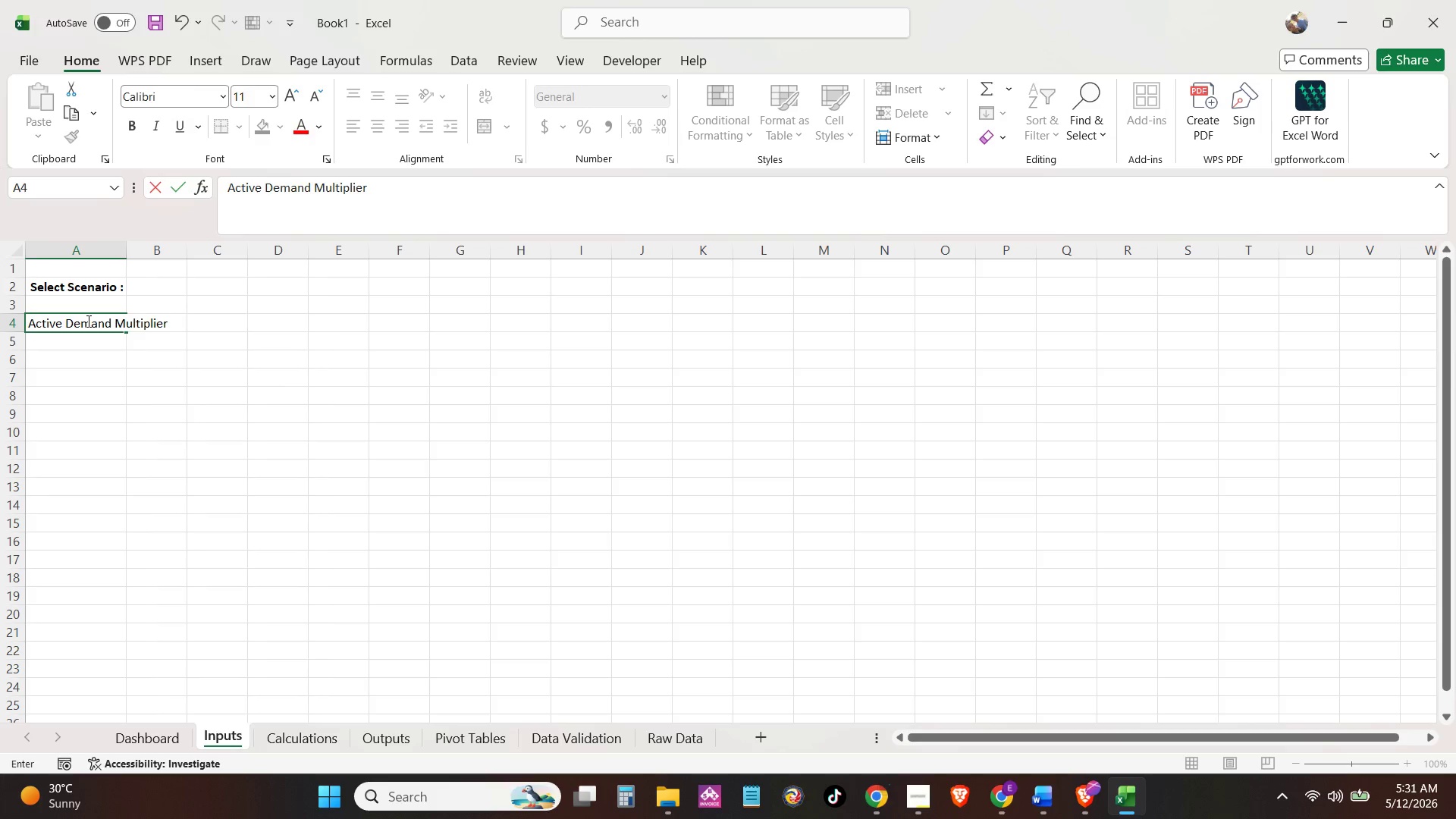 
key(Space)
 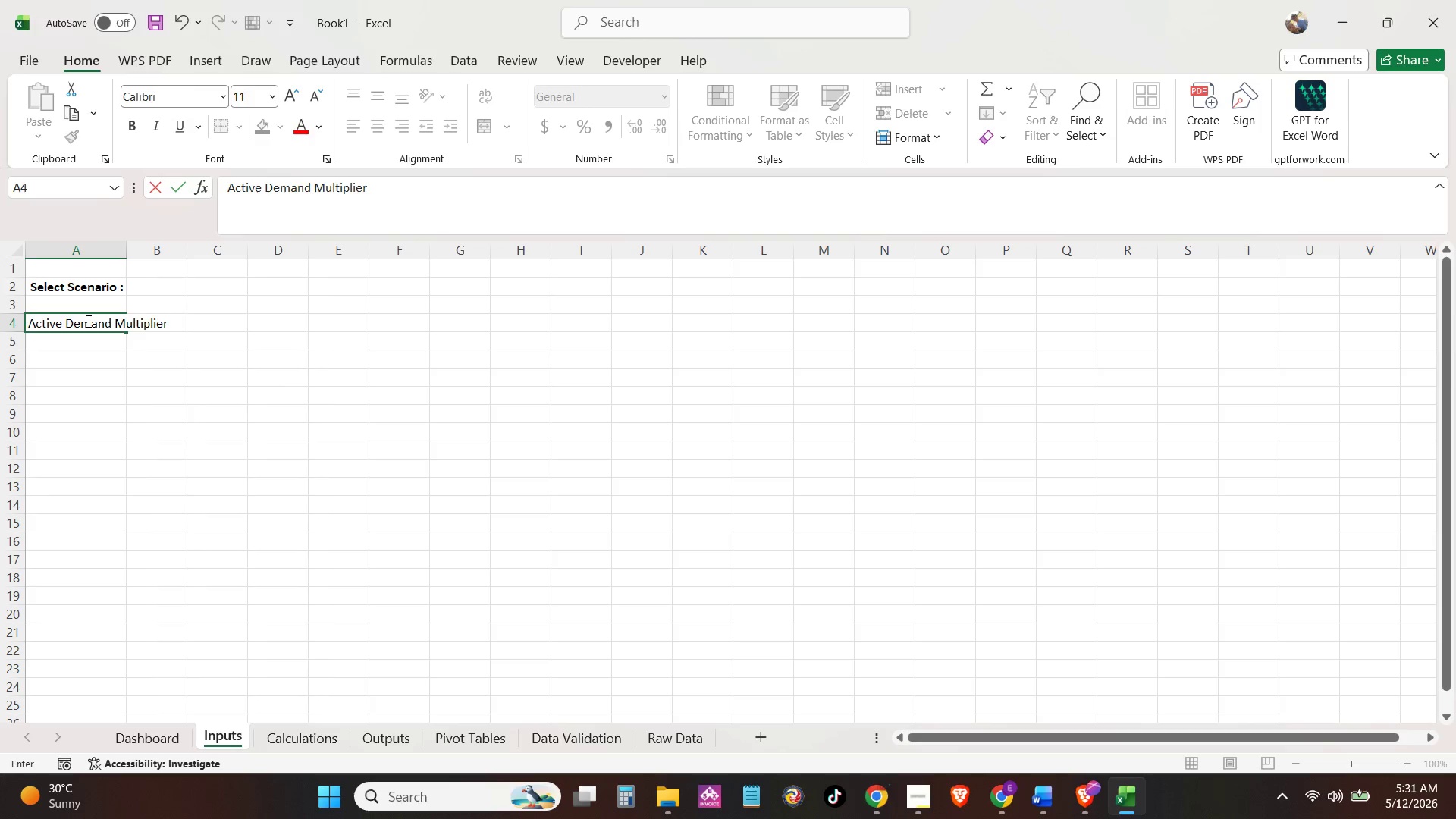 
key(Shift+Semicolon)
 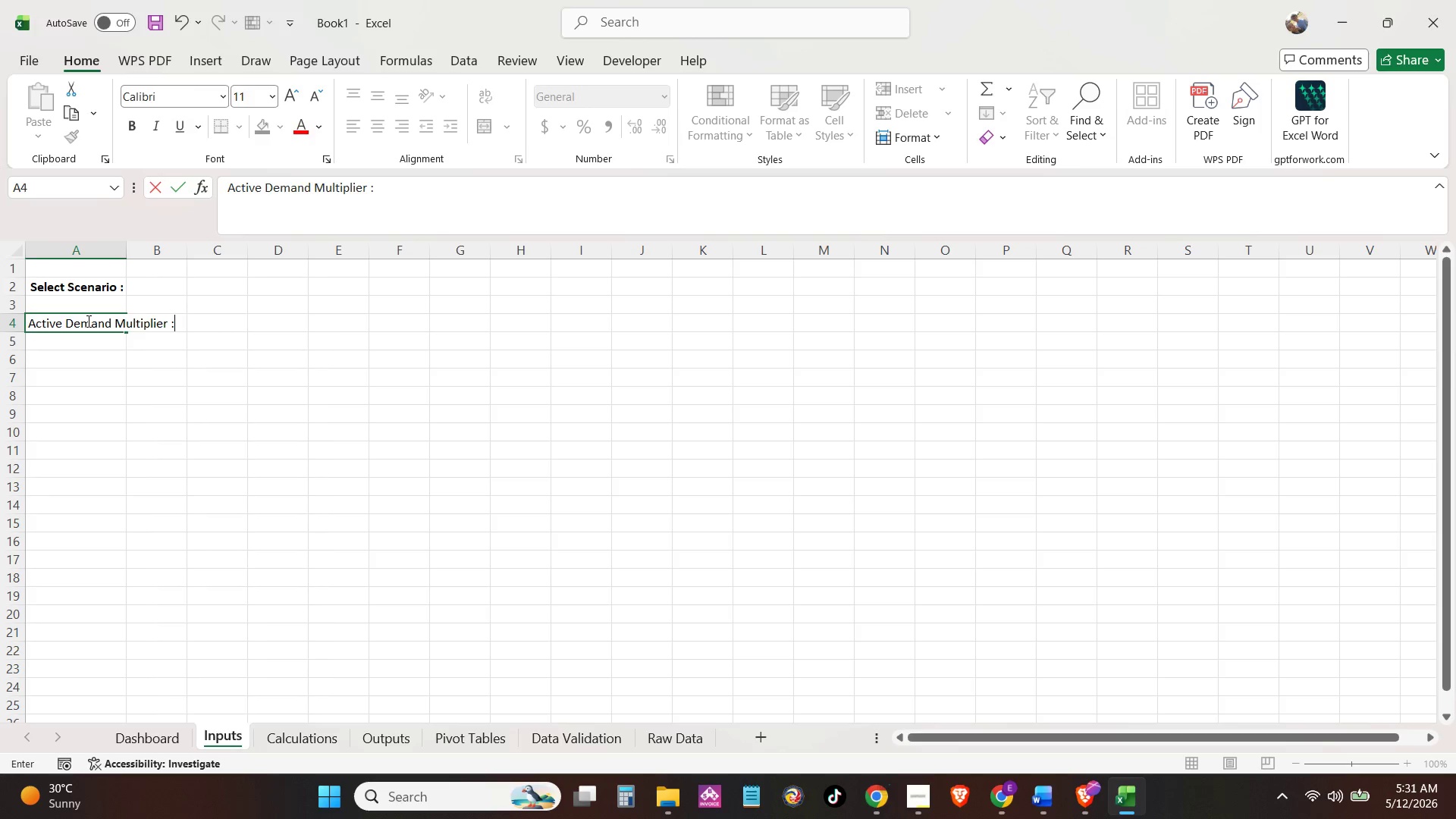 
key(Enter)
 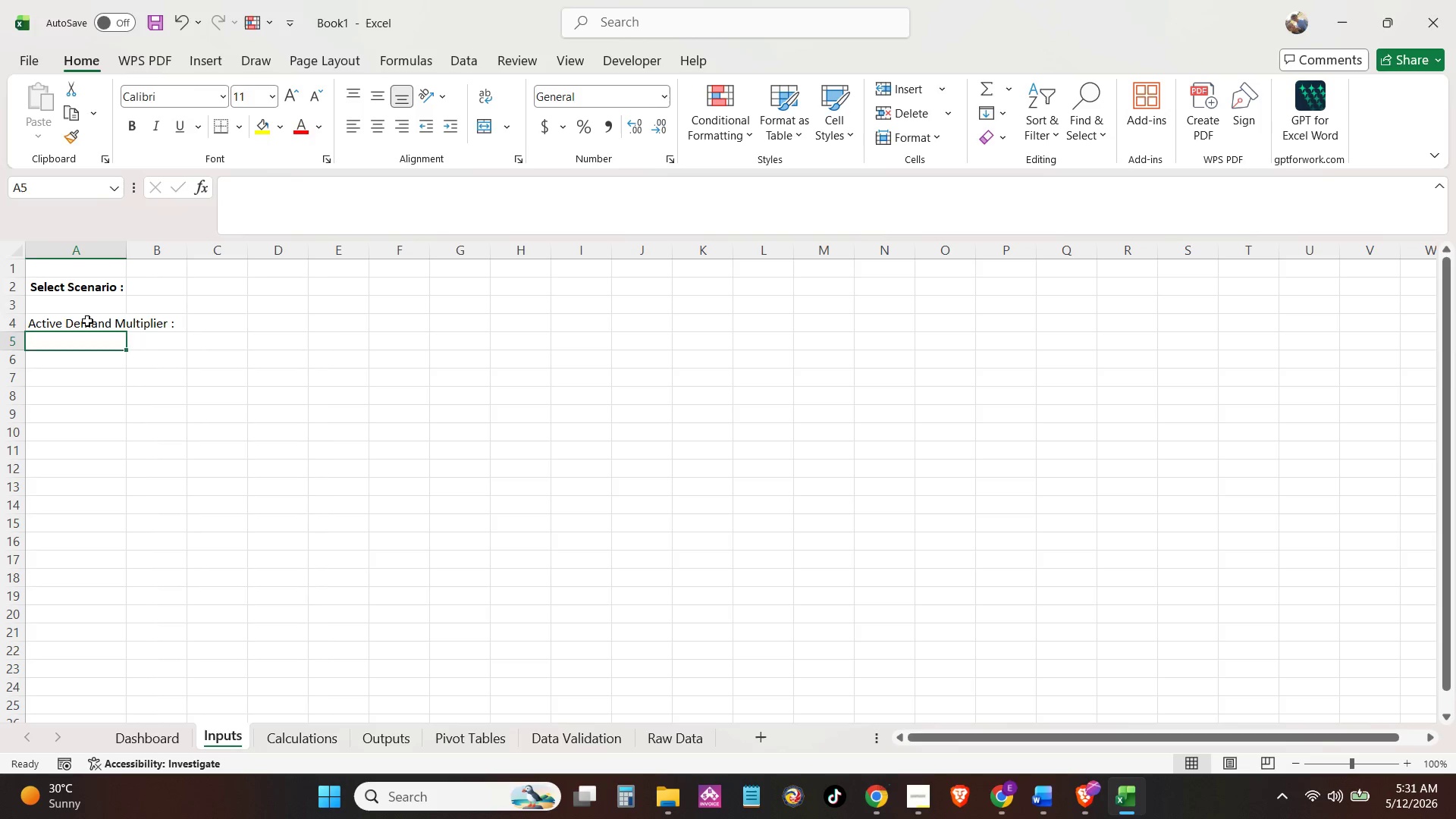 
key(ArrowUp)
 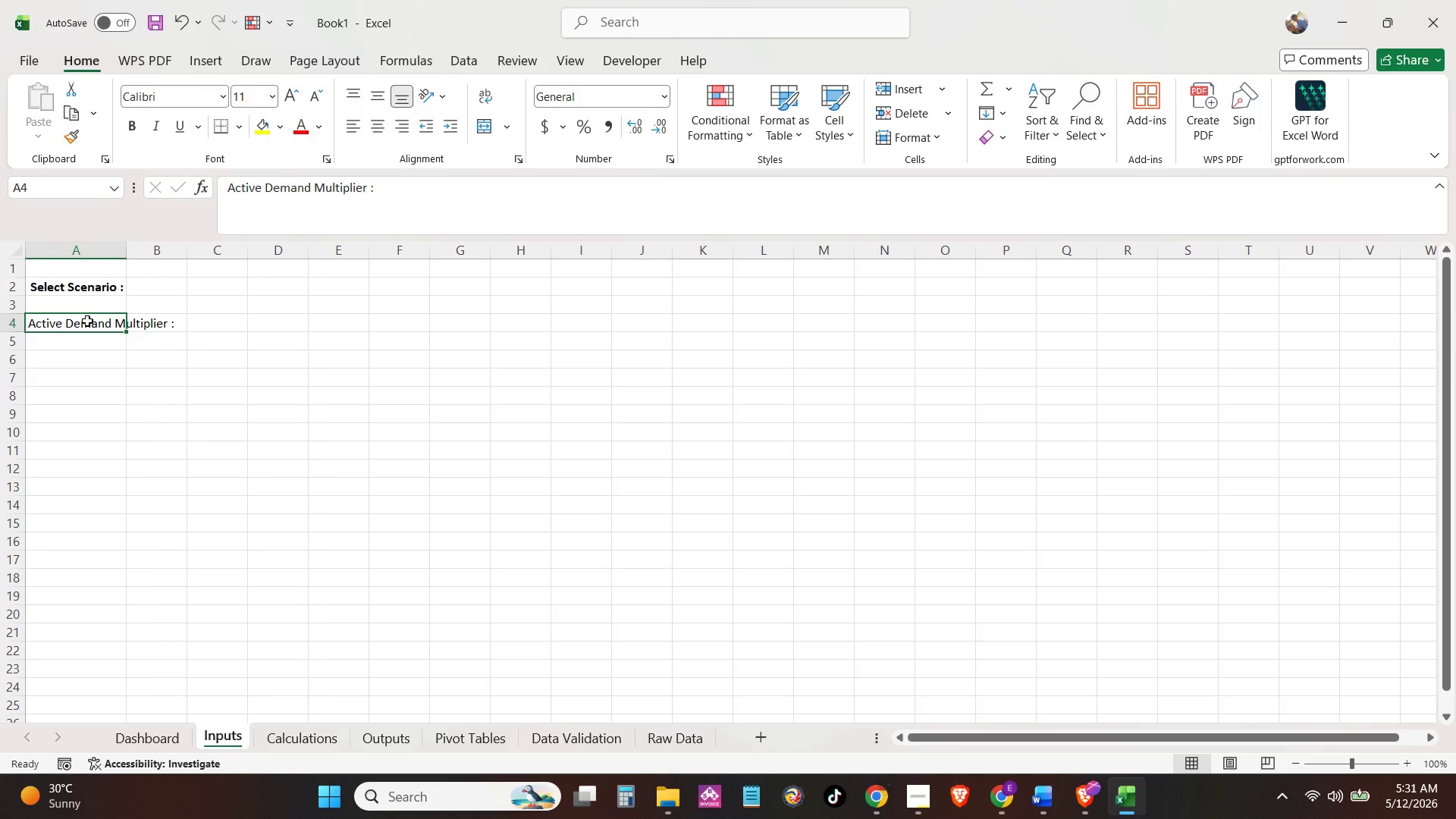 
key(Control+B)
 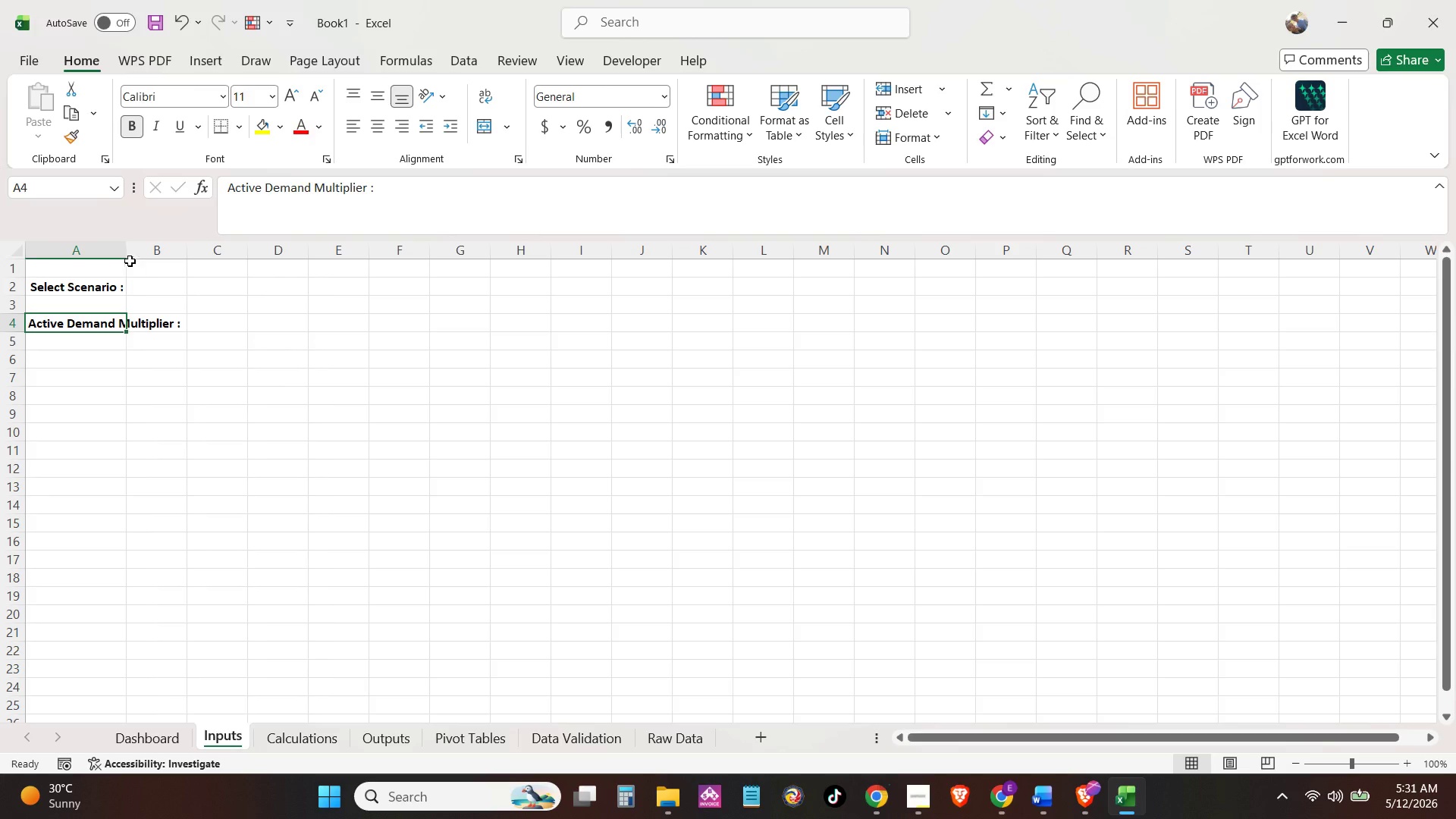 
double_click([126, 256])
 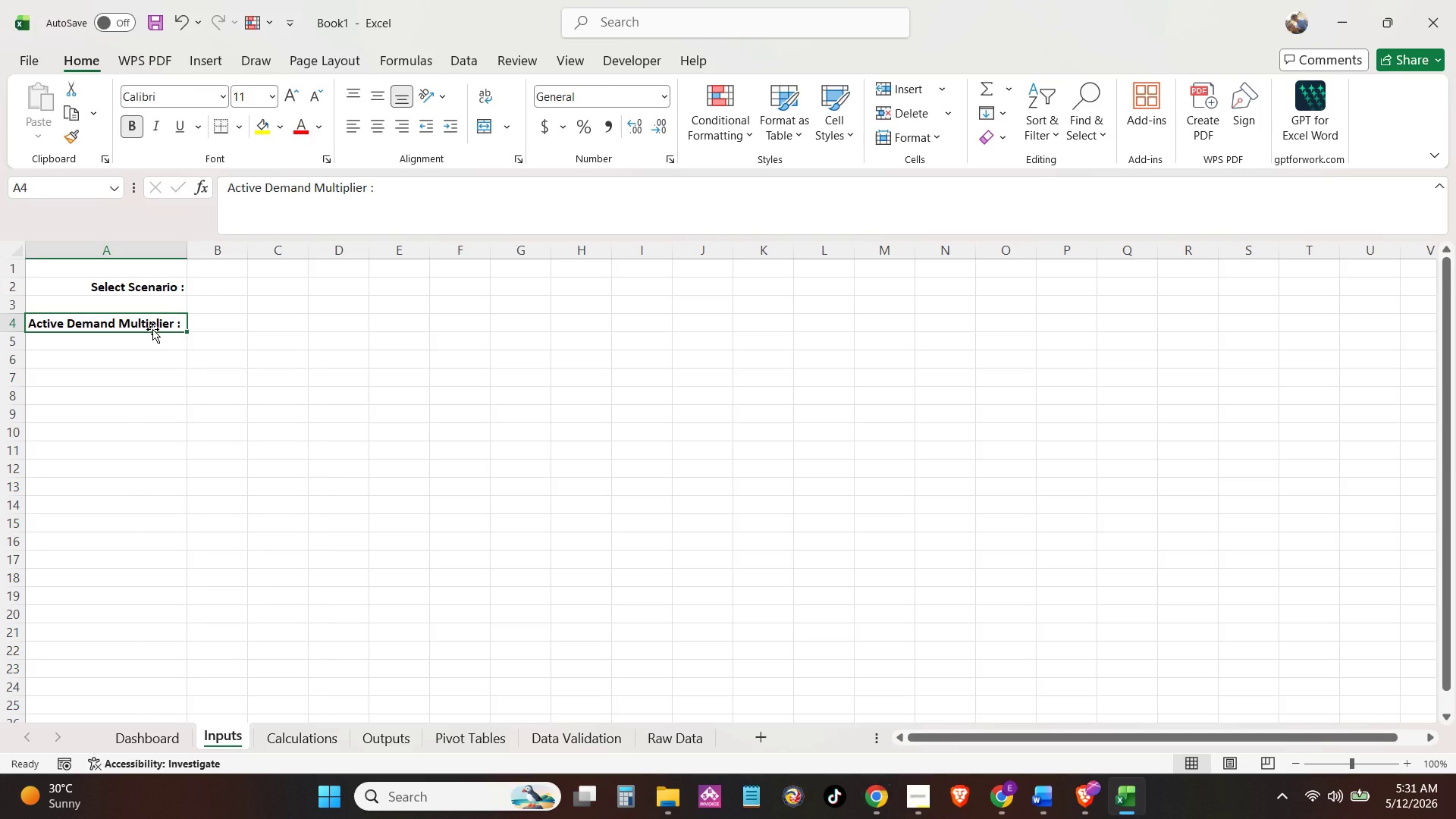 
left_click([152, 329])
 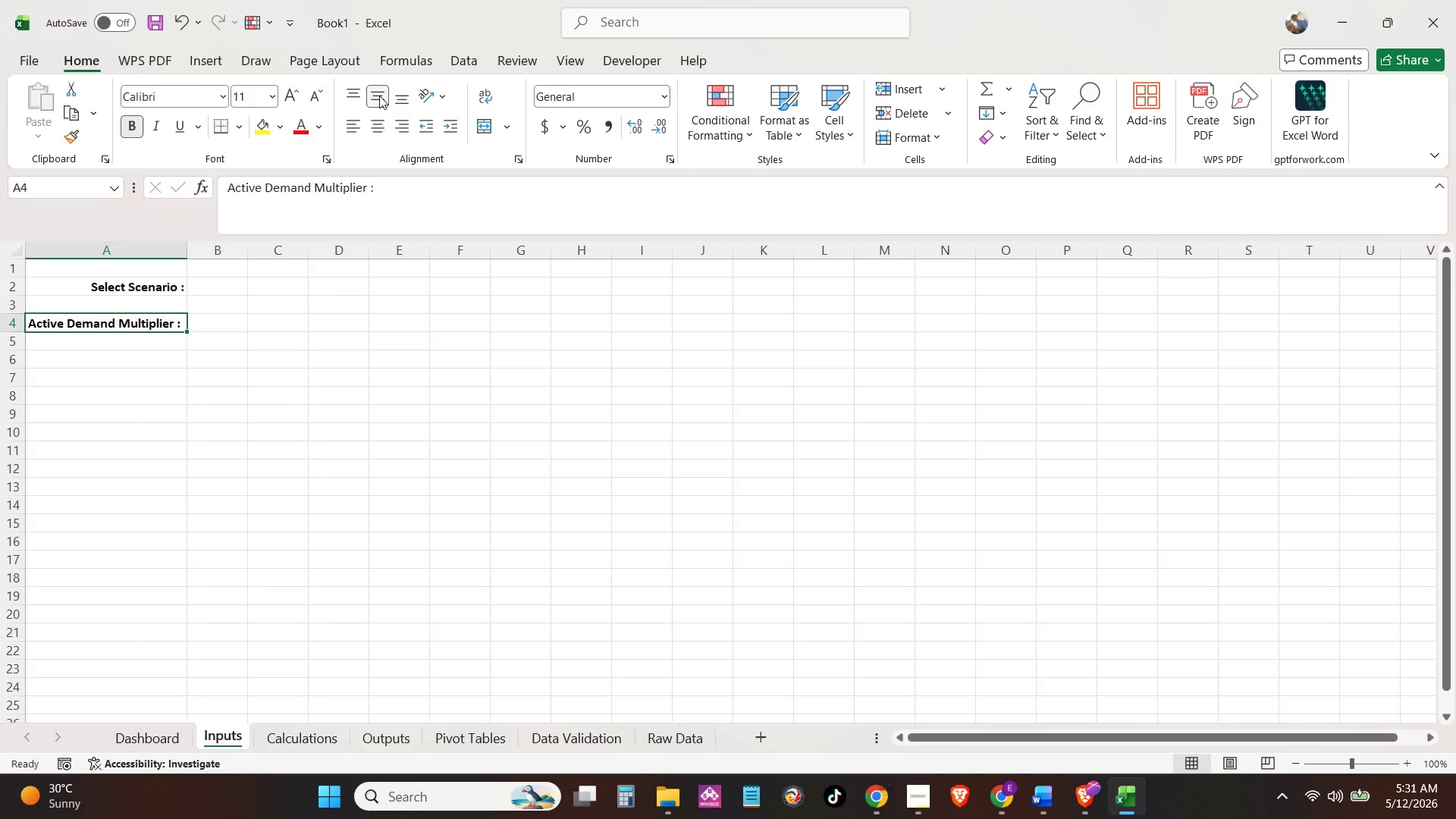 
double_click([409, 132])
 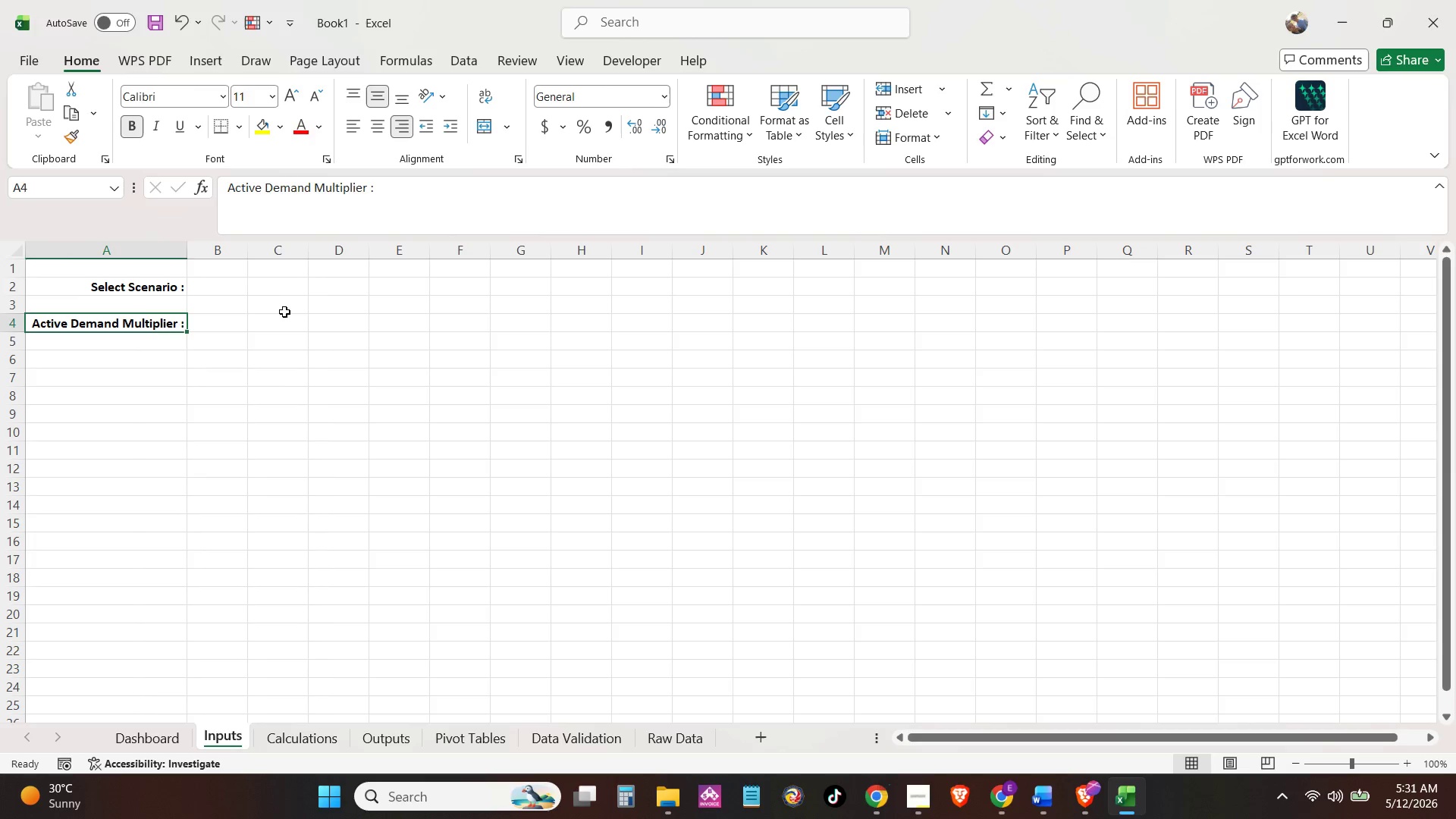 
left_click([284, 312])
 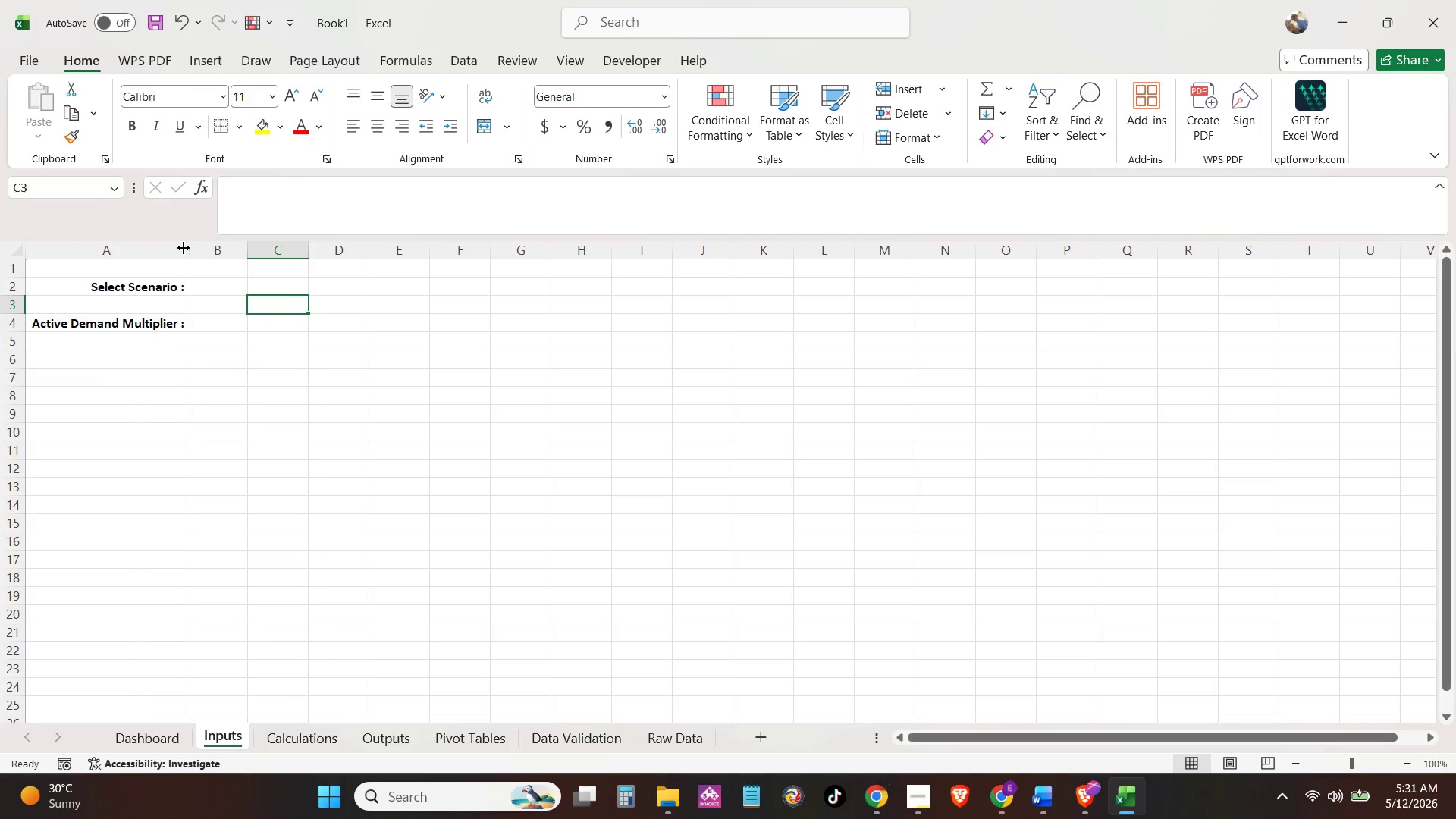 
double_click([187, 249])
 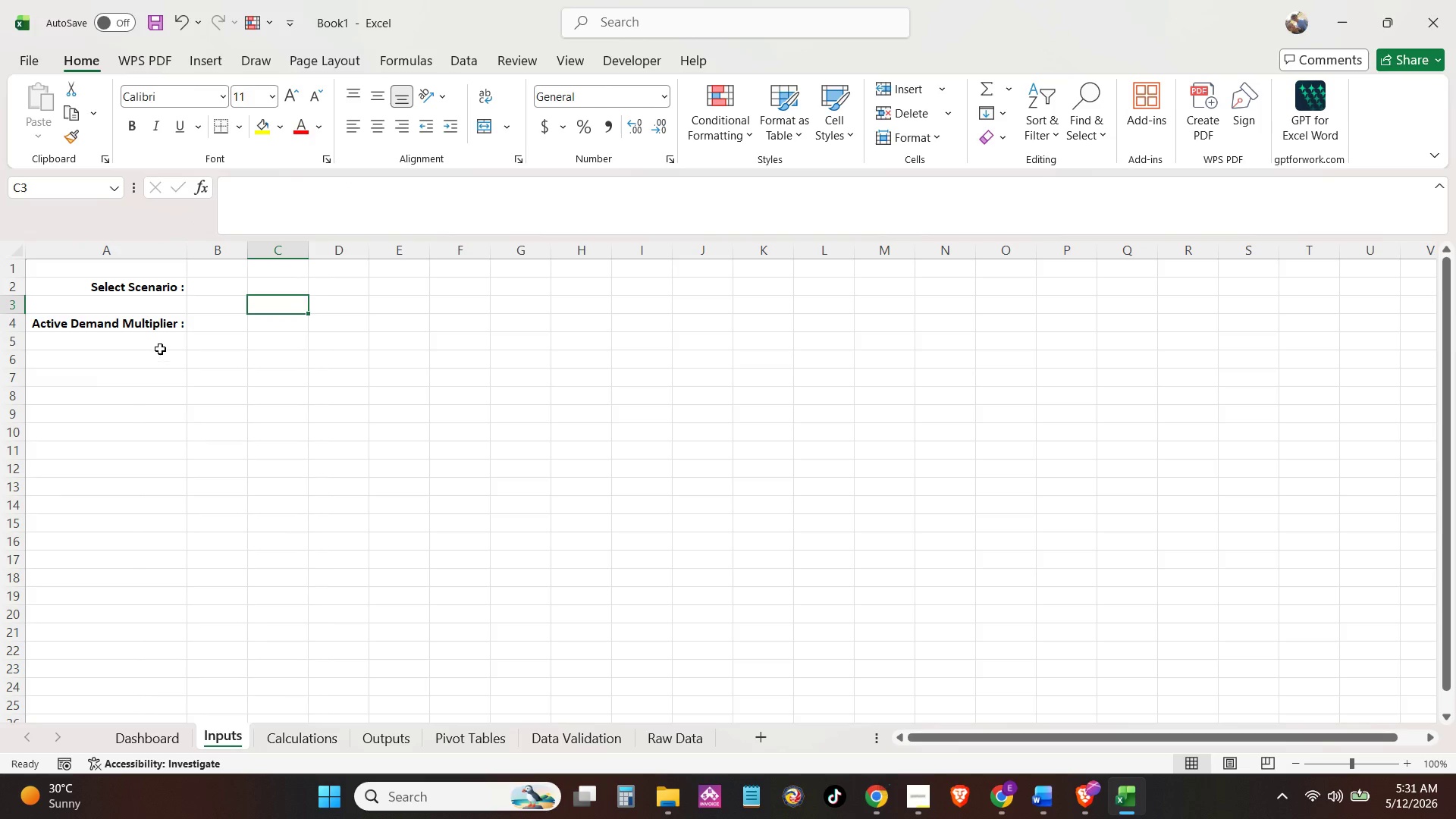 
left_click([158, 341])
 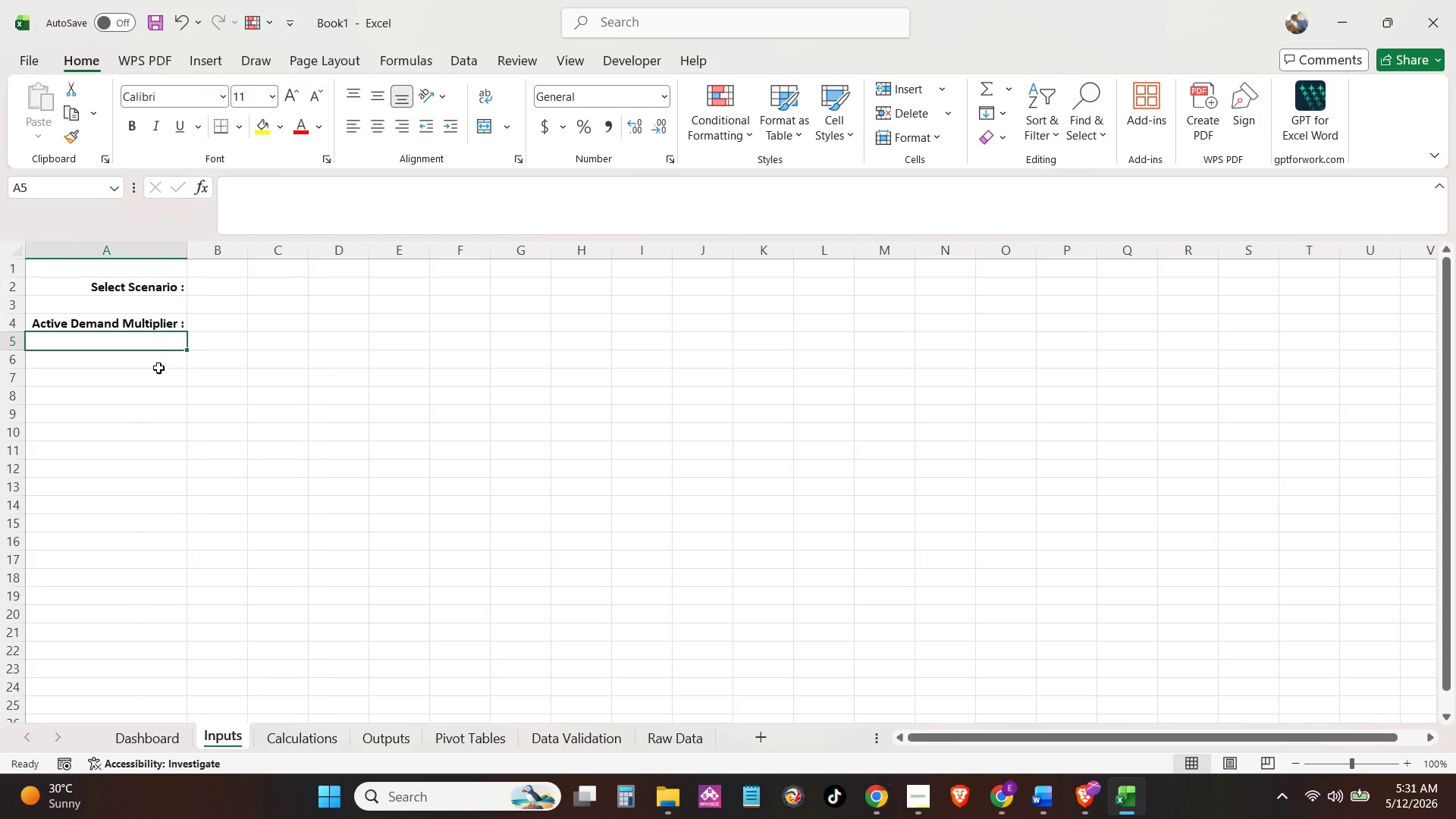 
left_click([158, 368])
 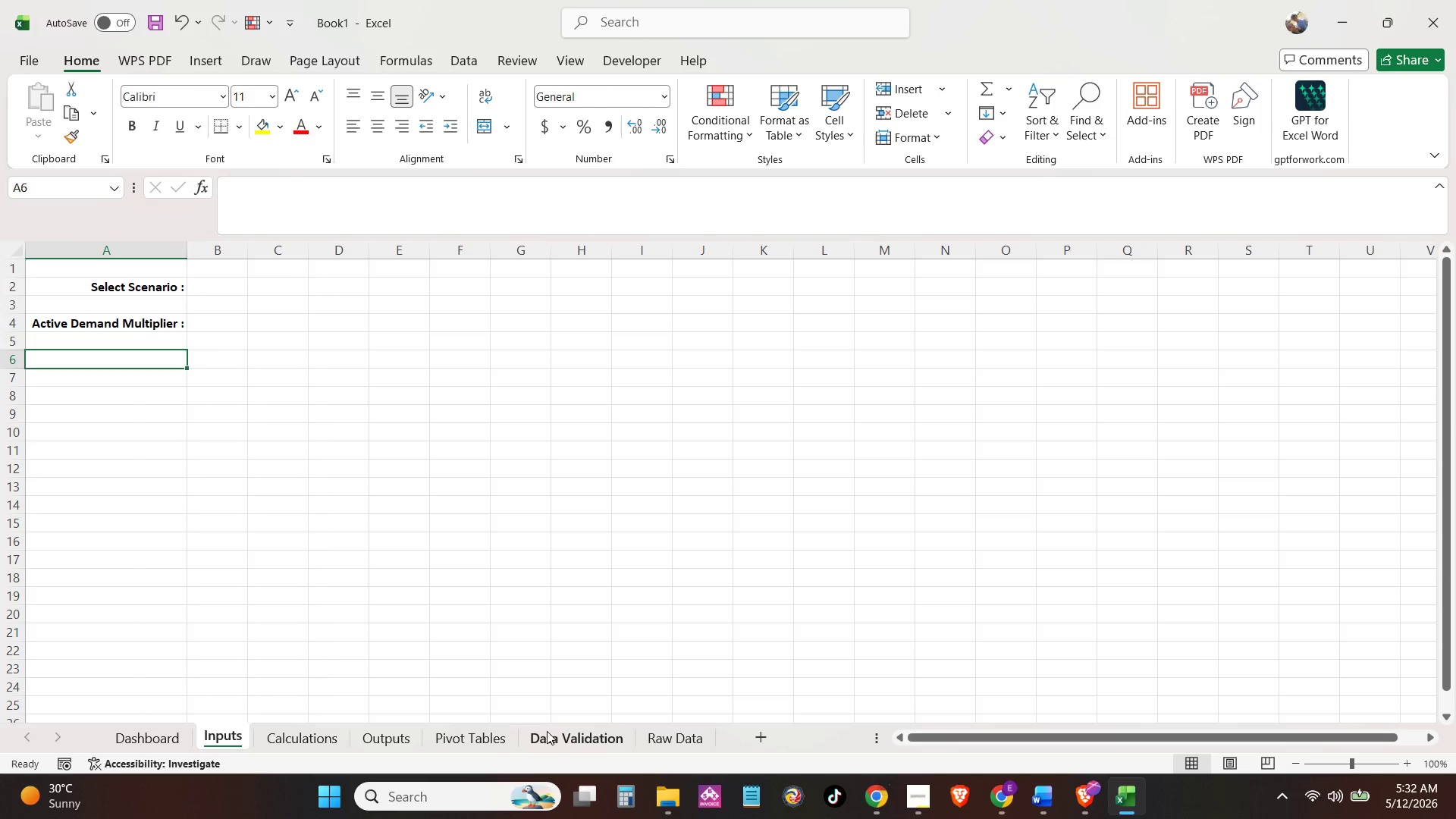 
left_click([556, 739])
 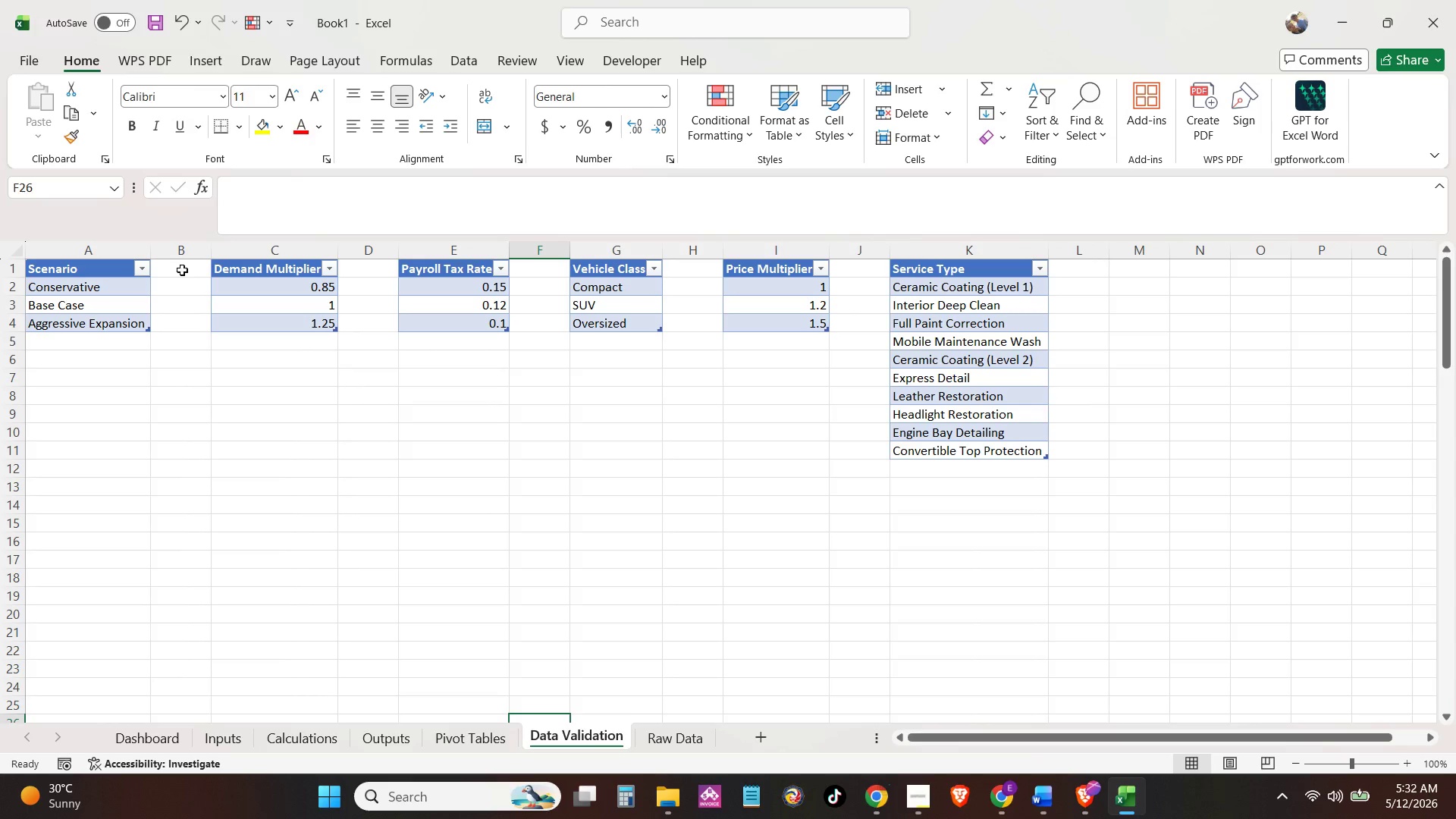 
left_click([187, 258])
 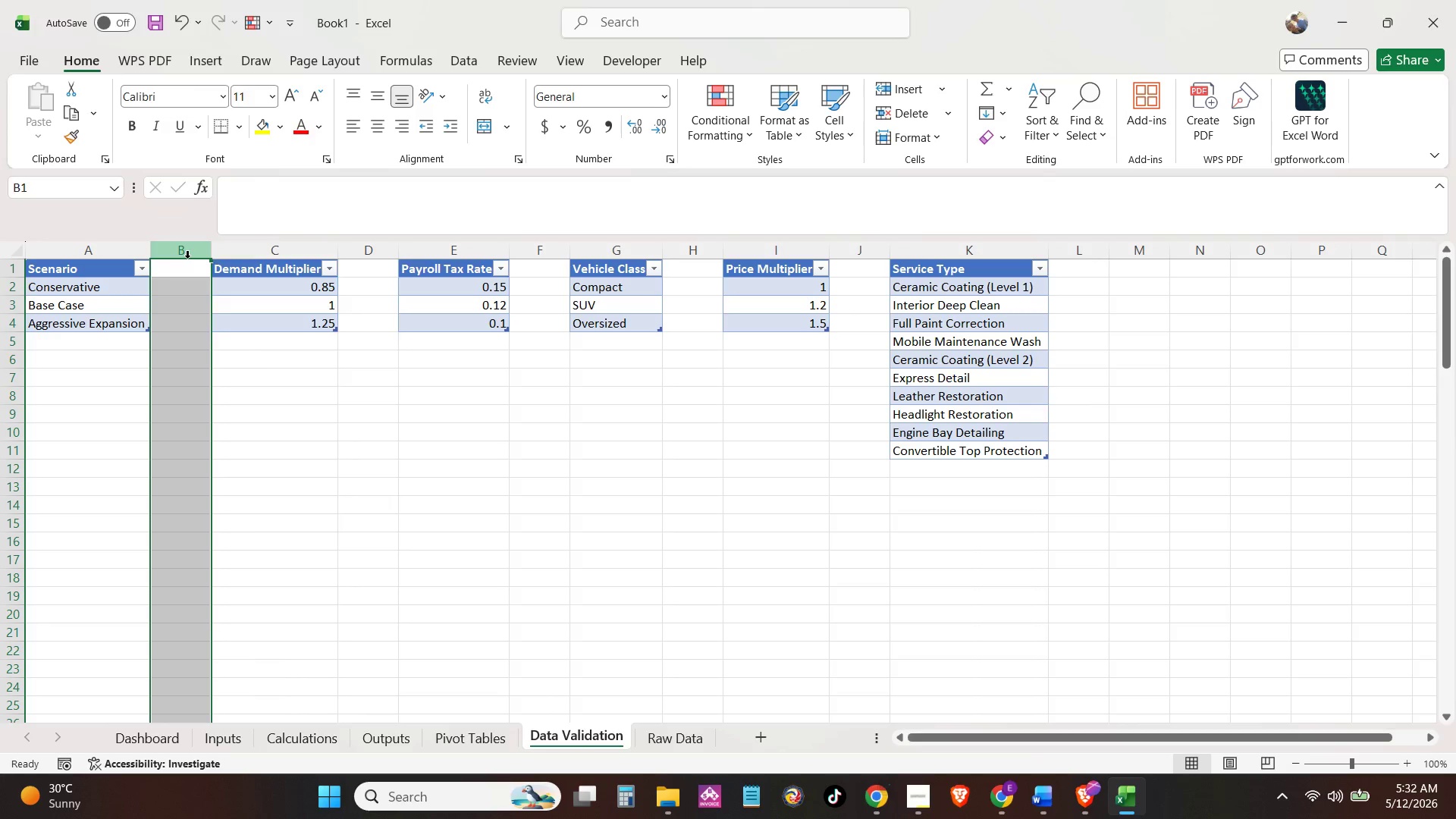 
right_click([187, 258])
 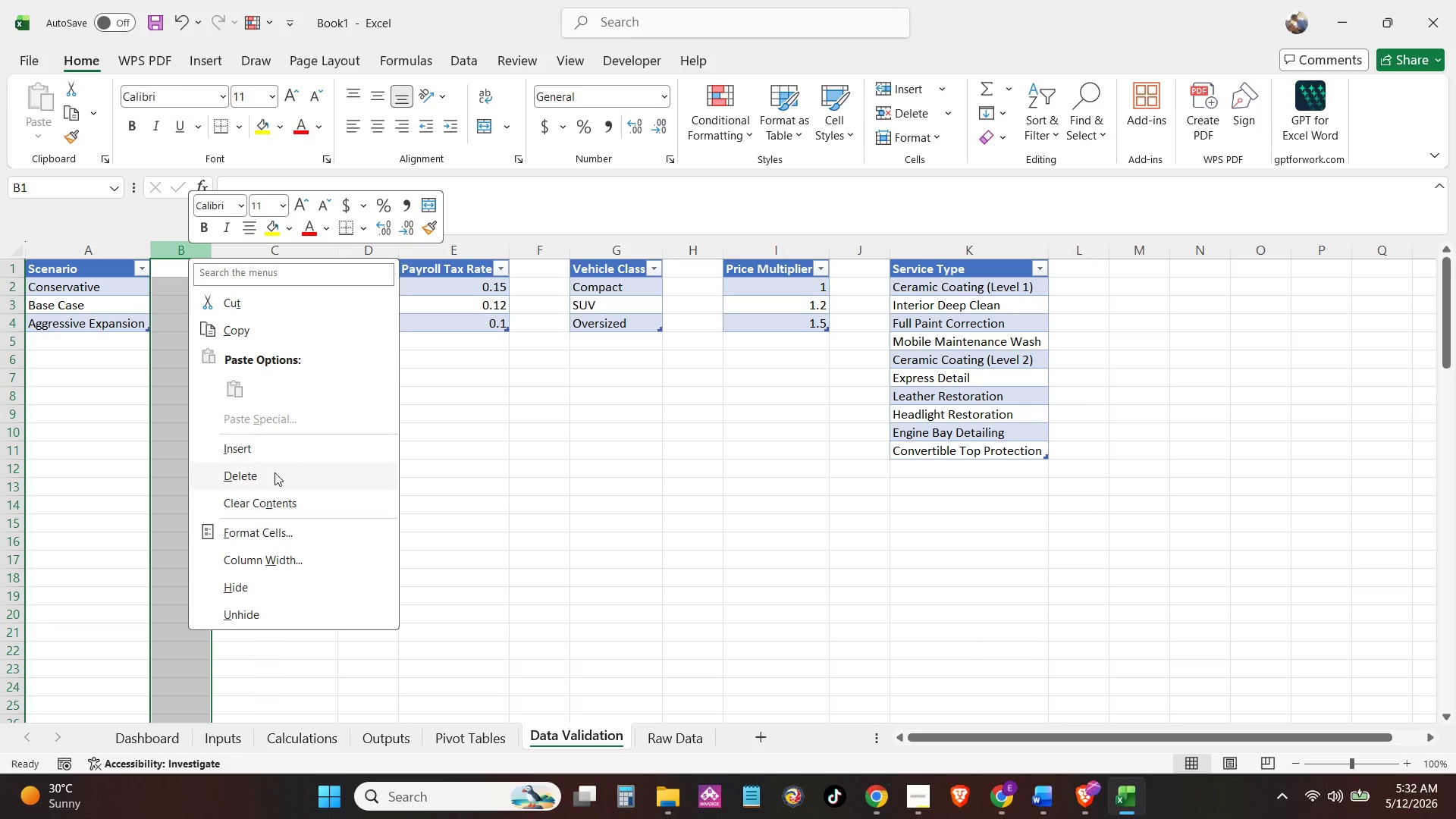 
left_click([272, 487])
 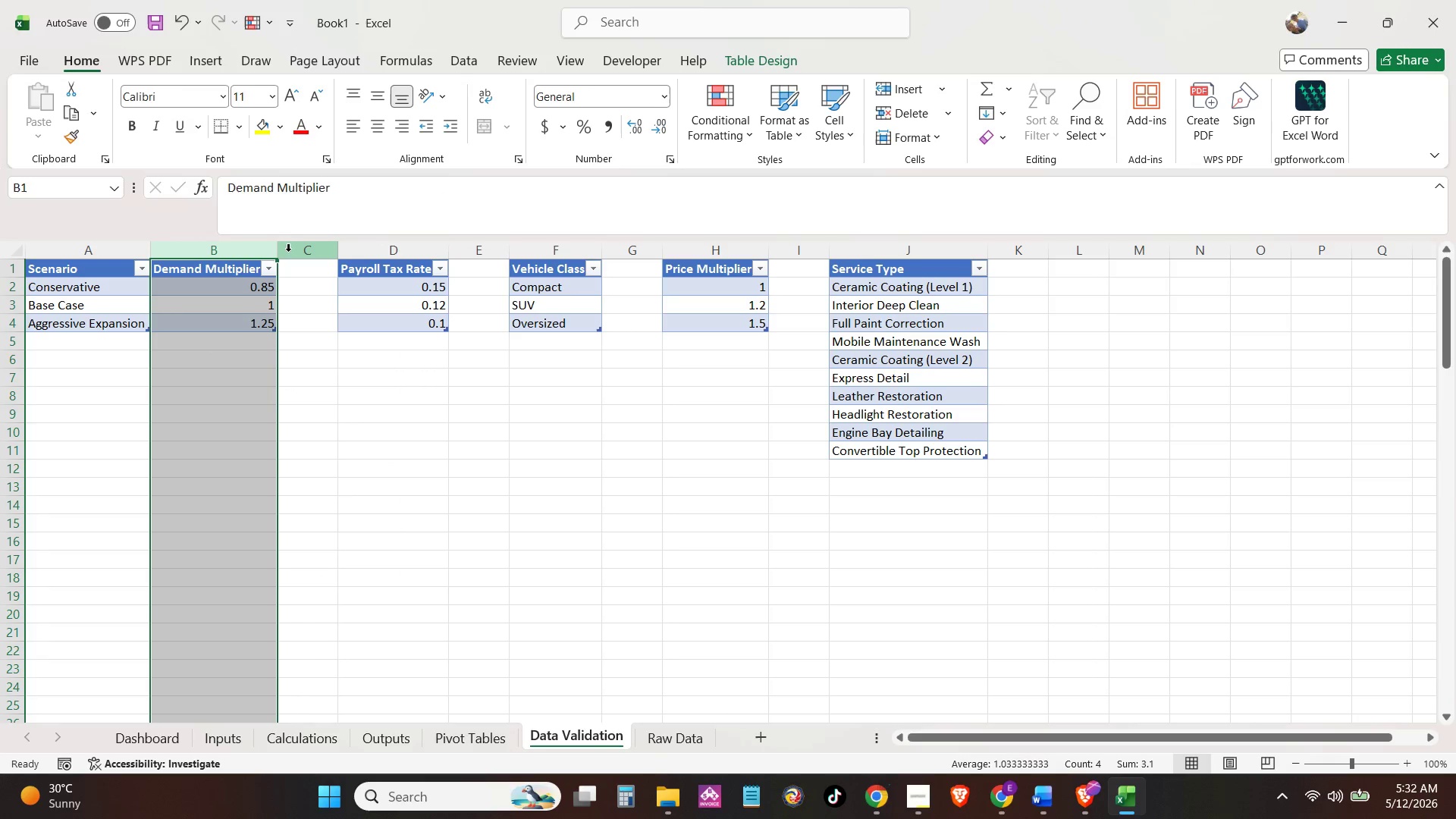 
left_click([299, 256])
 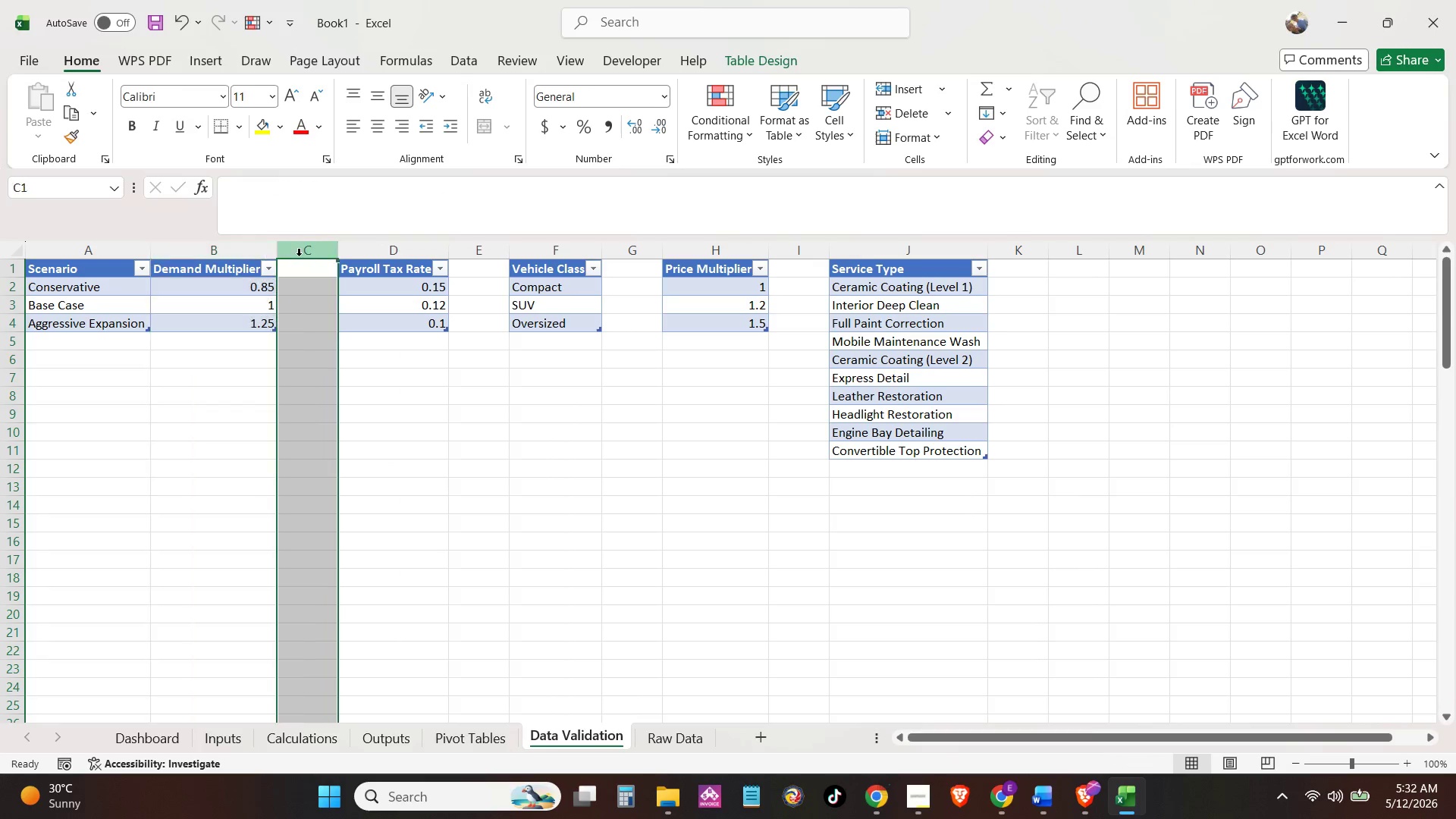 
right_click([299, 256])
 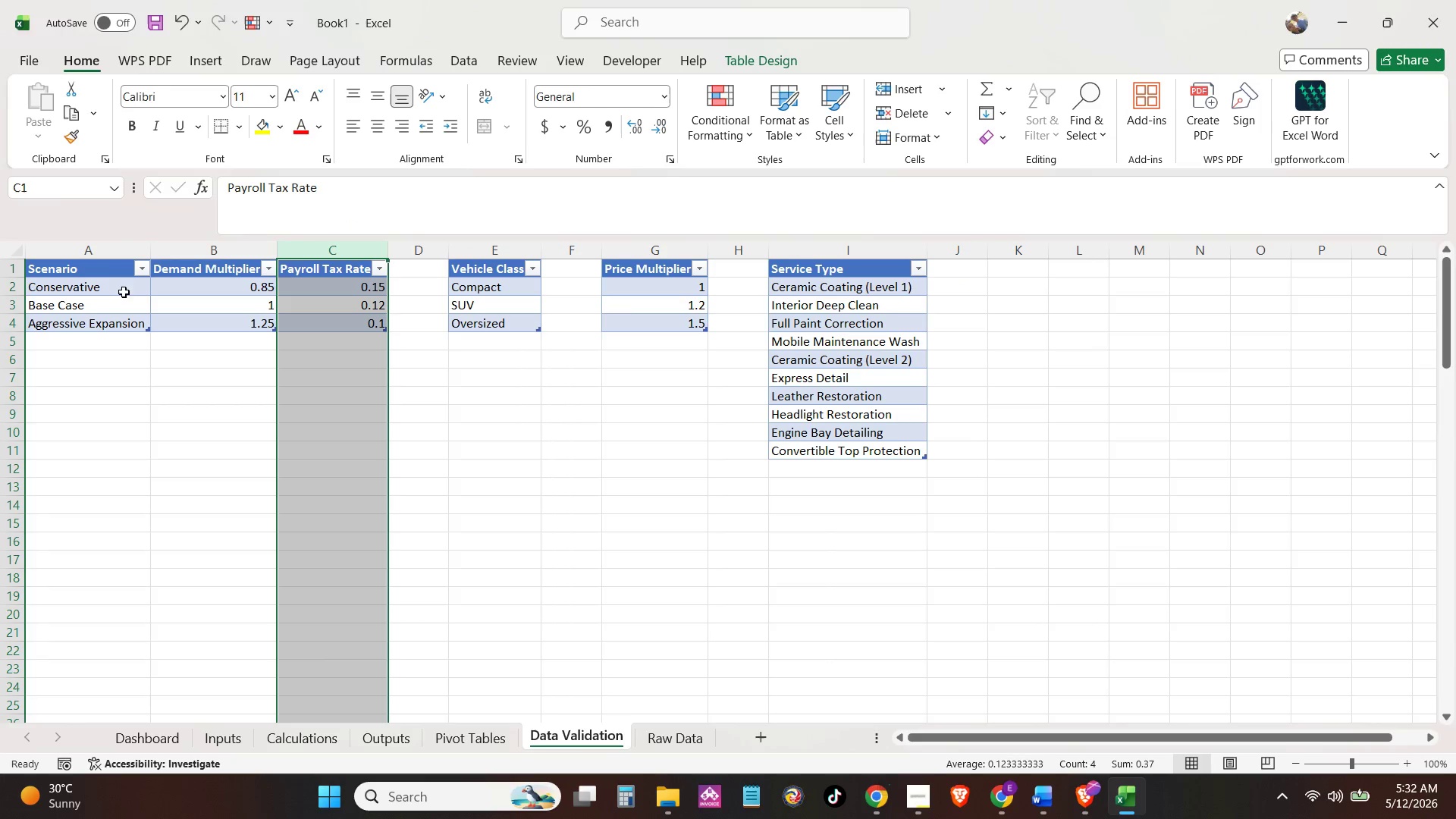 
left_click_drag(start_coordinate=[112, 271], to_coordinate=[376, 320])
 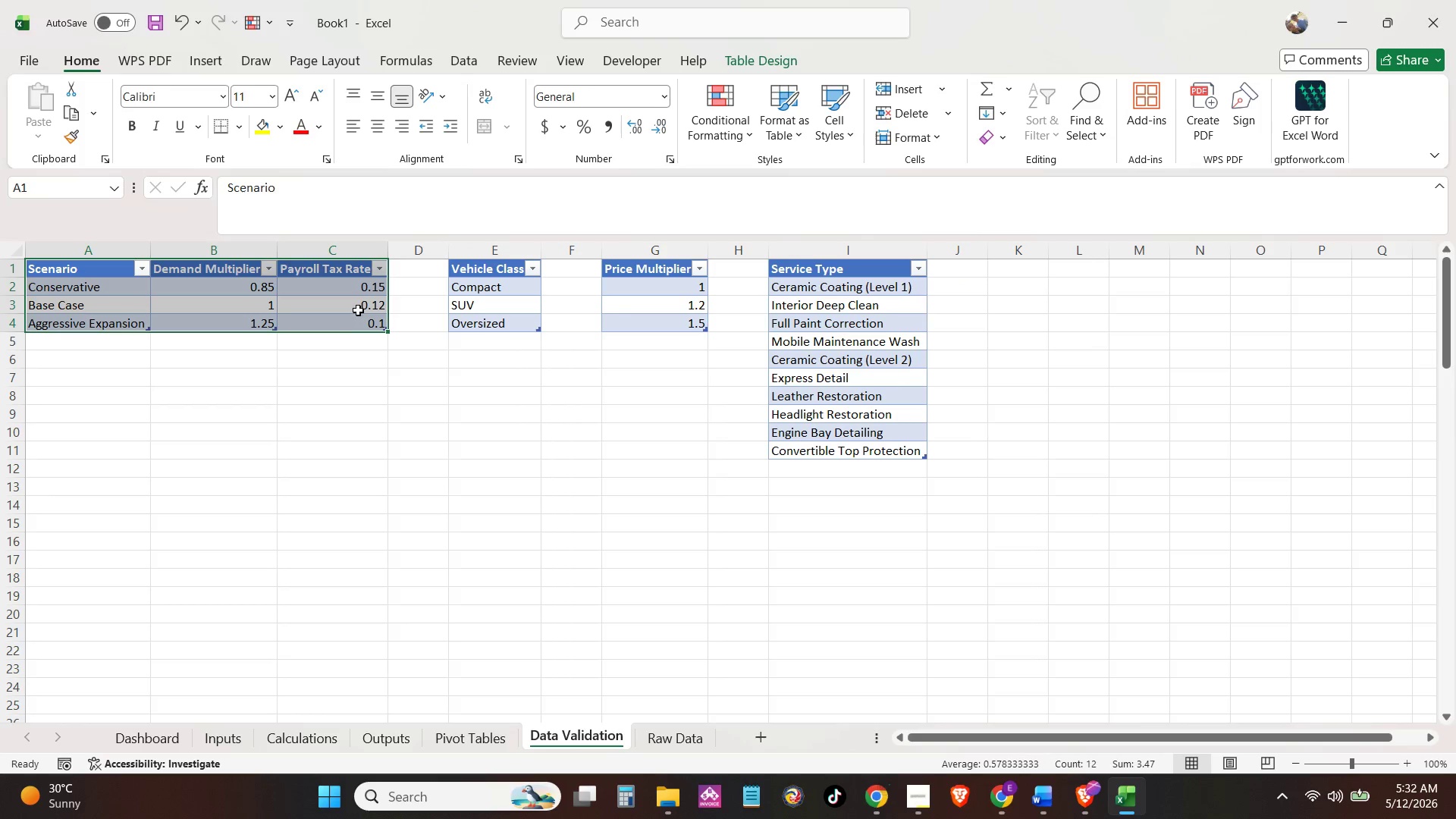 
mouse_move([360, 334])
 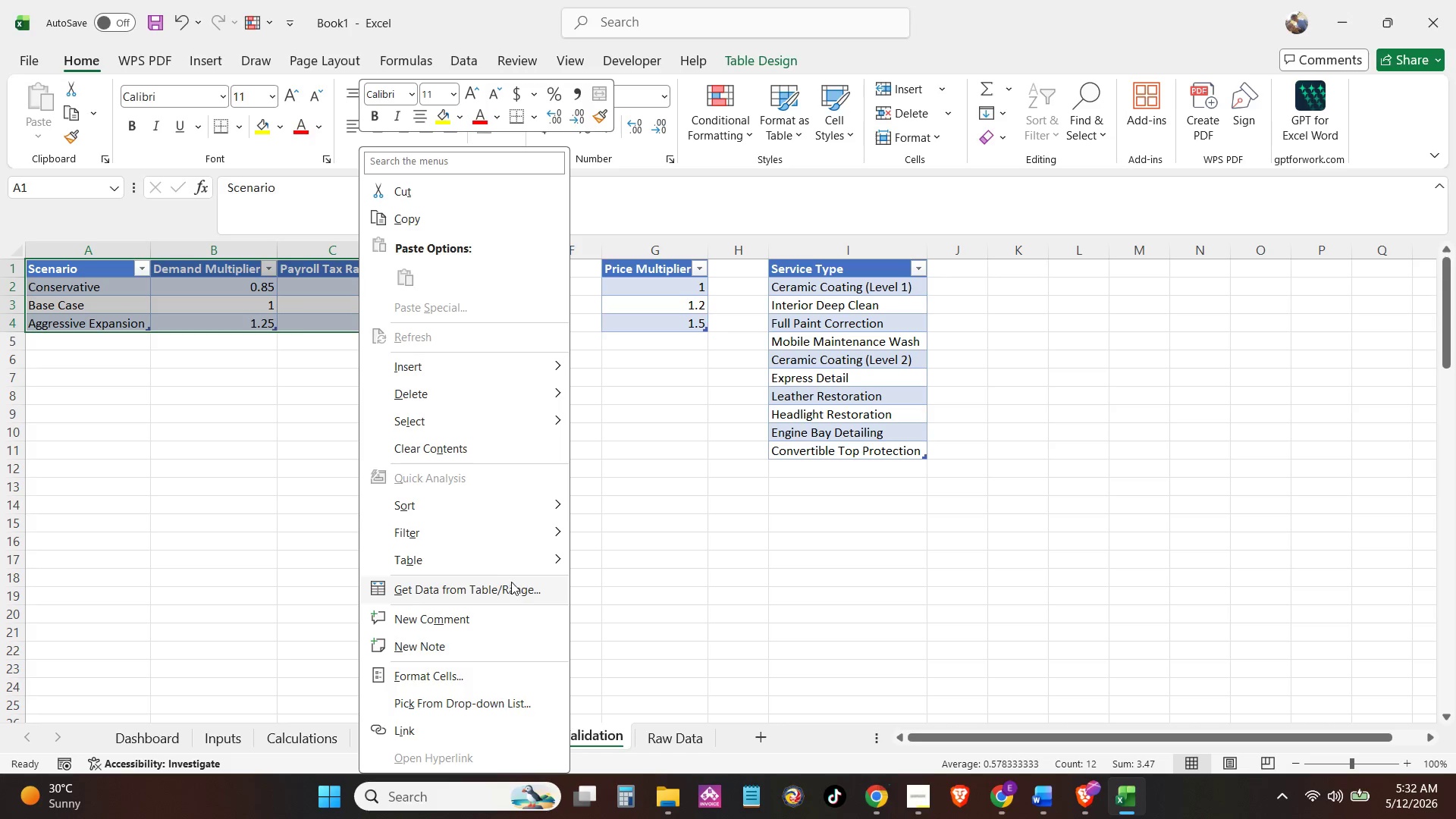 
left_click([538, 550])
 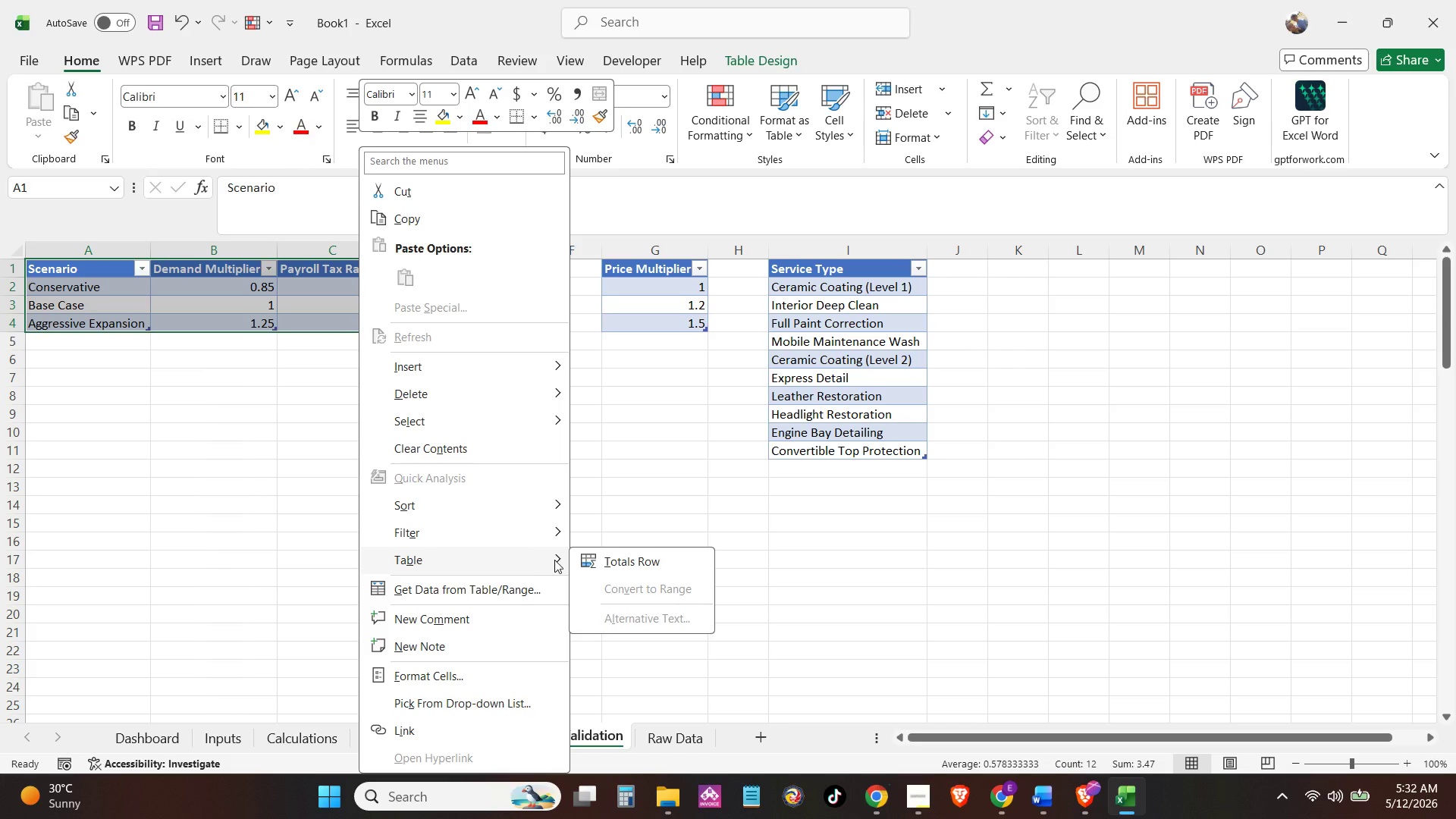 
left_click([554, 560])
 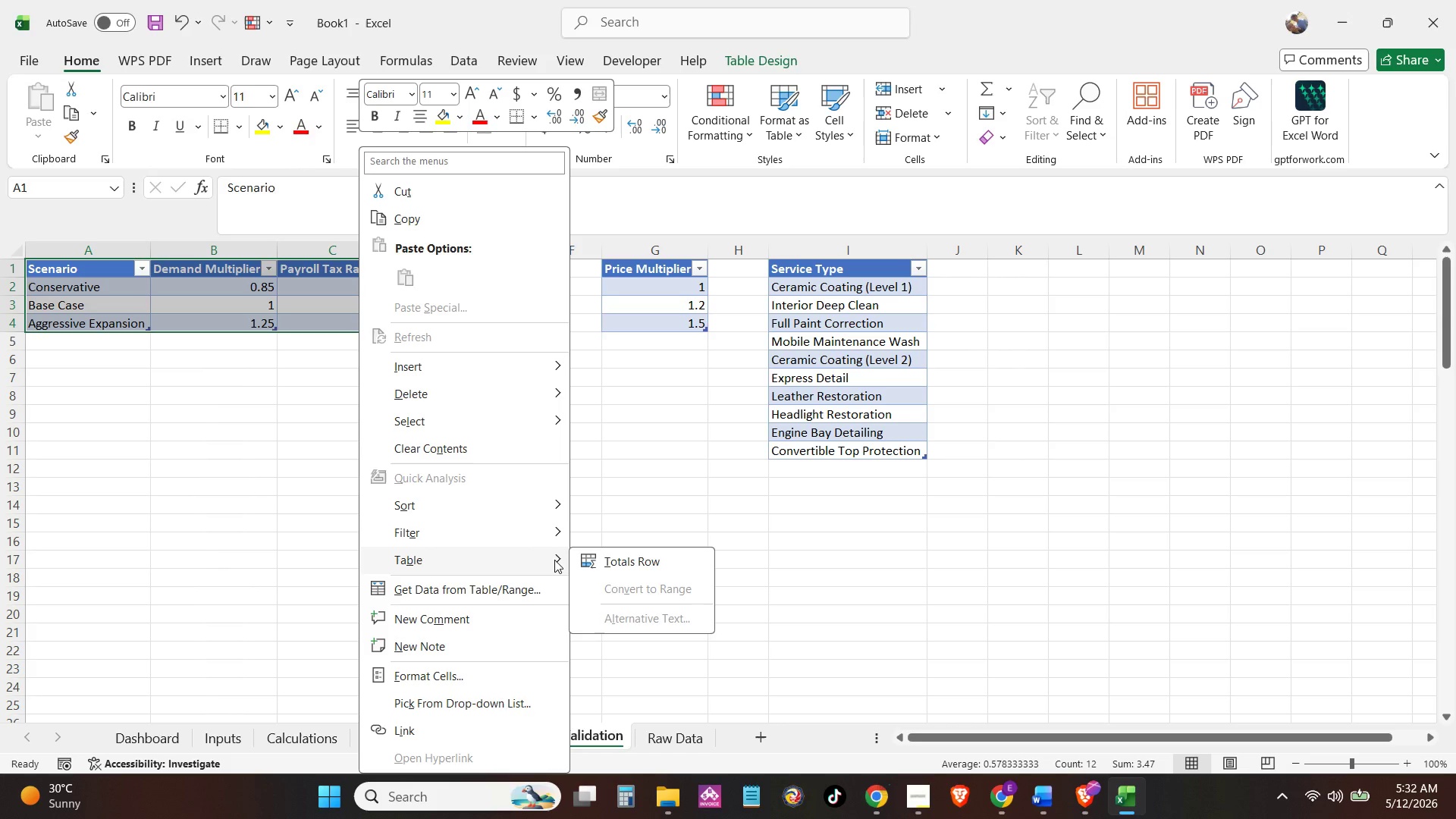 
left_click([554, 560])
 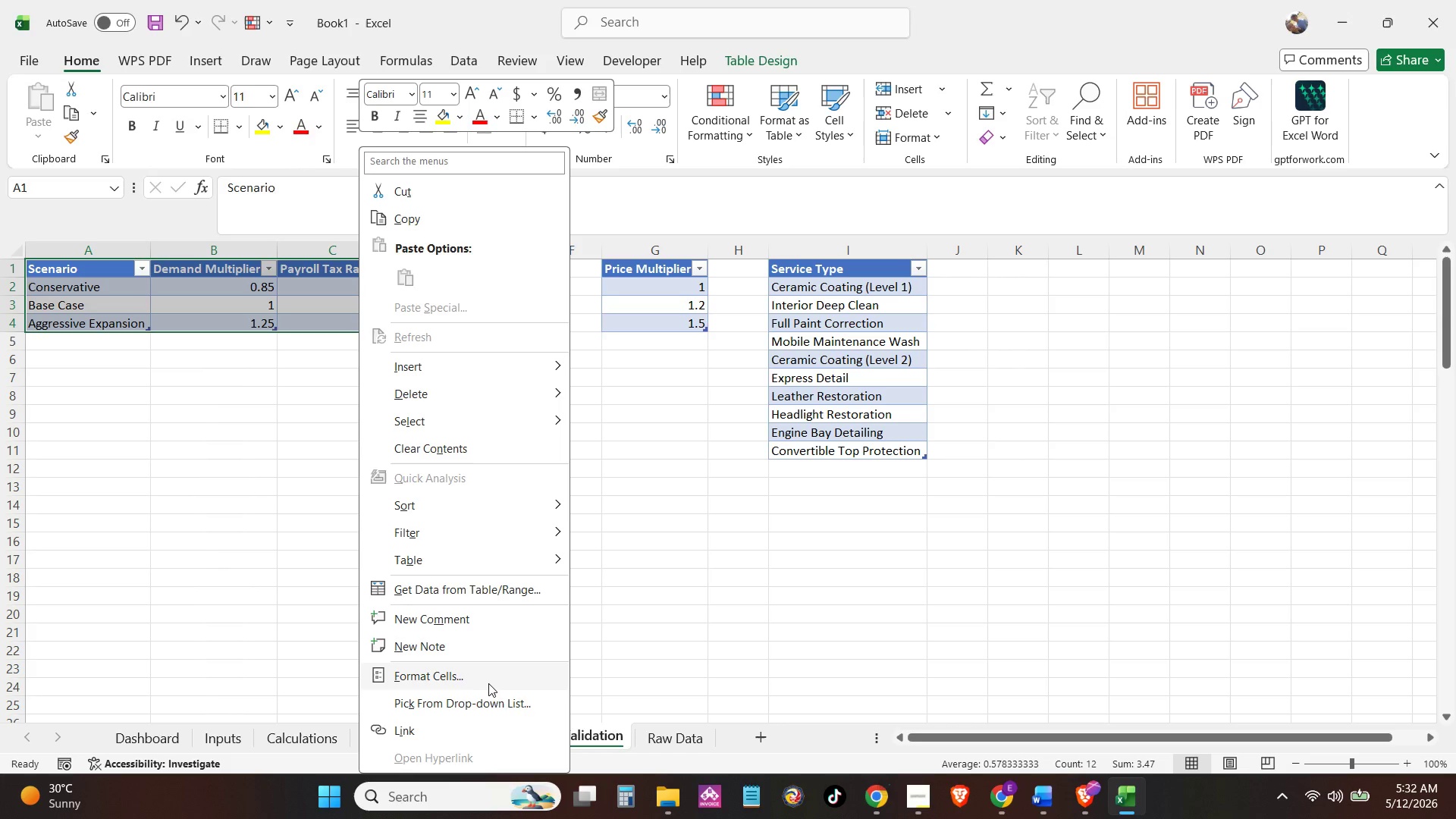 
left_click([488, 681])
 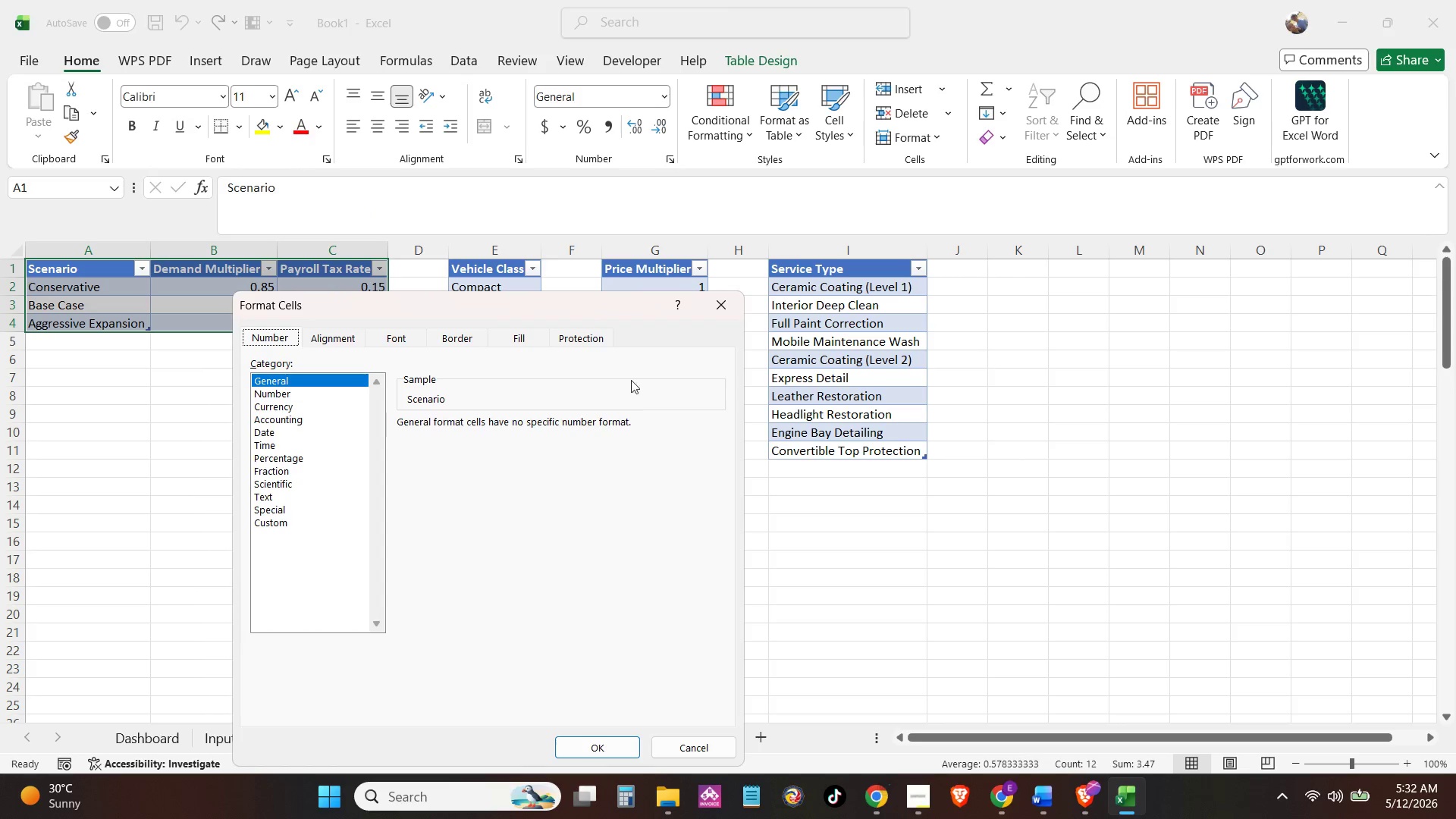 
left_click([735, 311])
 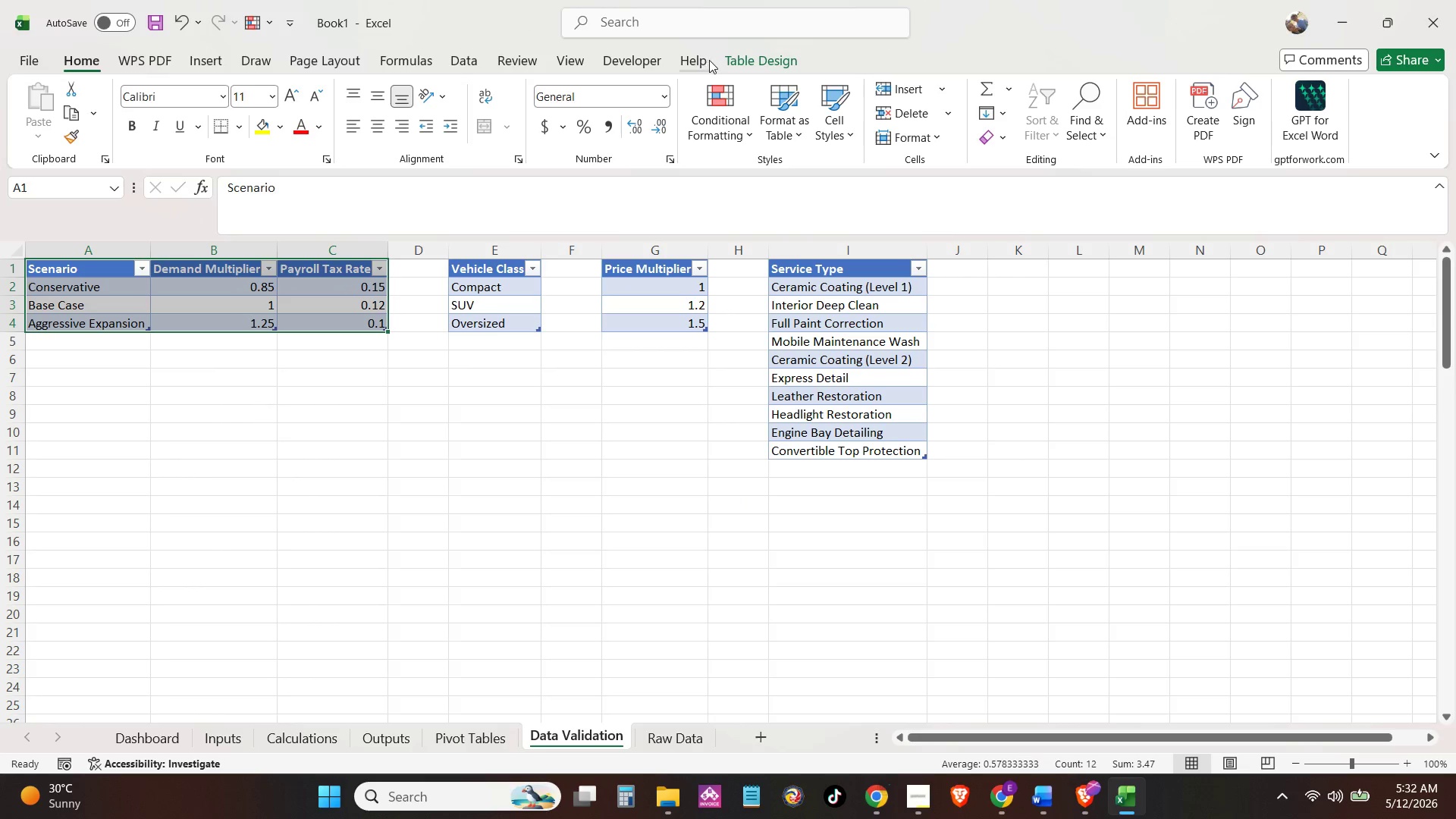 
left_click([742, 53])
 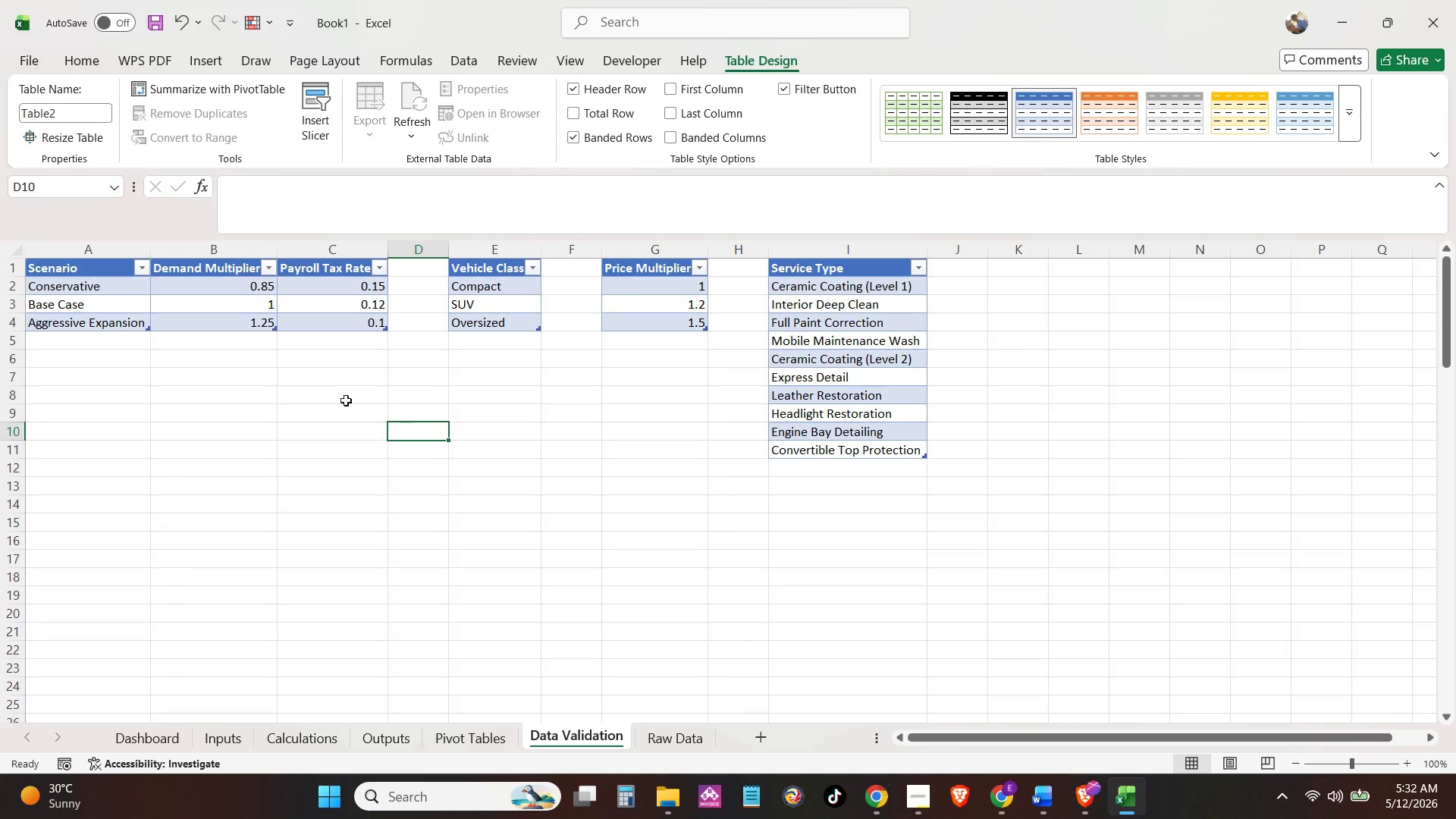 
double_click([143, 292])
 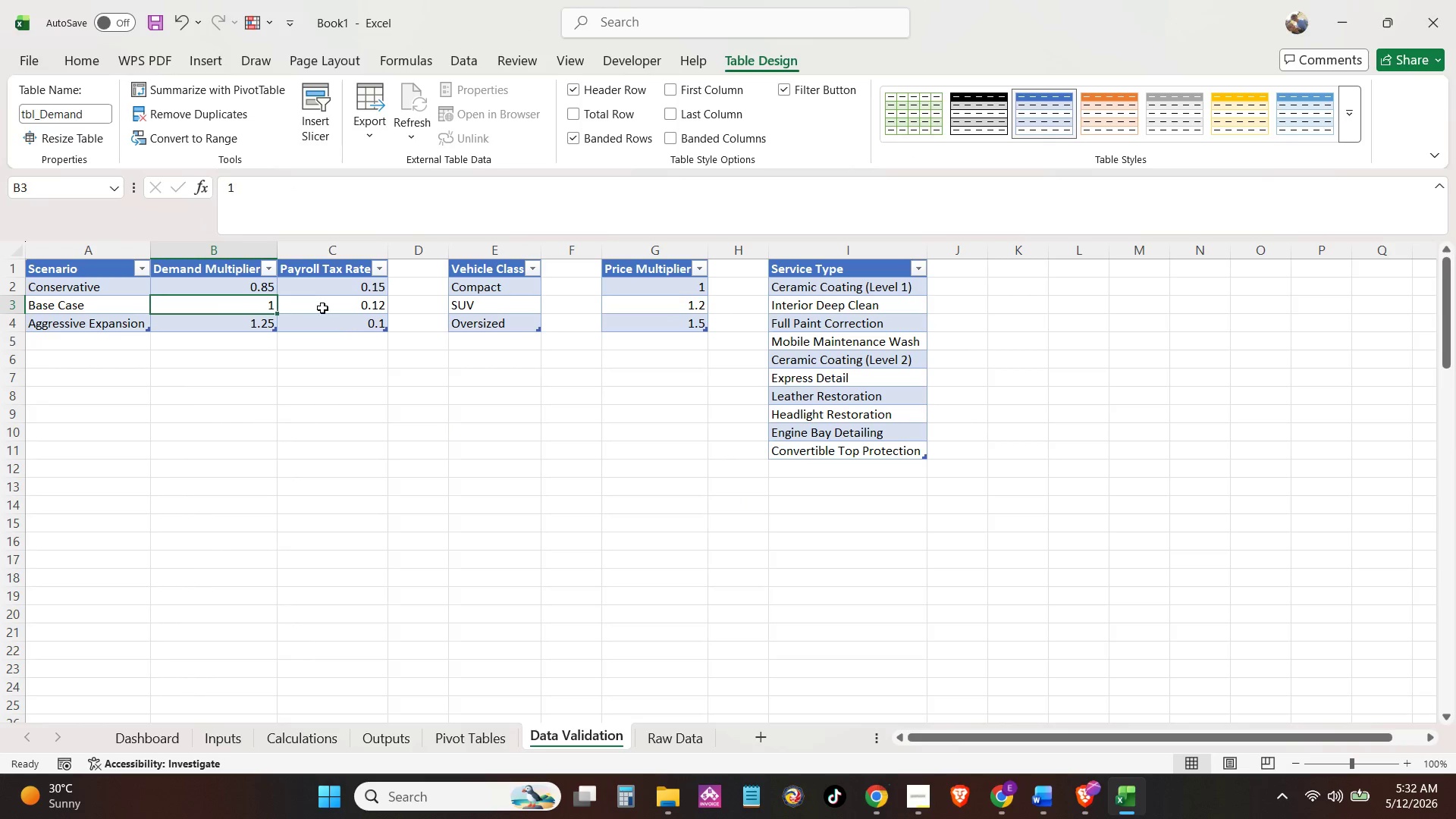 
left_click([322, 308])
 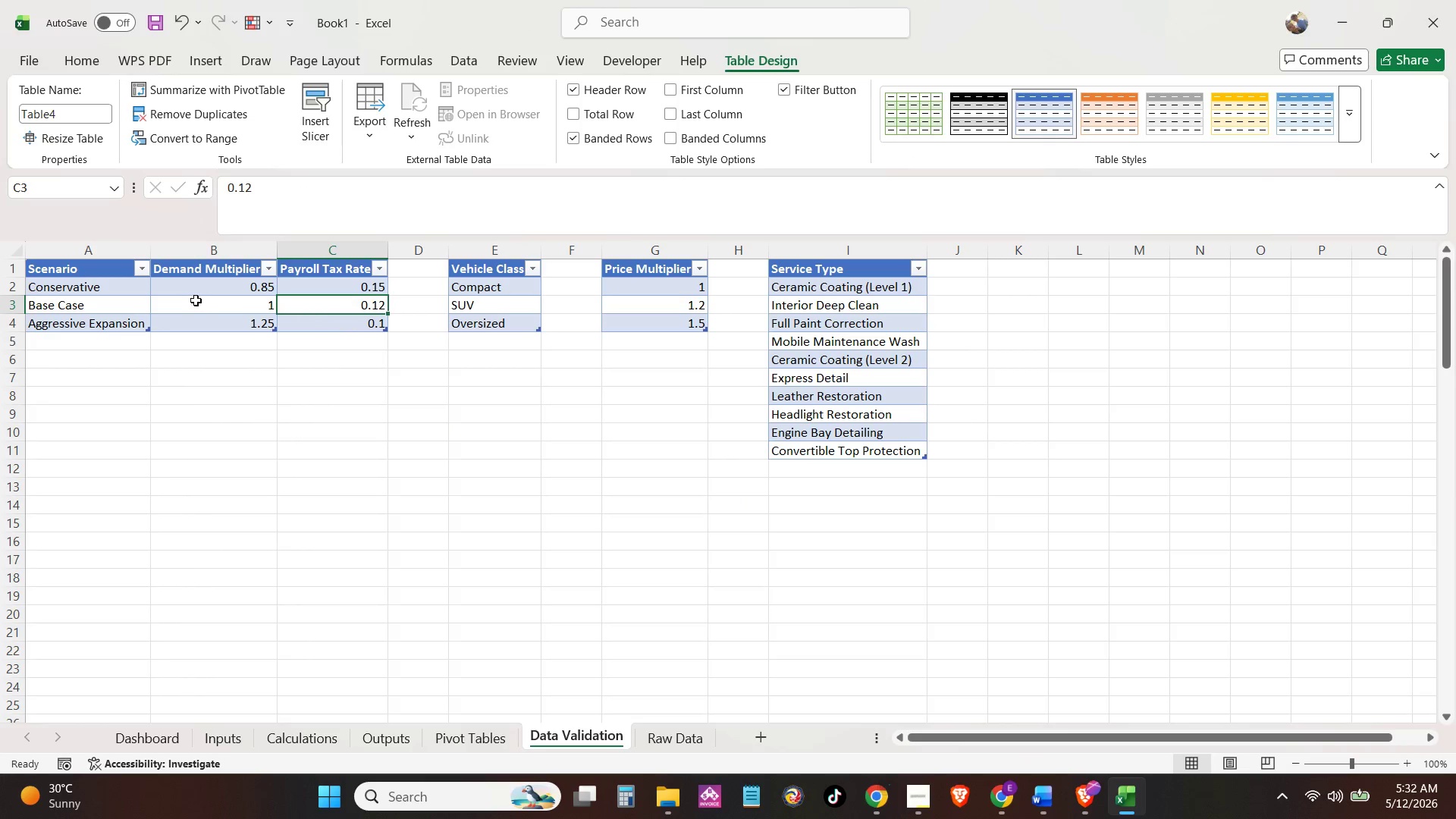 
left_click([196, 300])
 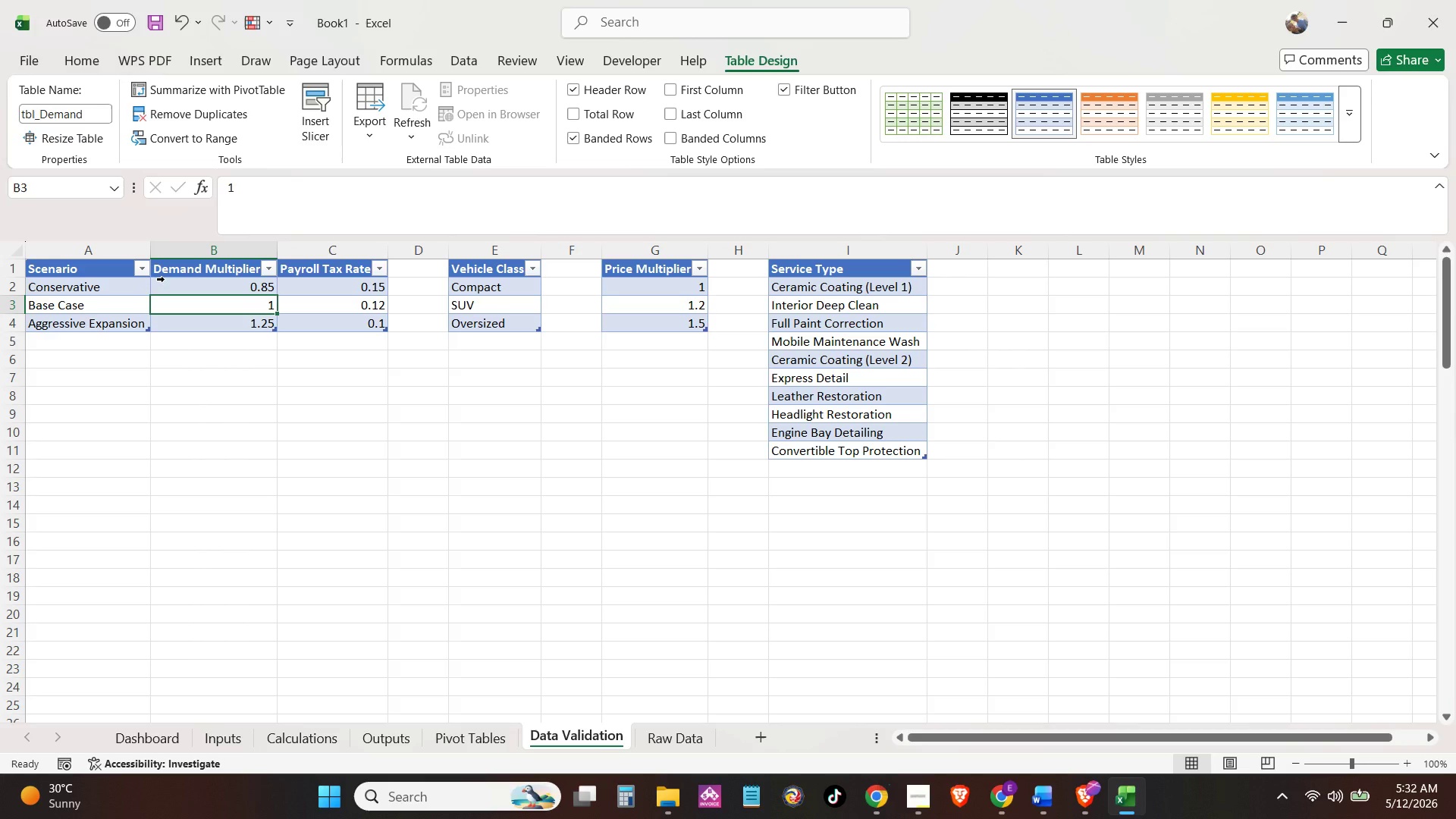 
left_click([206, 276])
 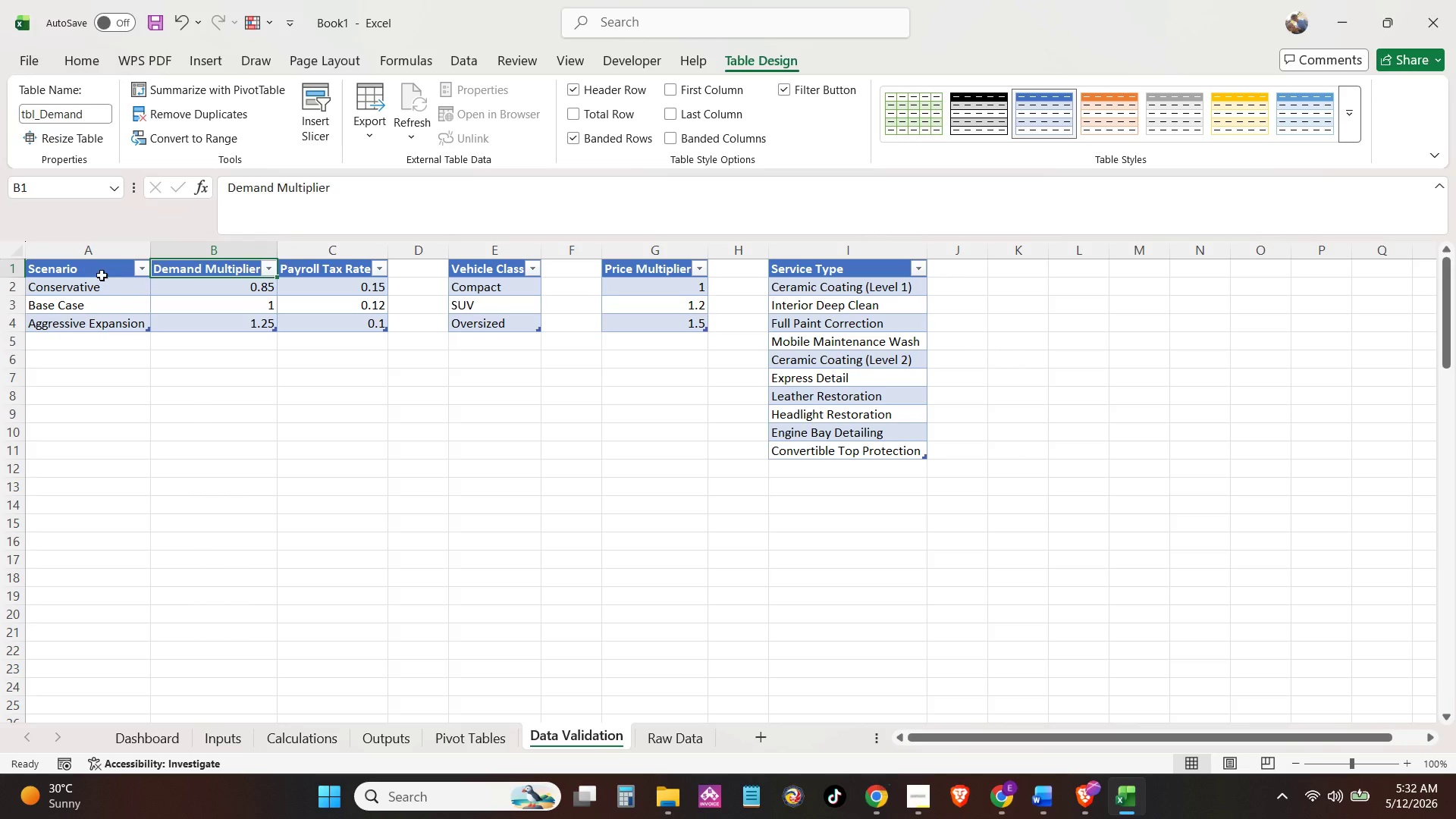 
left_click([102, 275])
 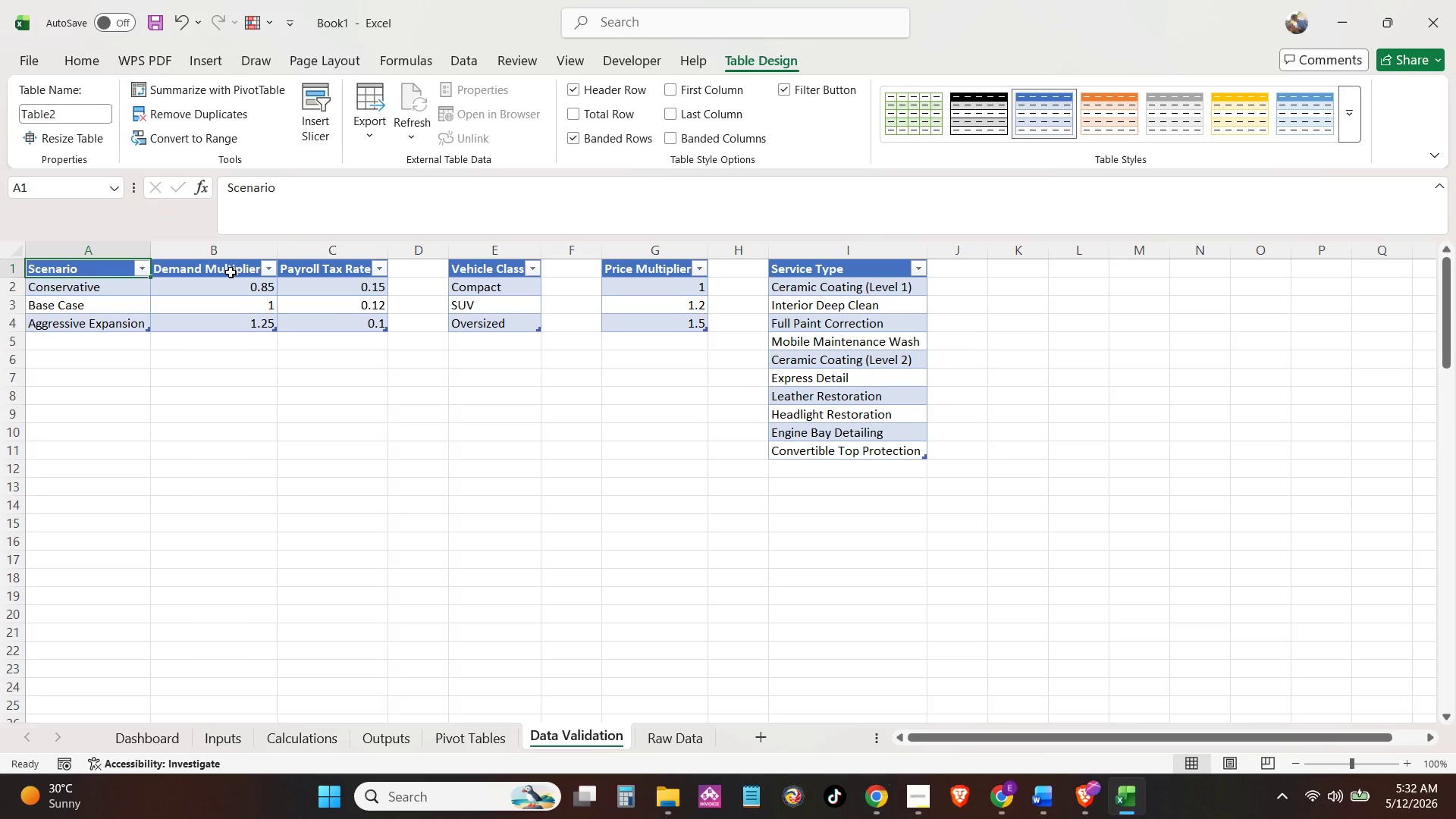 
left_click([231, 272])
 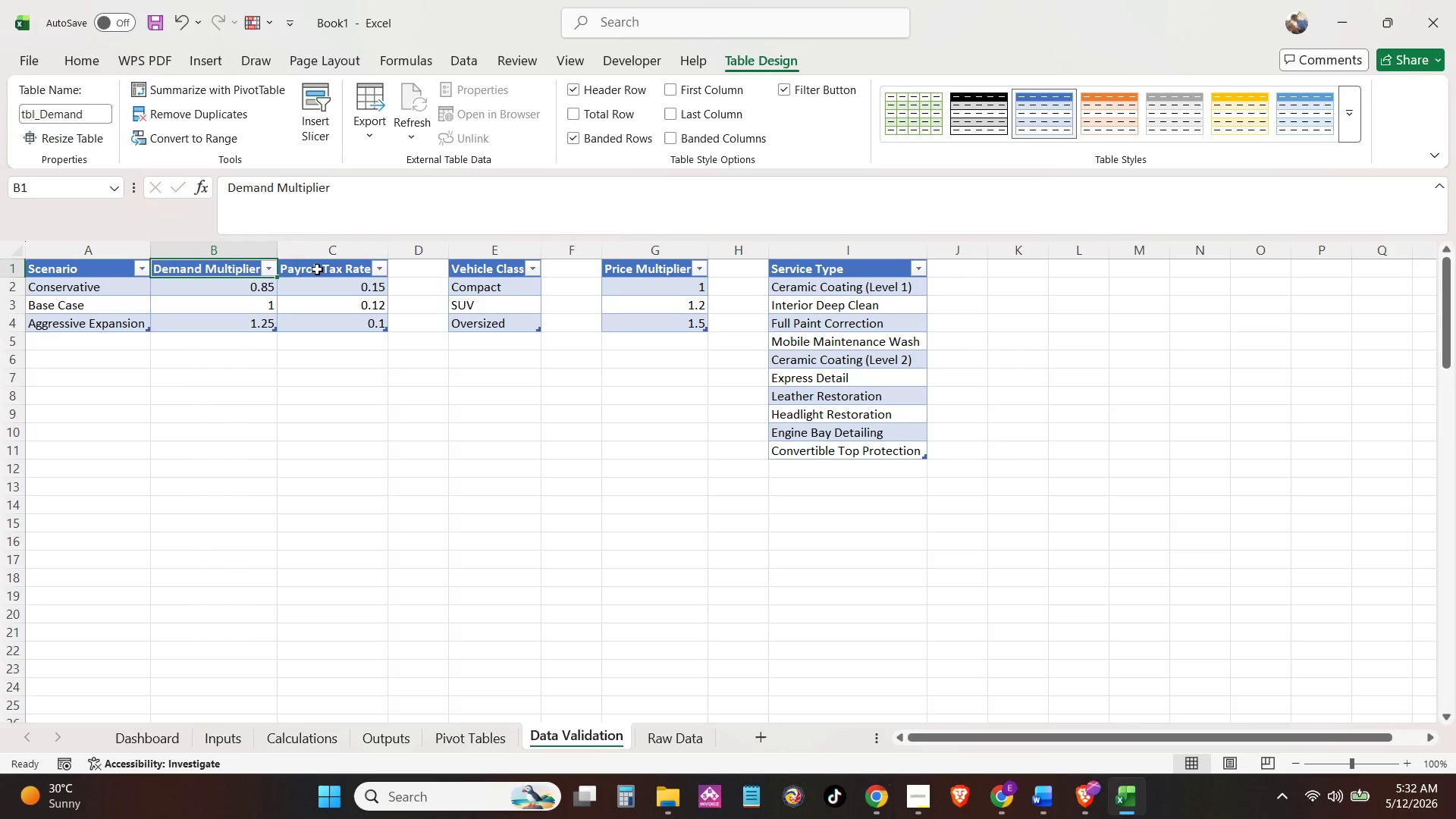 
left_click([325, 268])
 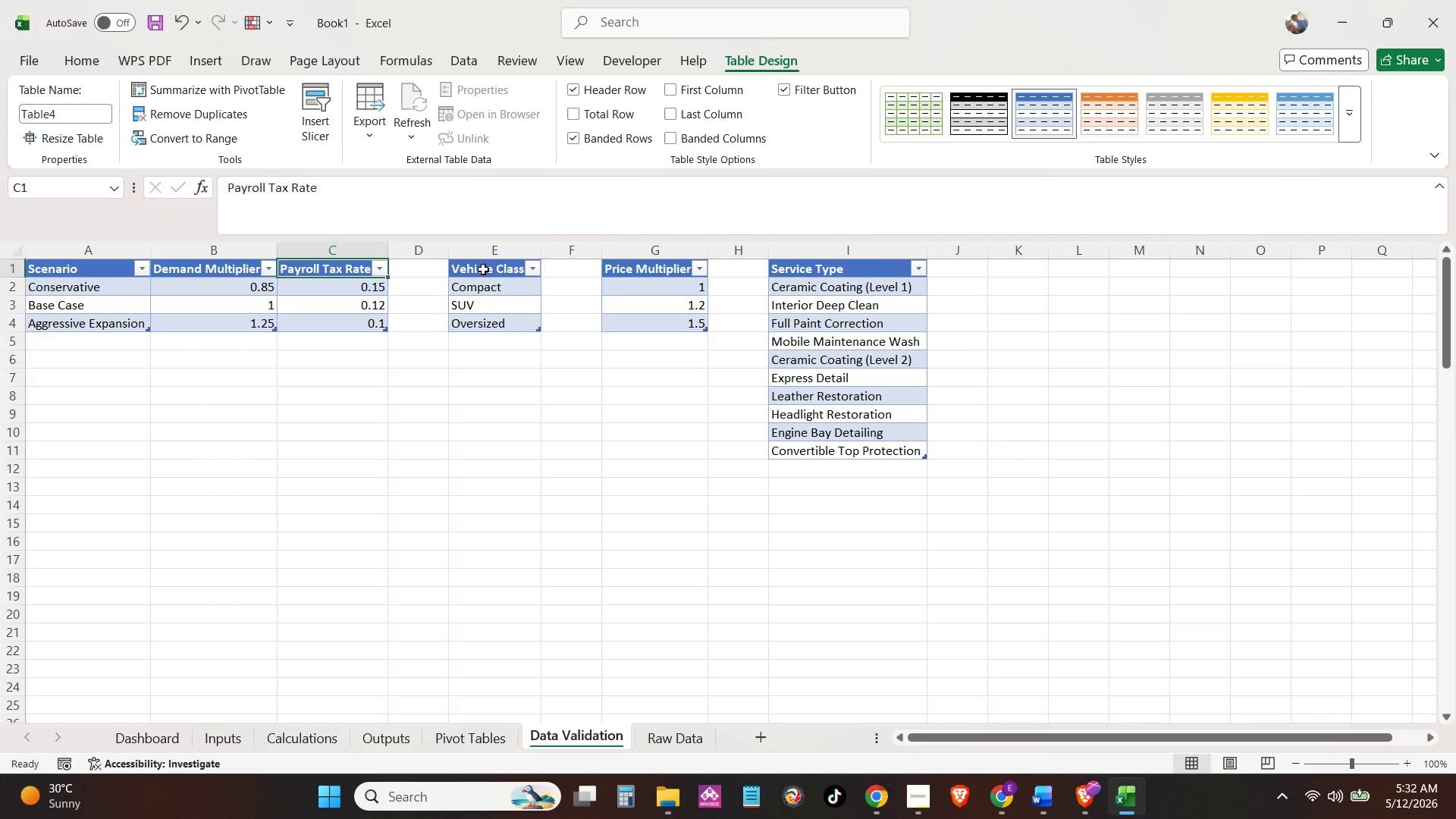 
left_click([483, 269])
 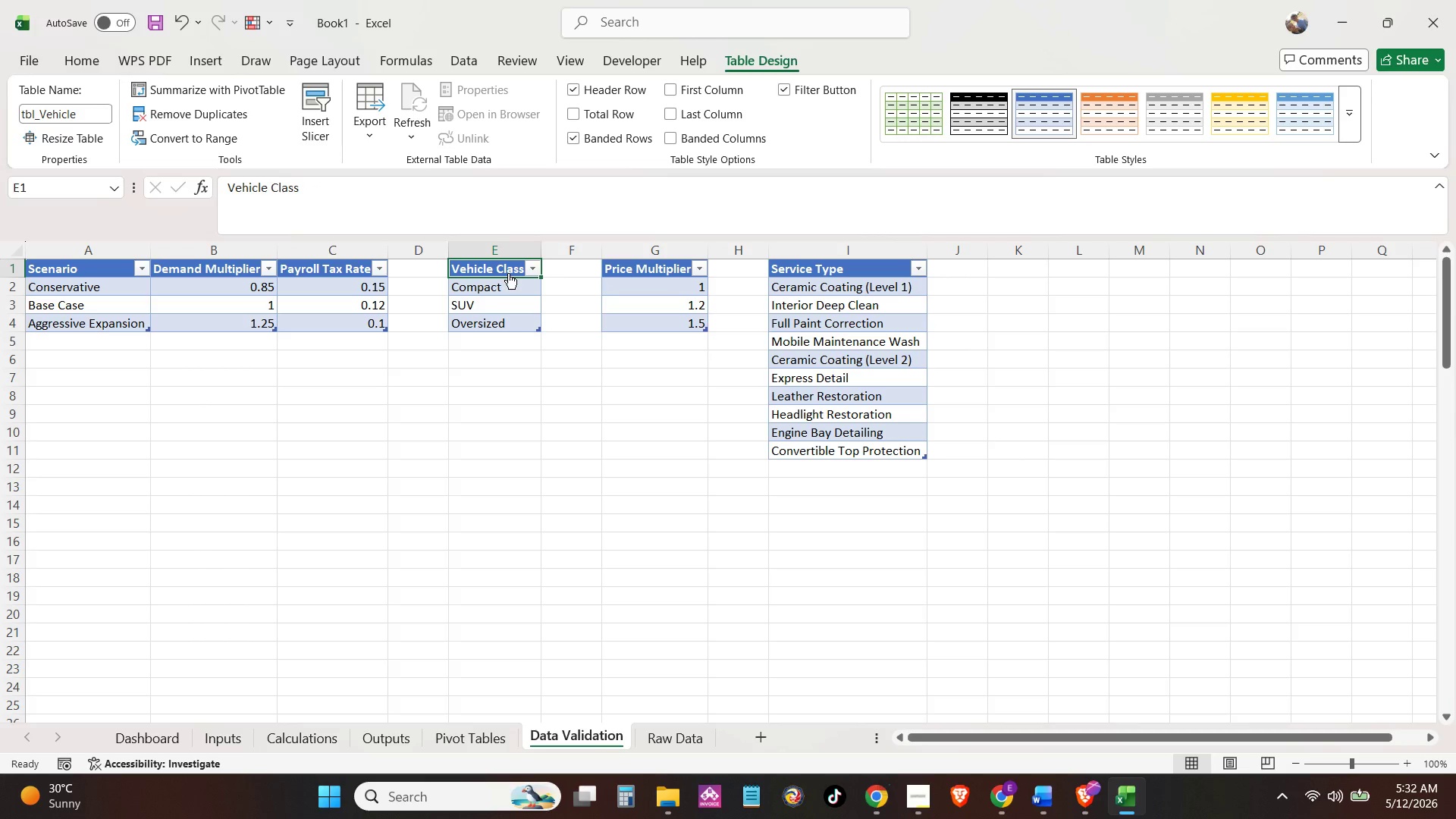 
left_click([201, 269])
 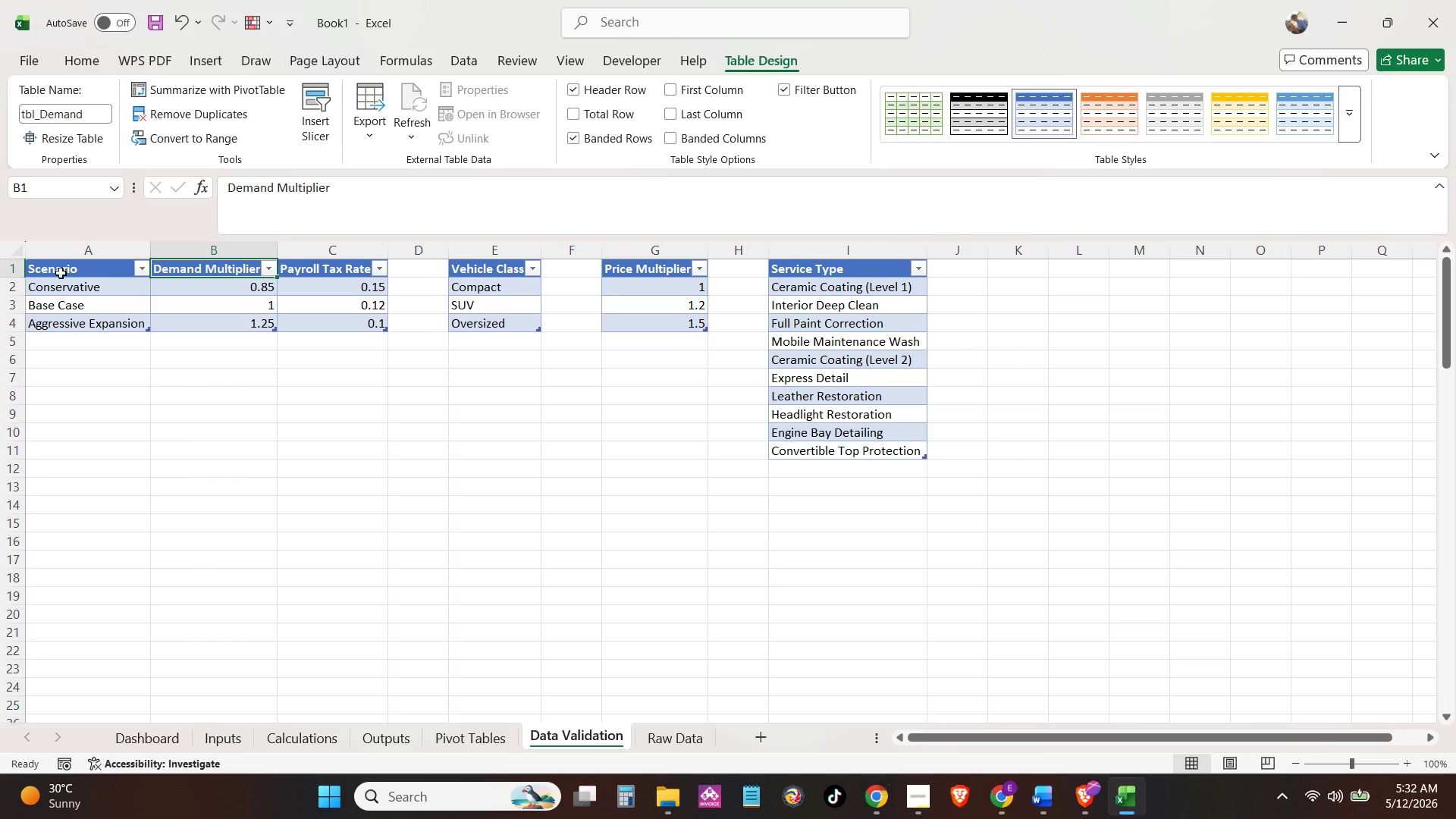 
left_click([79, 275])
 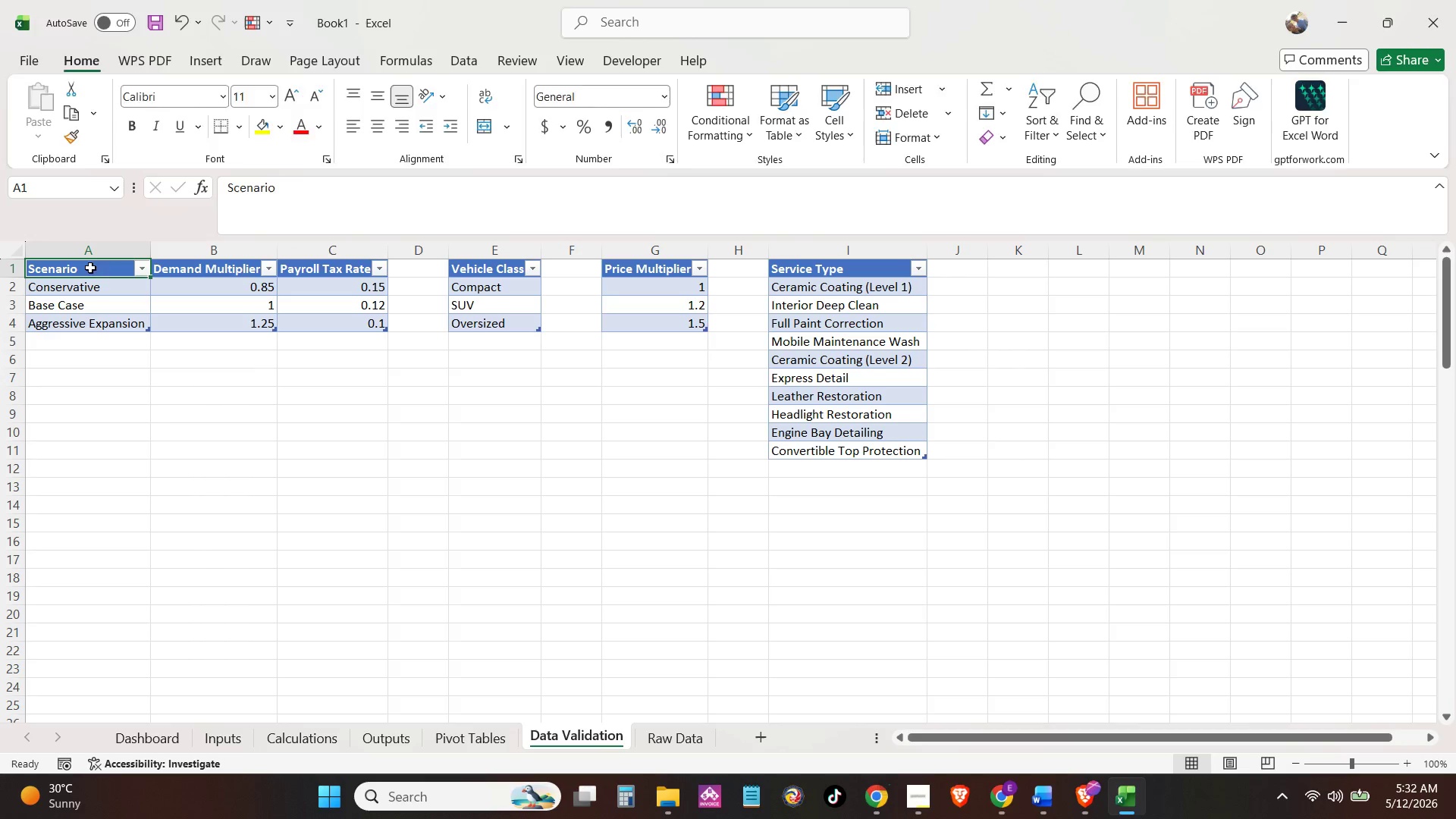 
double_click([190, 274])
 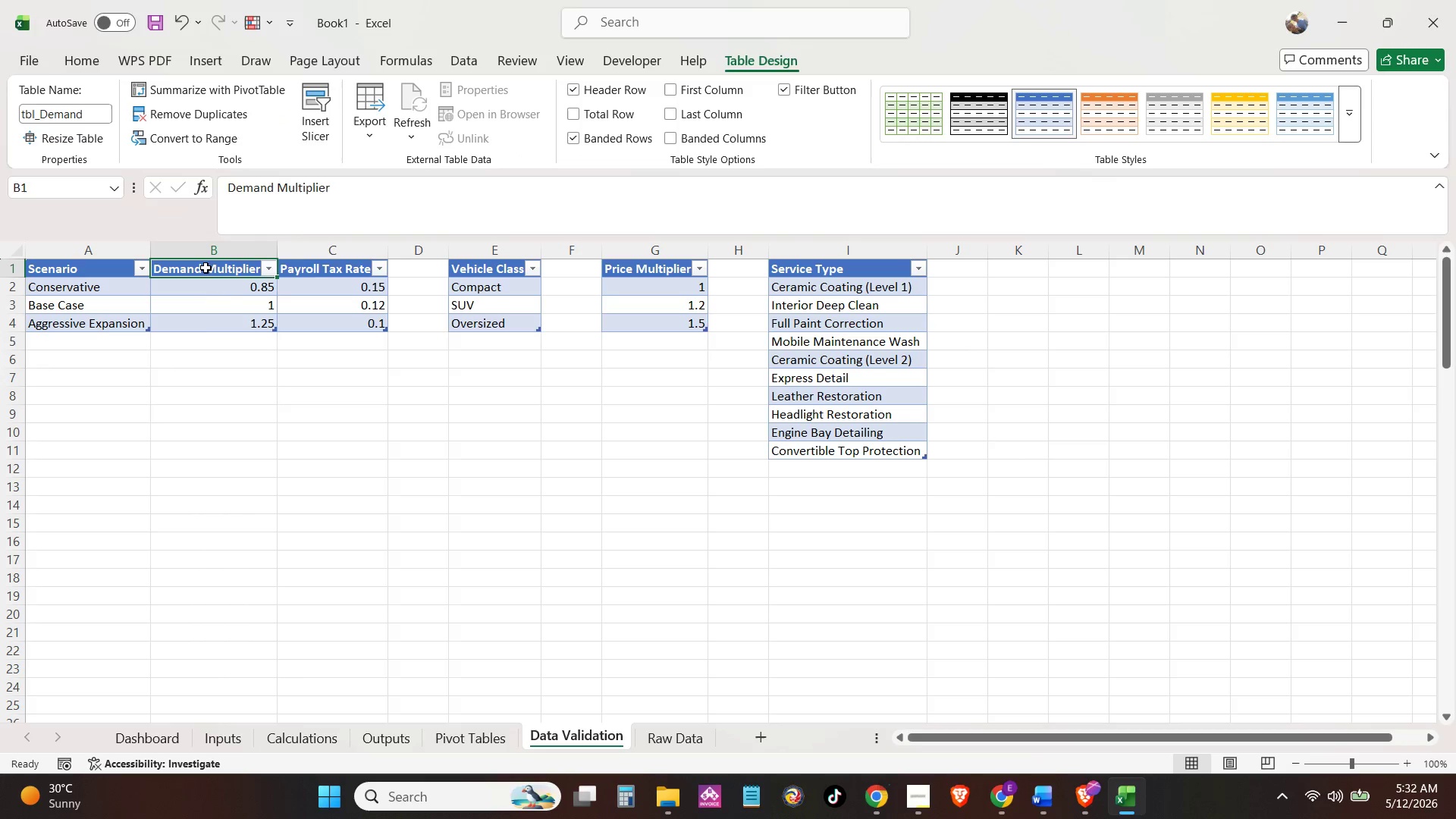 
right_click([206, 268])
 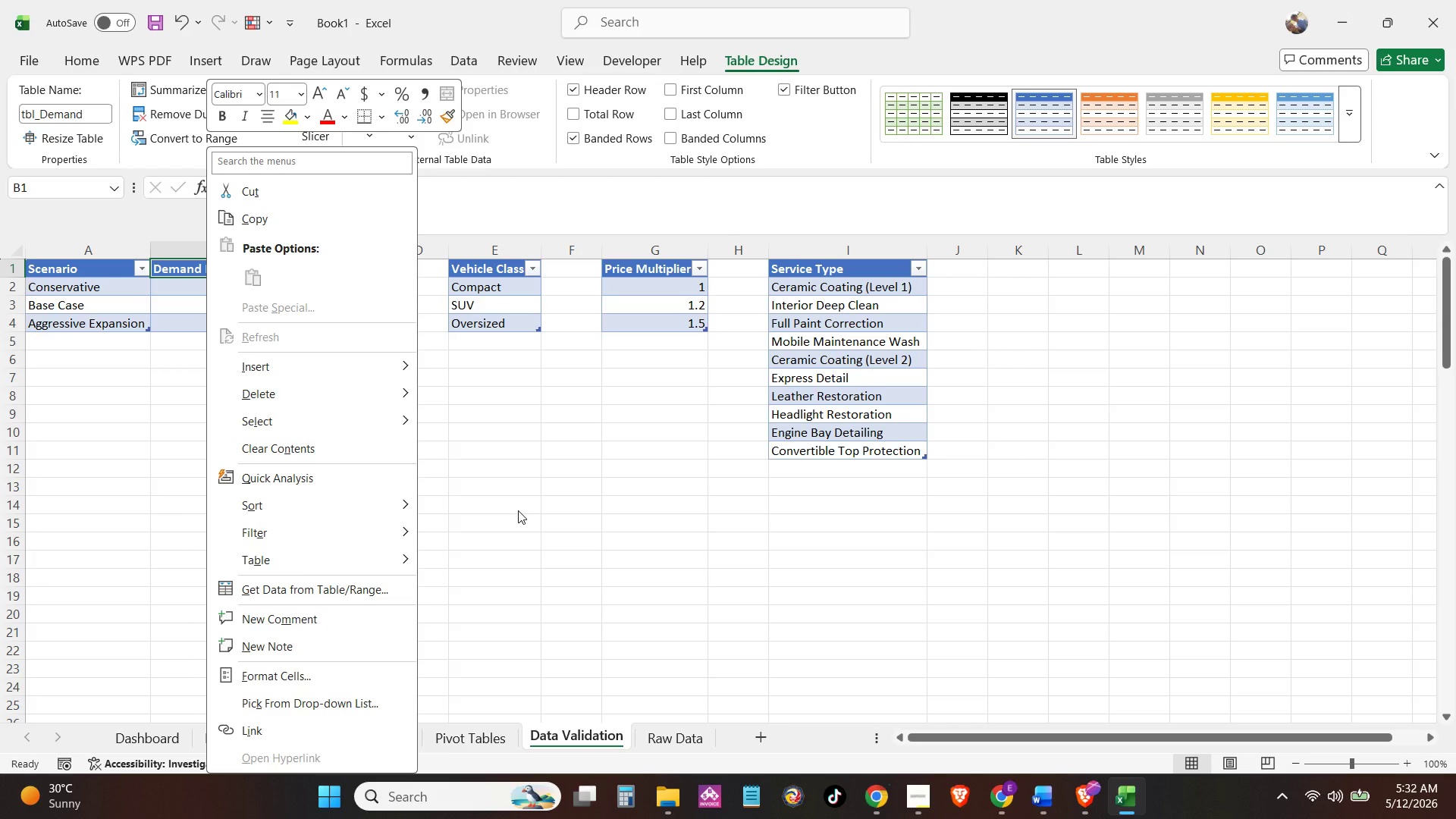 
wait(15.8)
 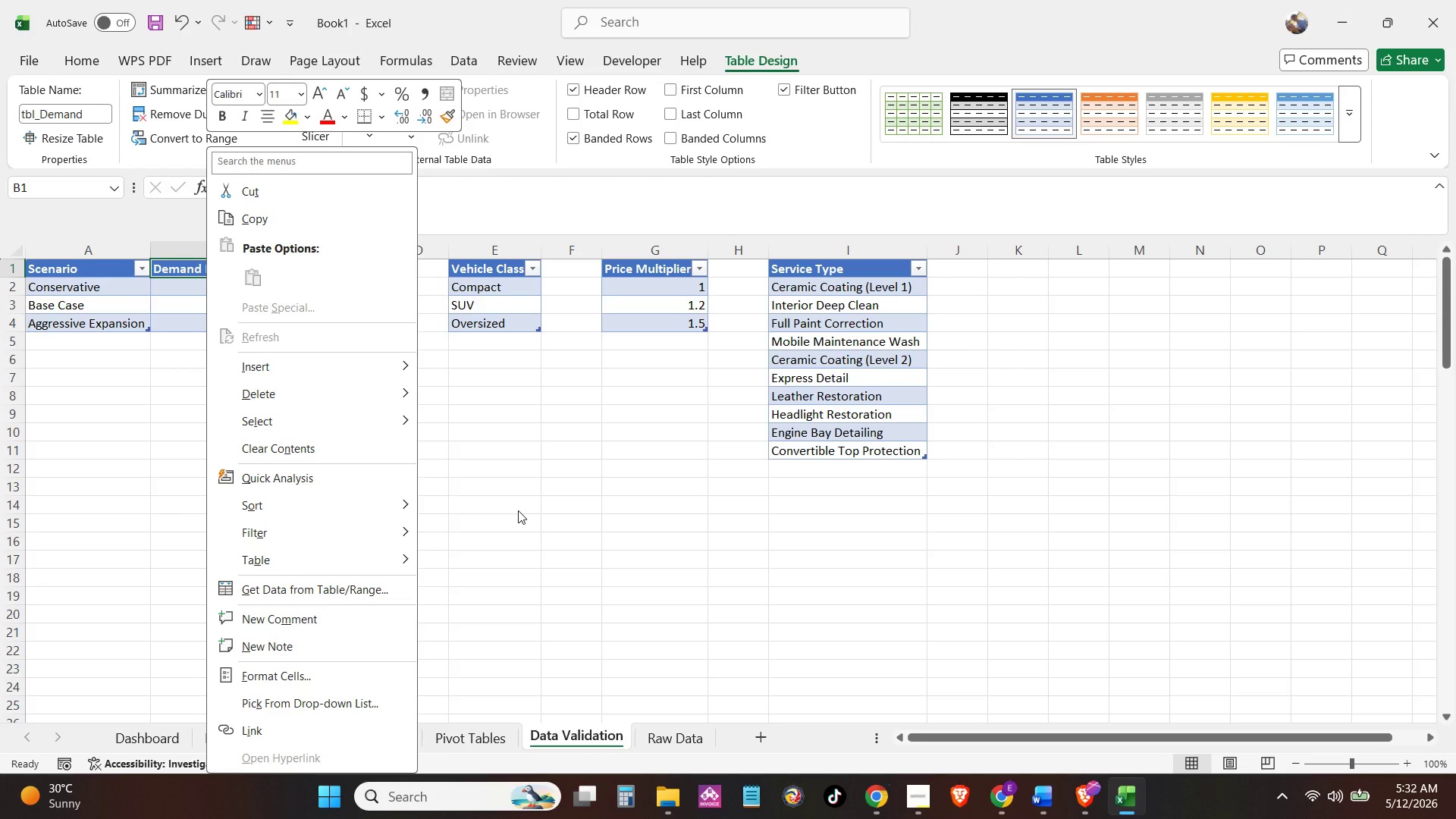 
left_click([518, 510])
 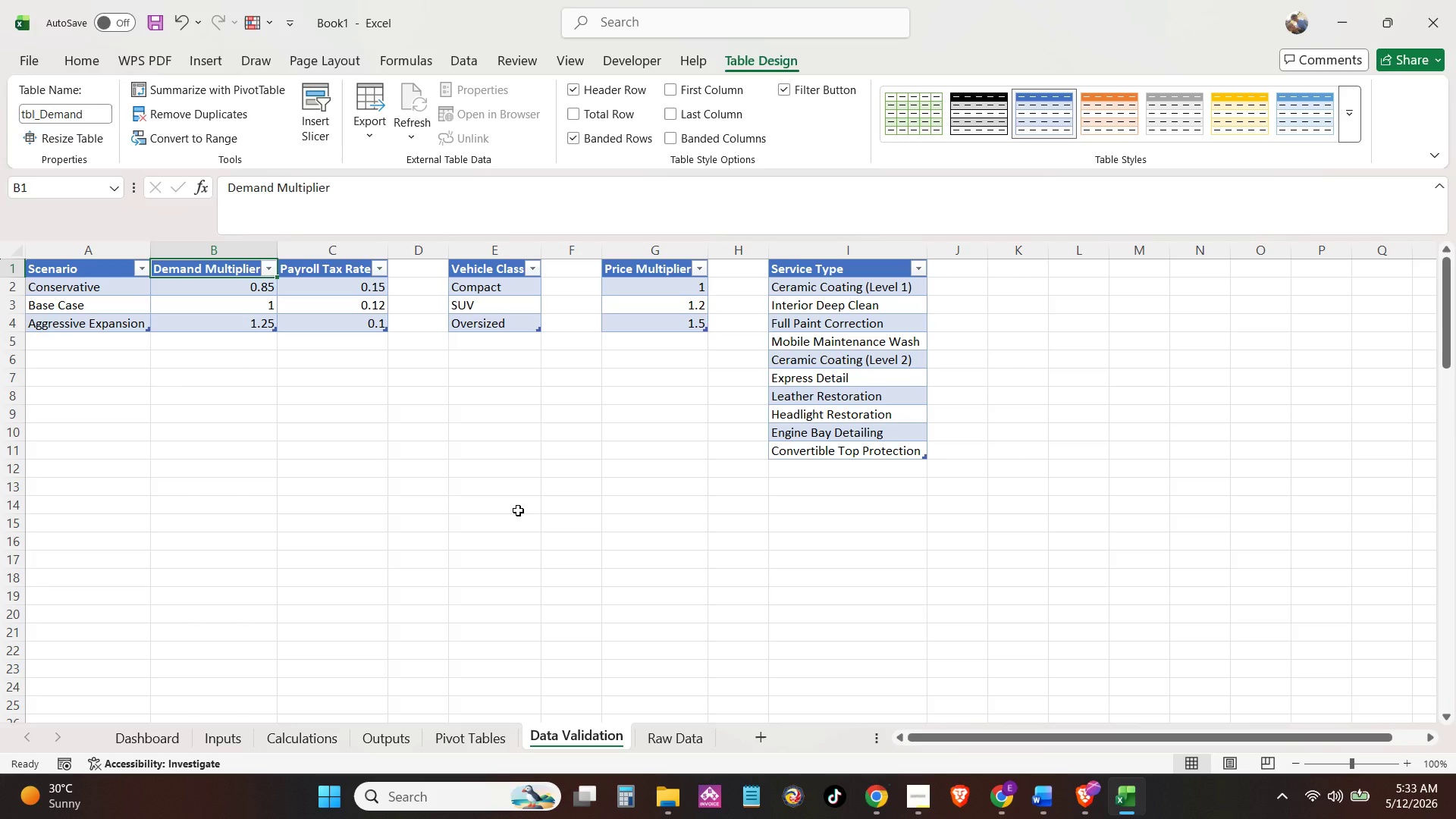 
wait(39.81)
 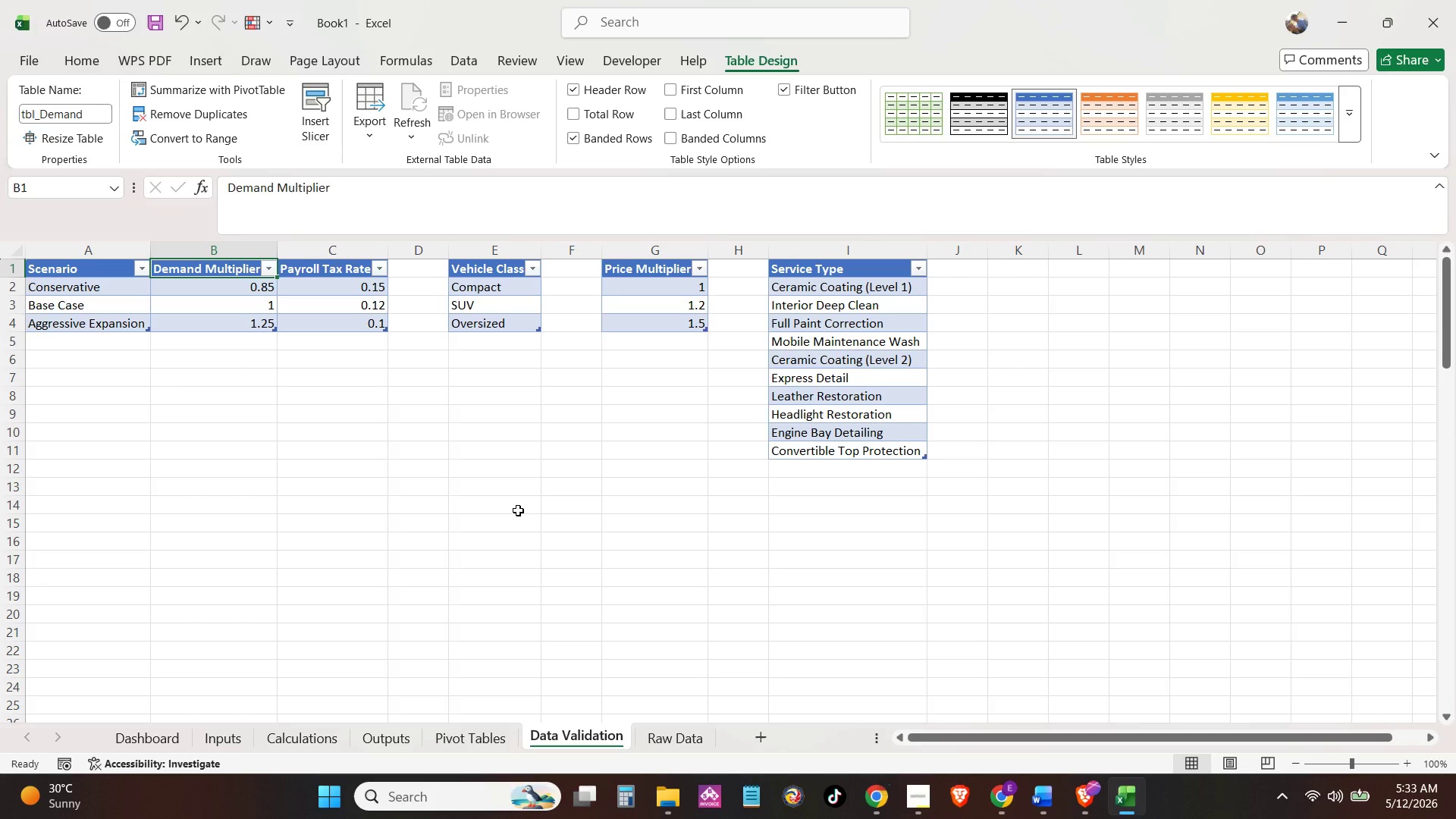 
left_click_drag(start_coordinate=[74, 271], to_coordinate=[332, 320])
 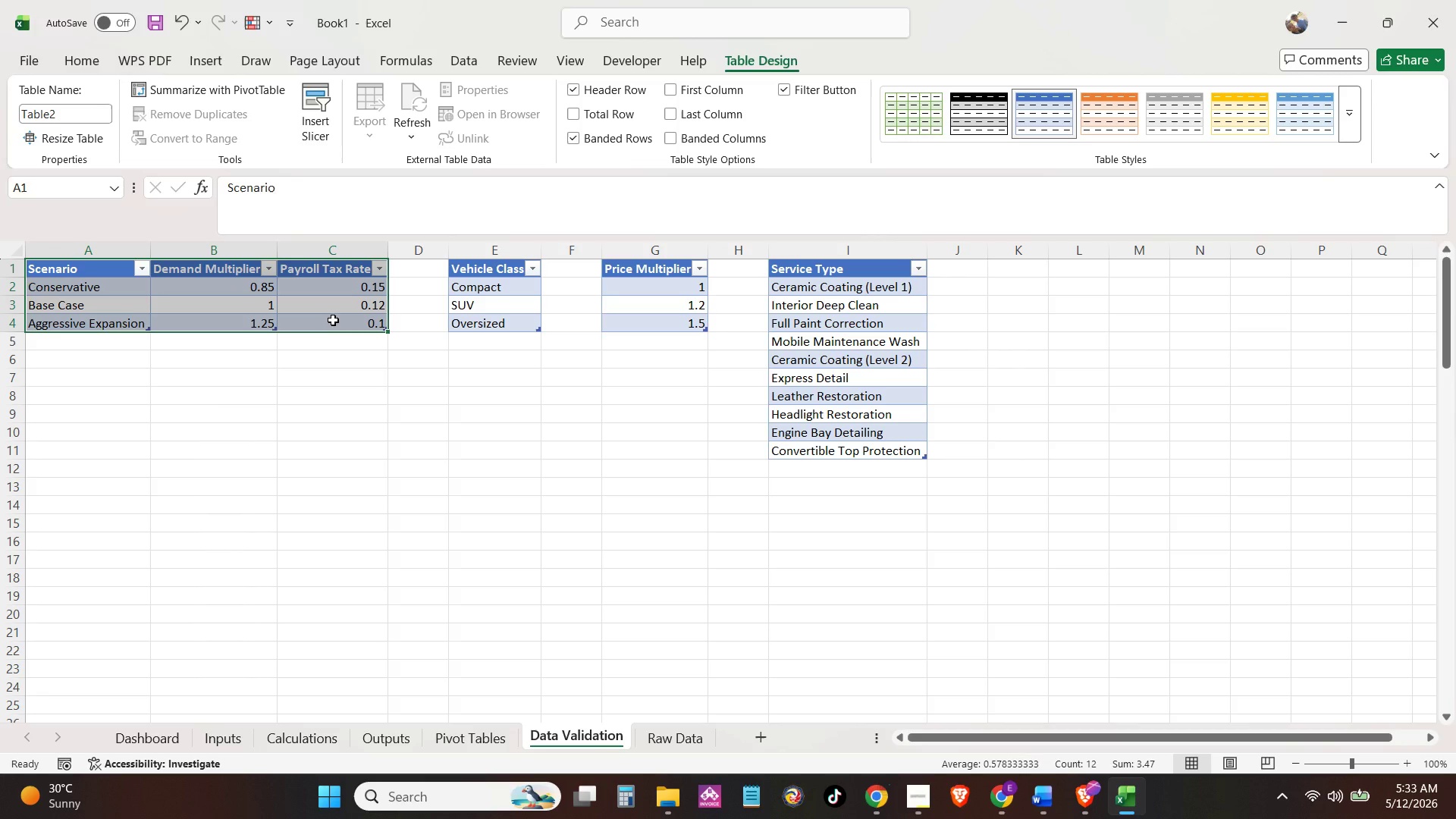 
key(Control+C)
 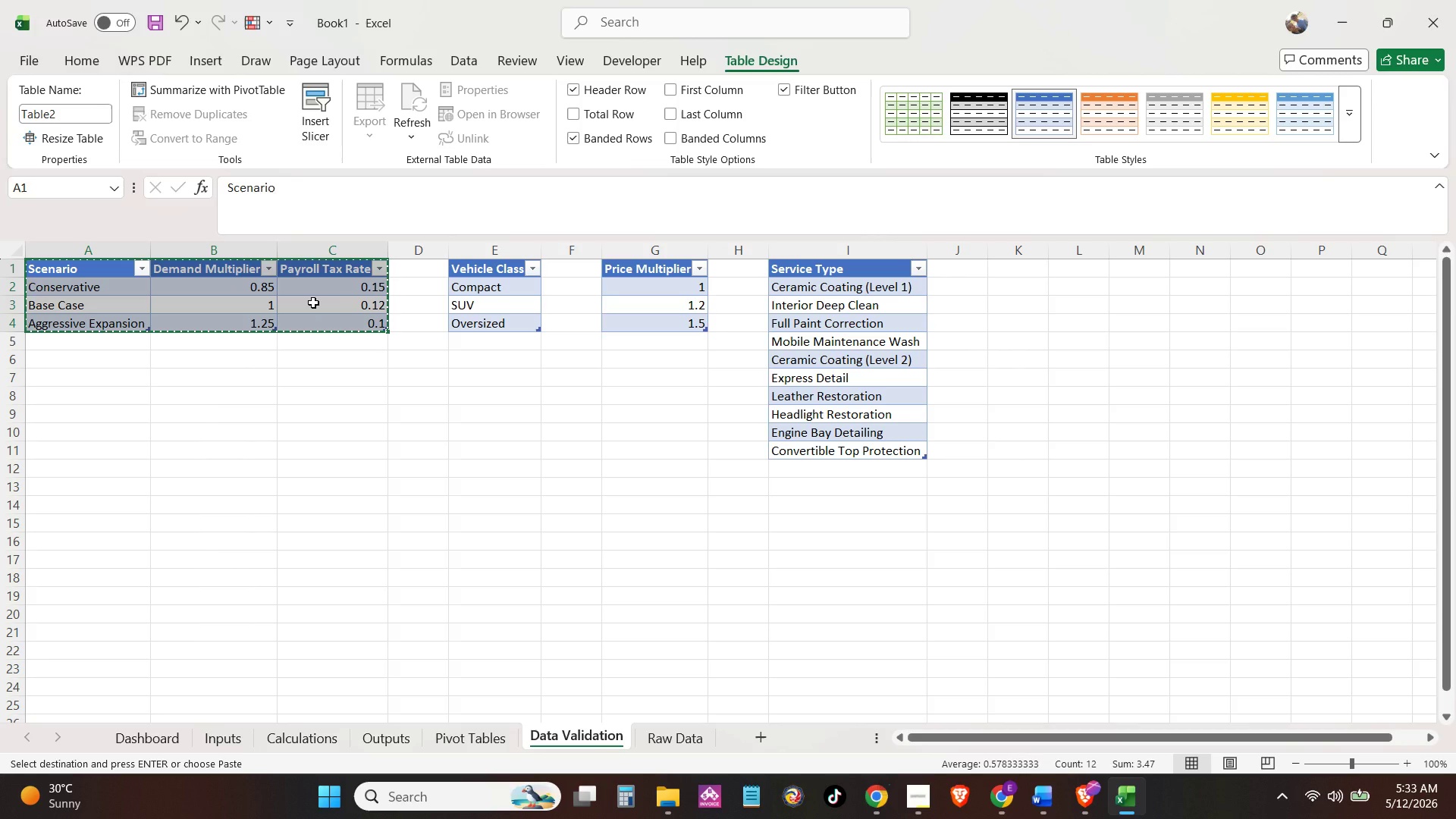 
key(Delete)
 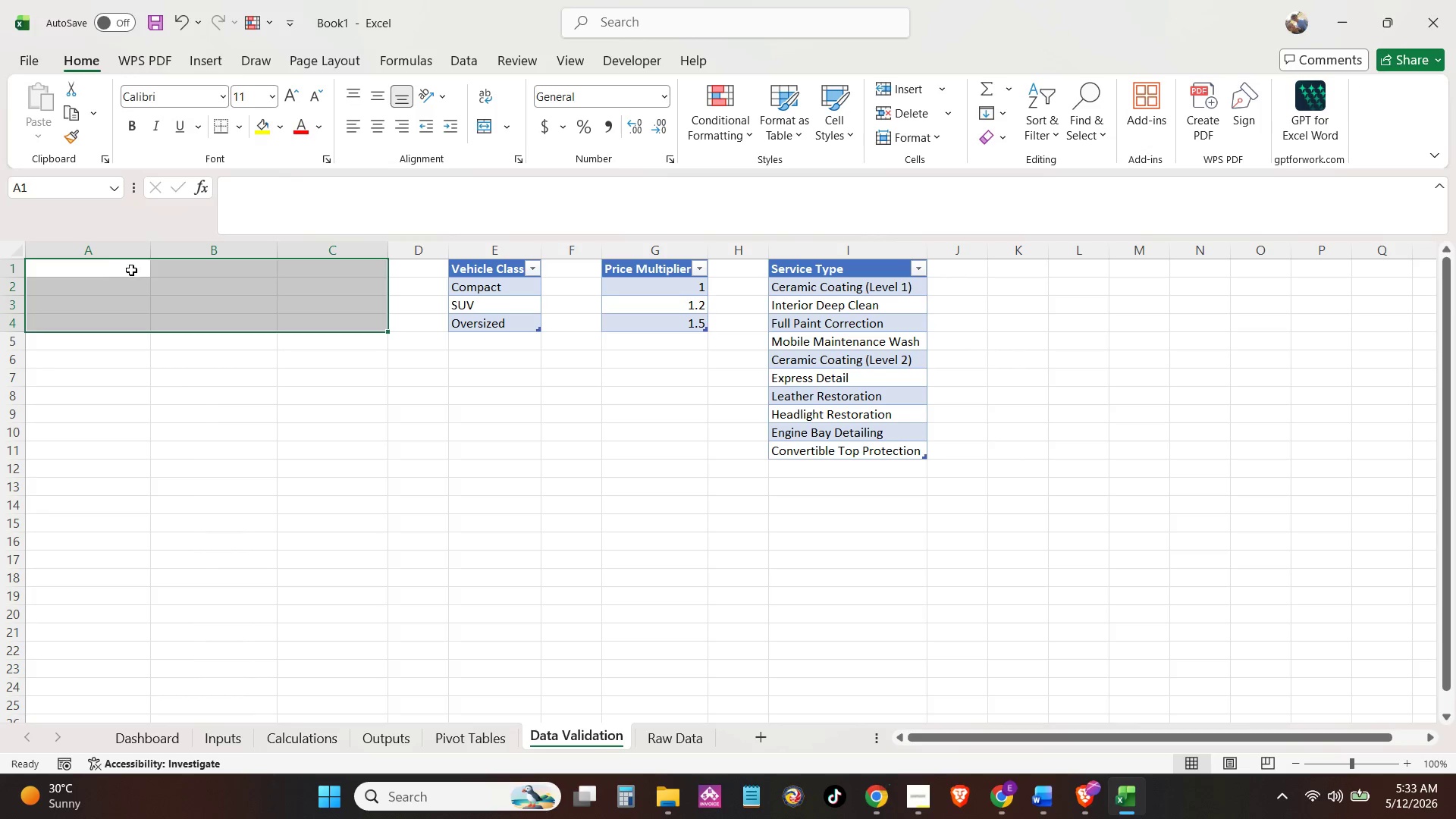 
double_click([117, 269])
 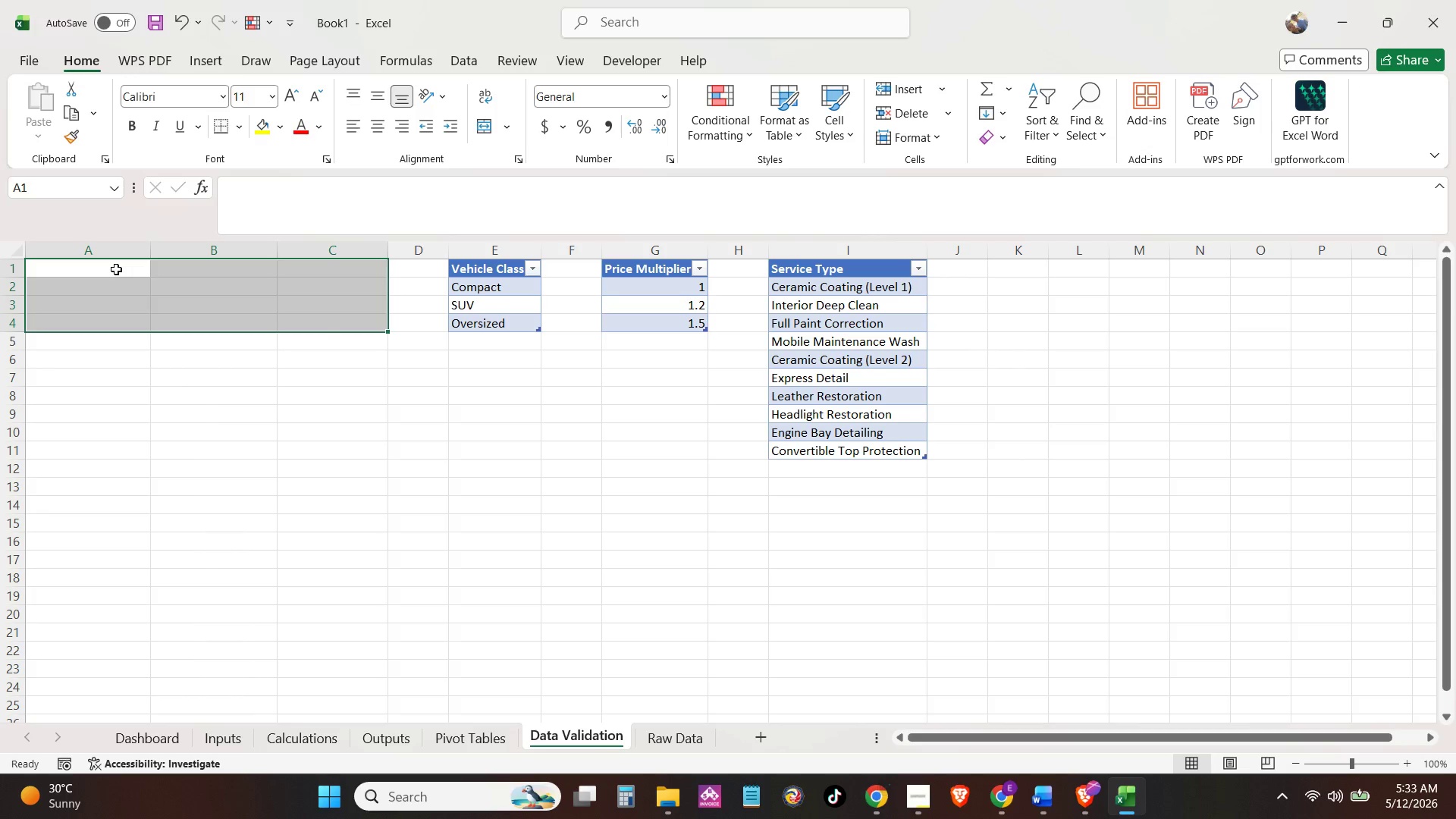 
triple_click([116, 269])
 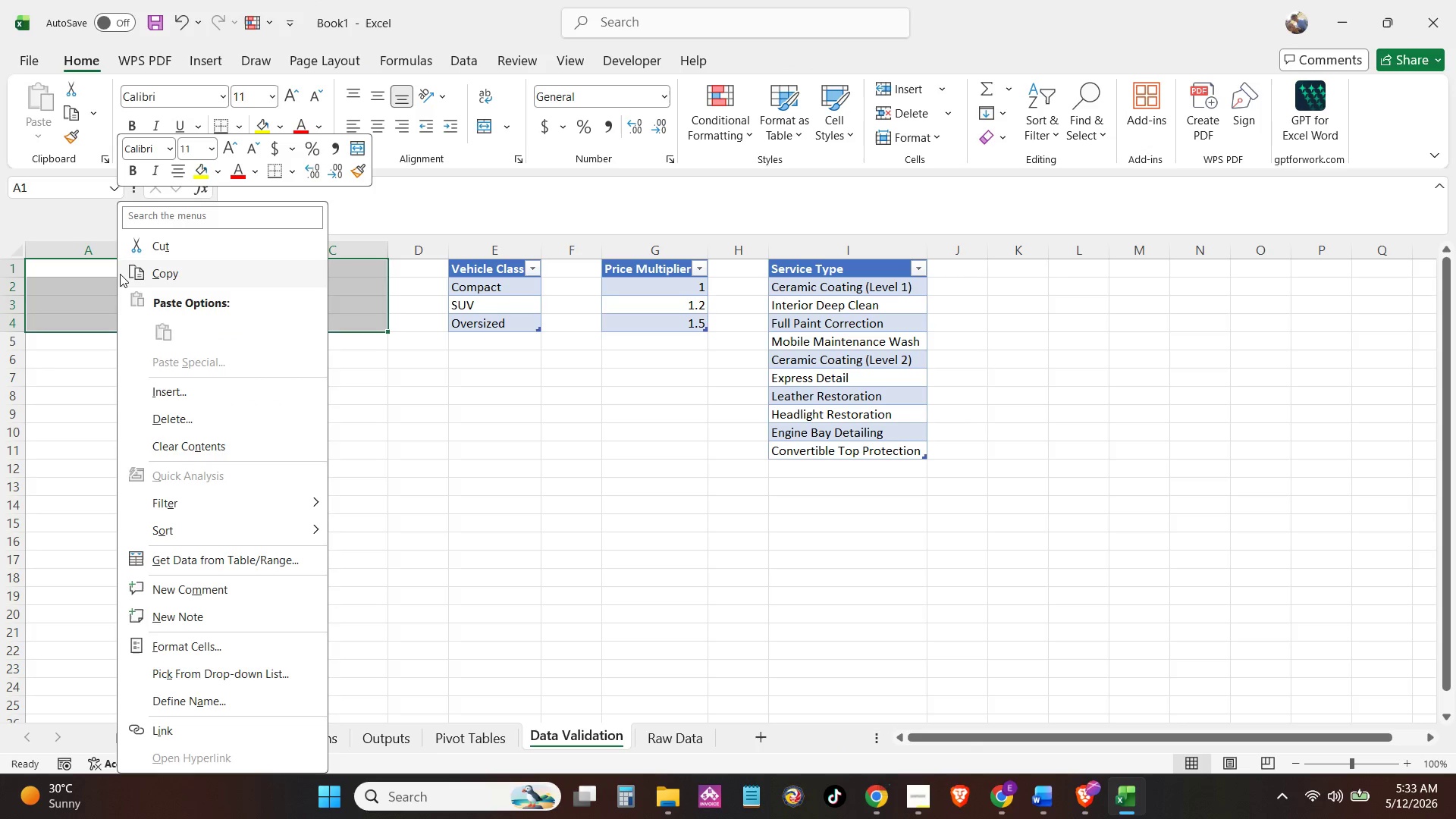 
left_click([120, 274])
 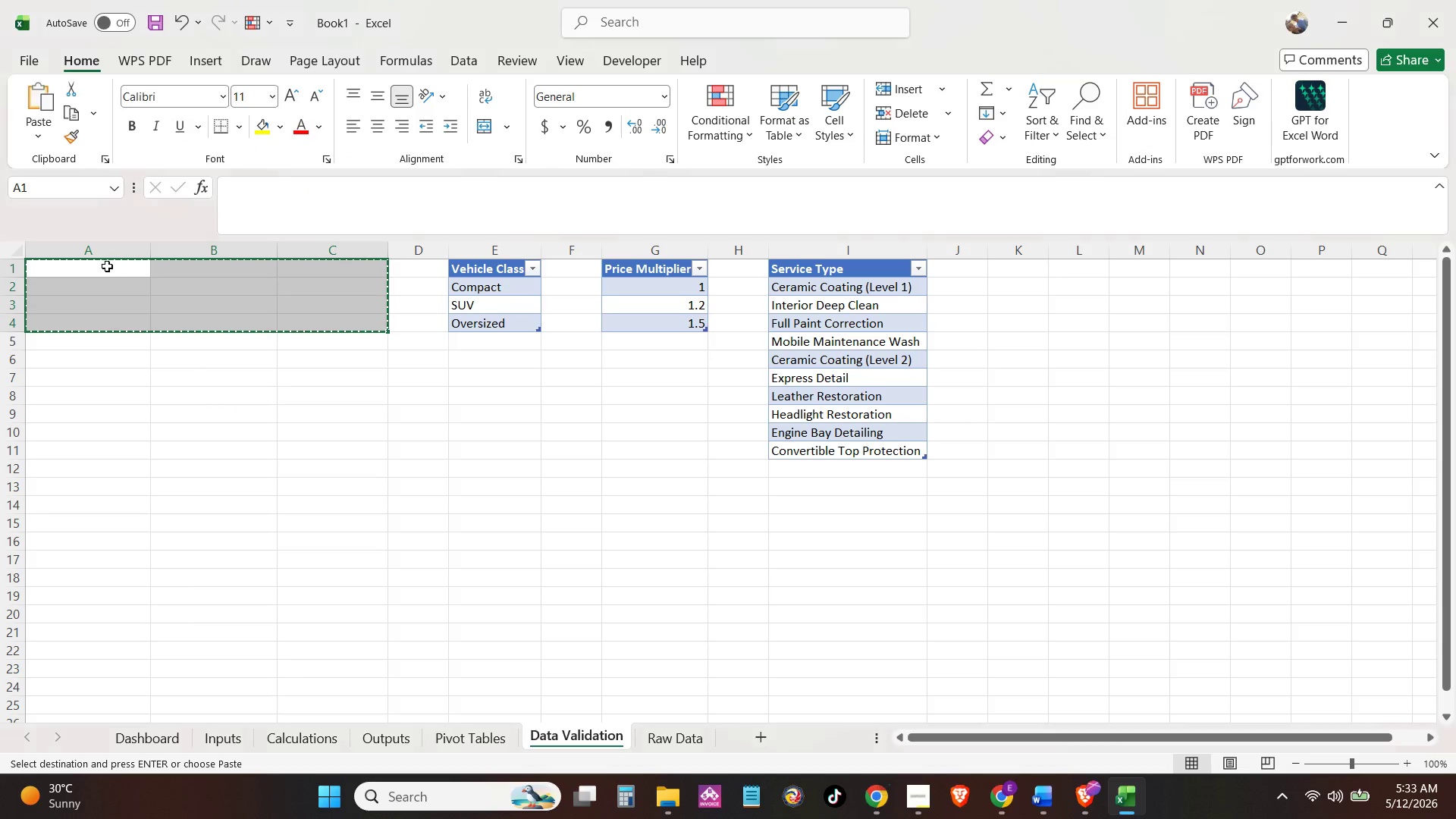 
double_click([107, 266])
 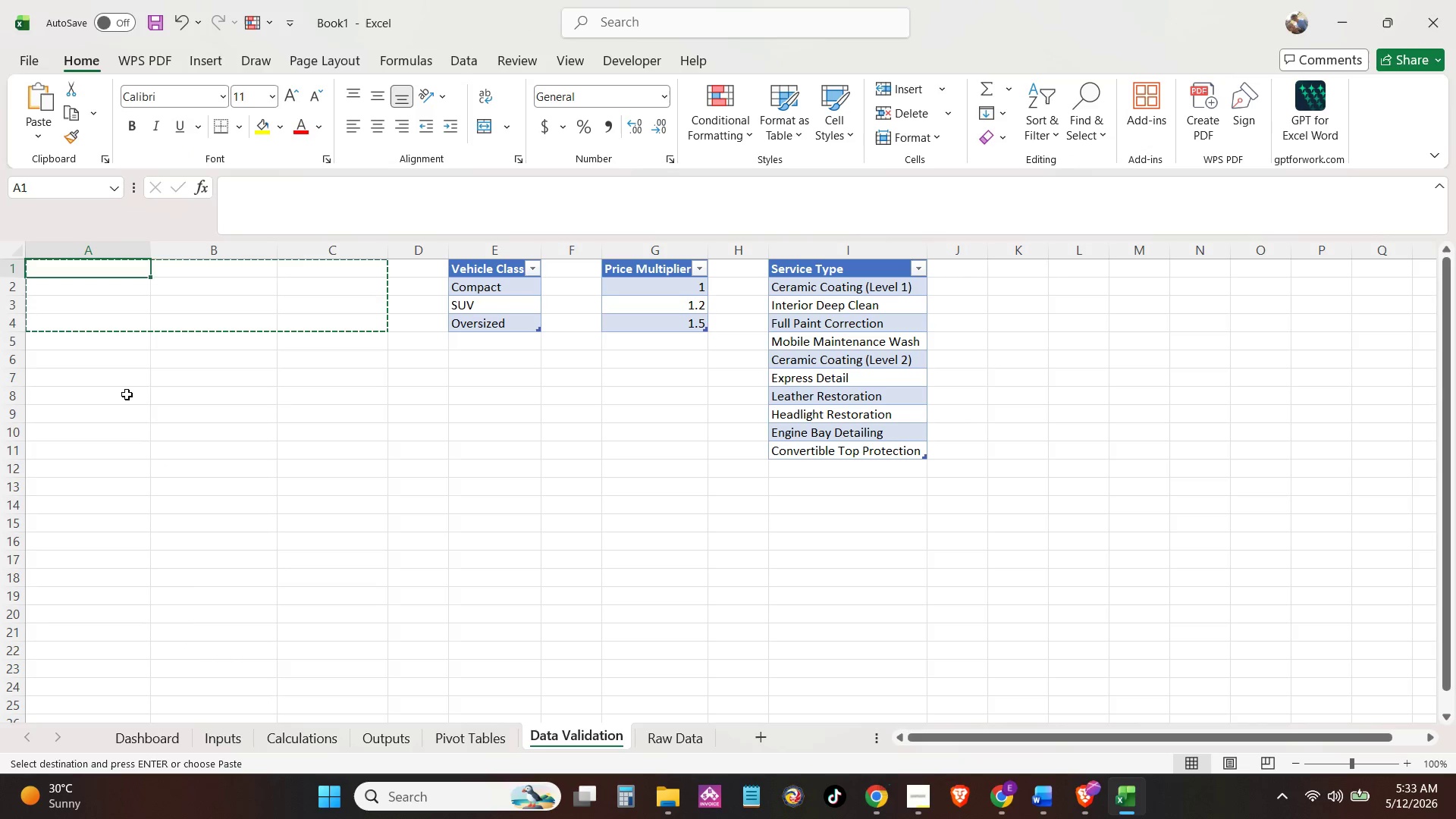 
triple_click([127, 394])
 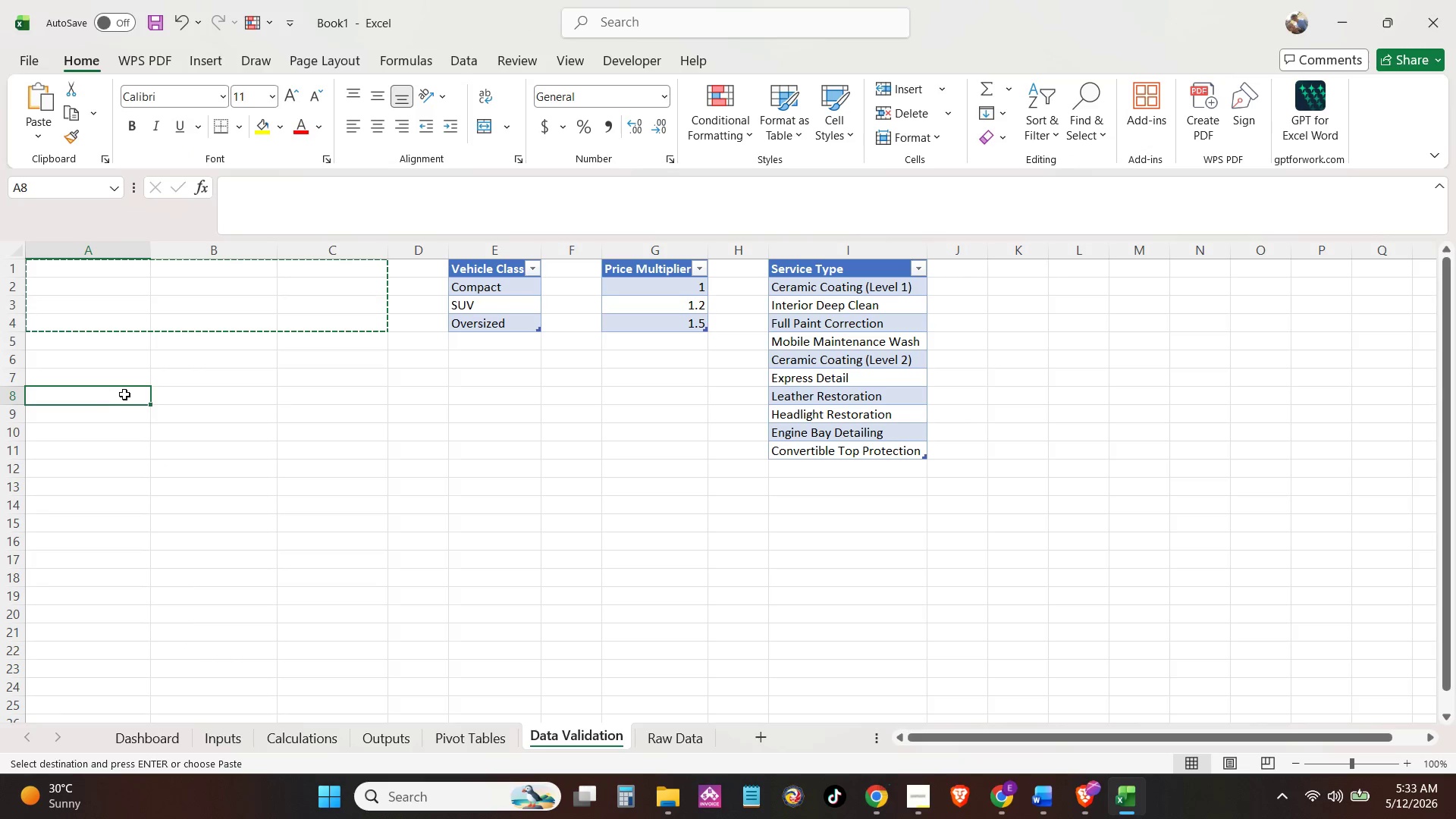 
triple_click([124, 394])
 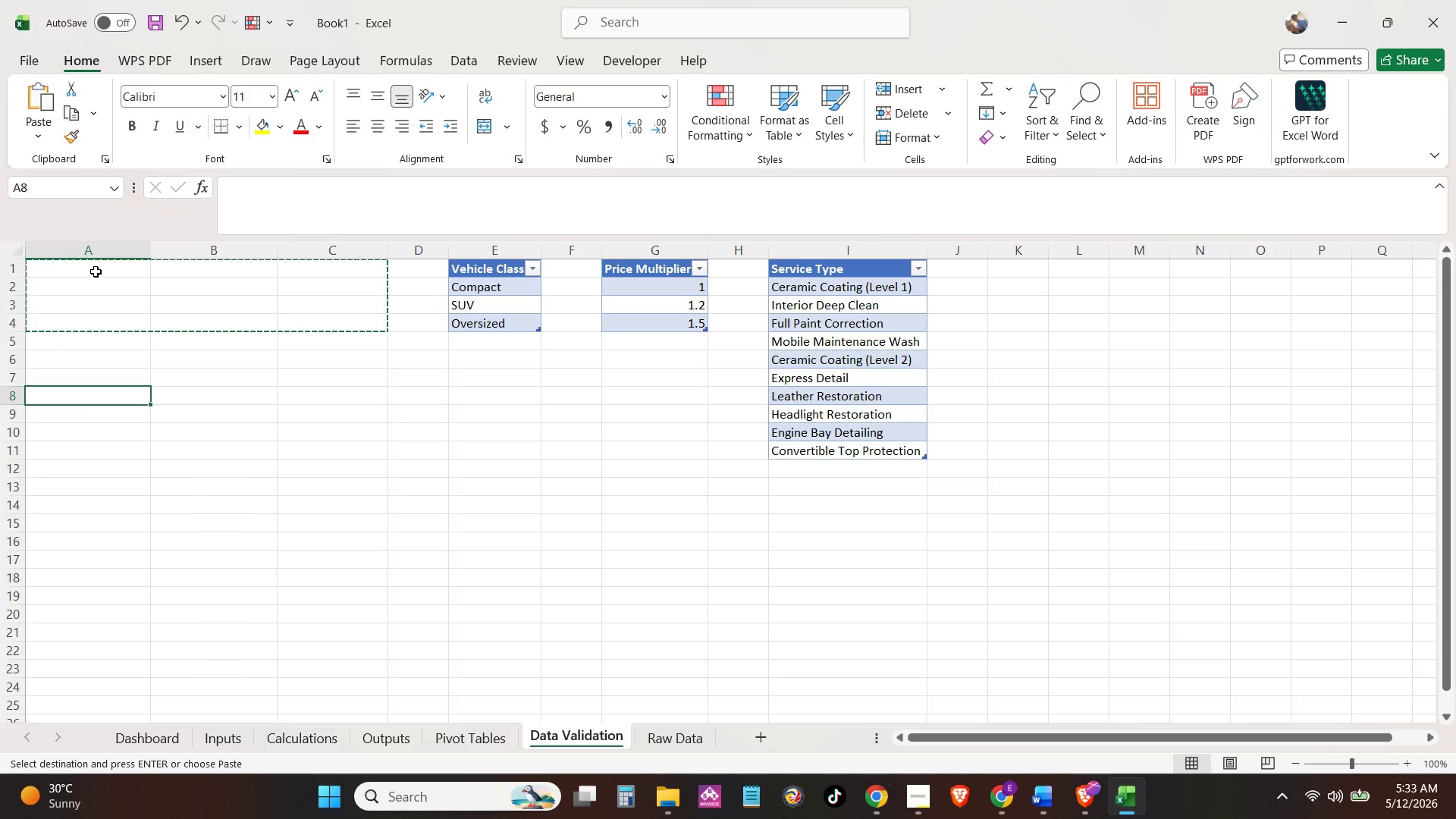 
left_click([96, 271])
 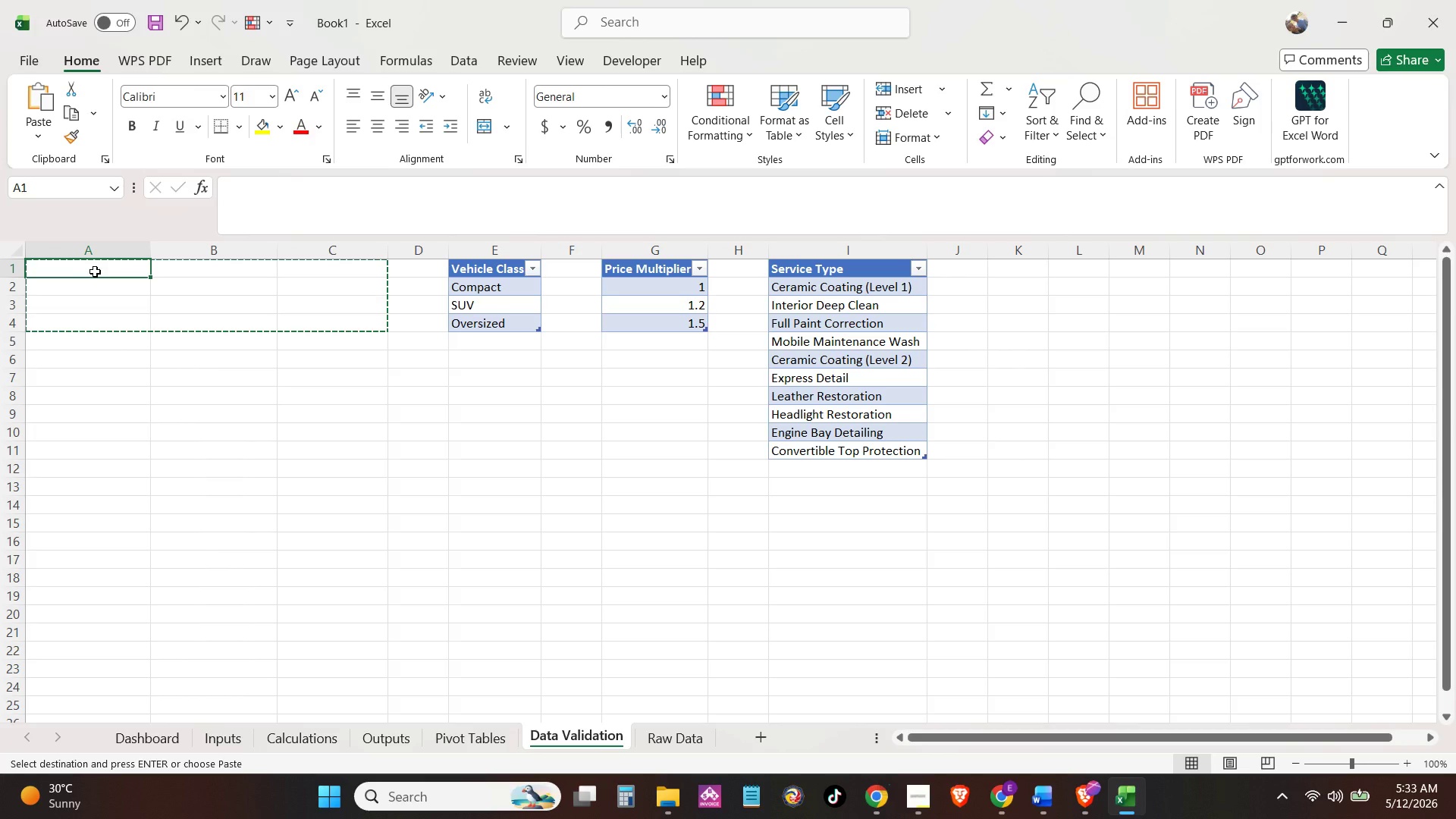 
right_click([95, 271])
 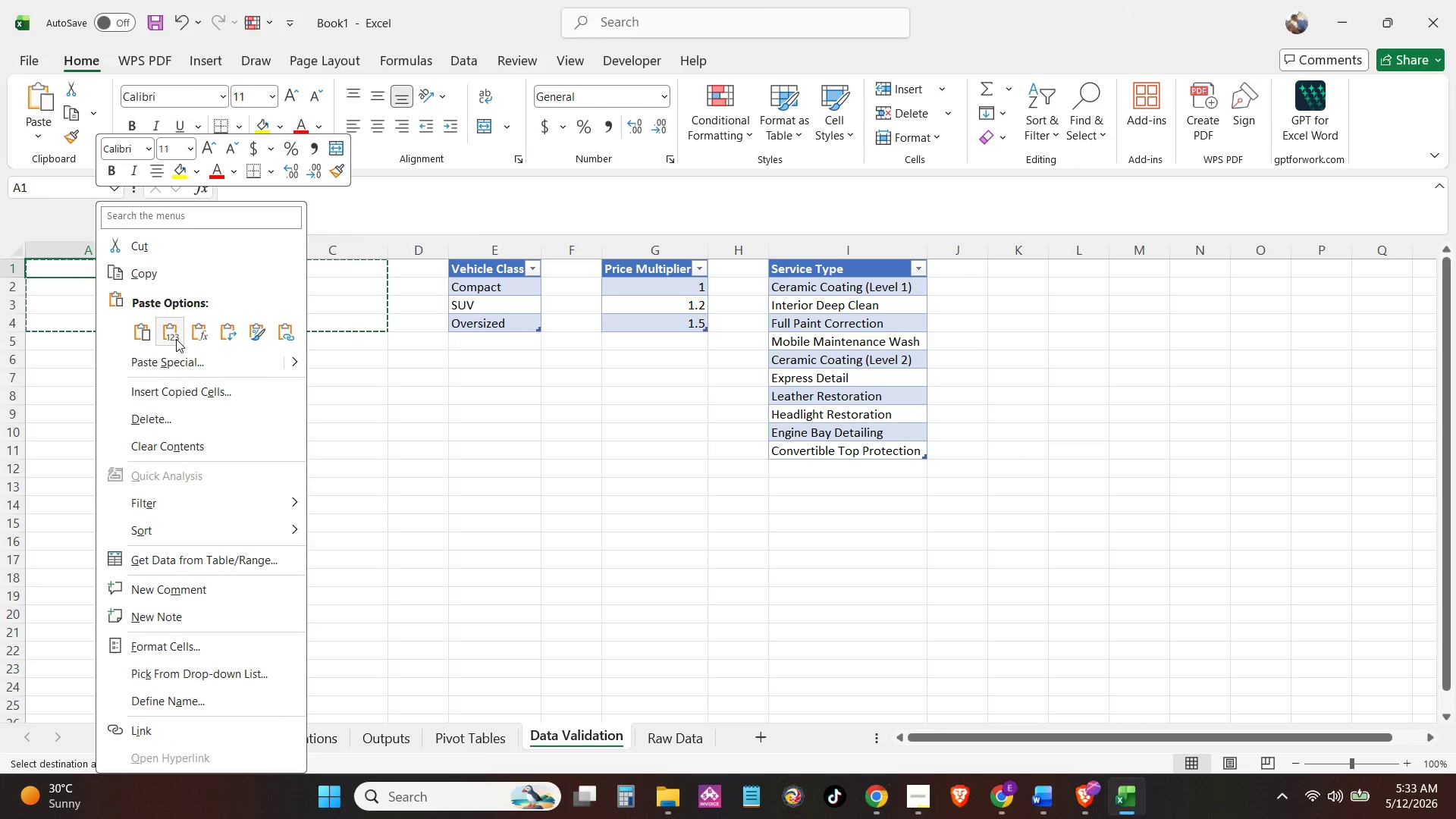 
left_click([174, 337])
 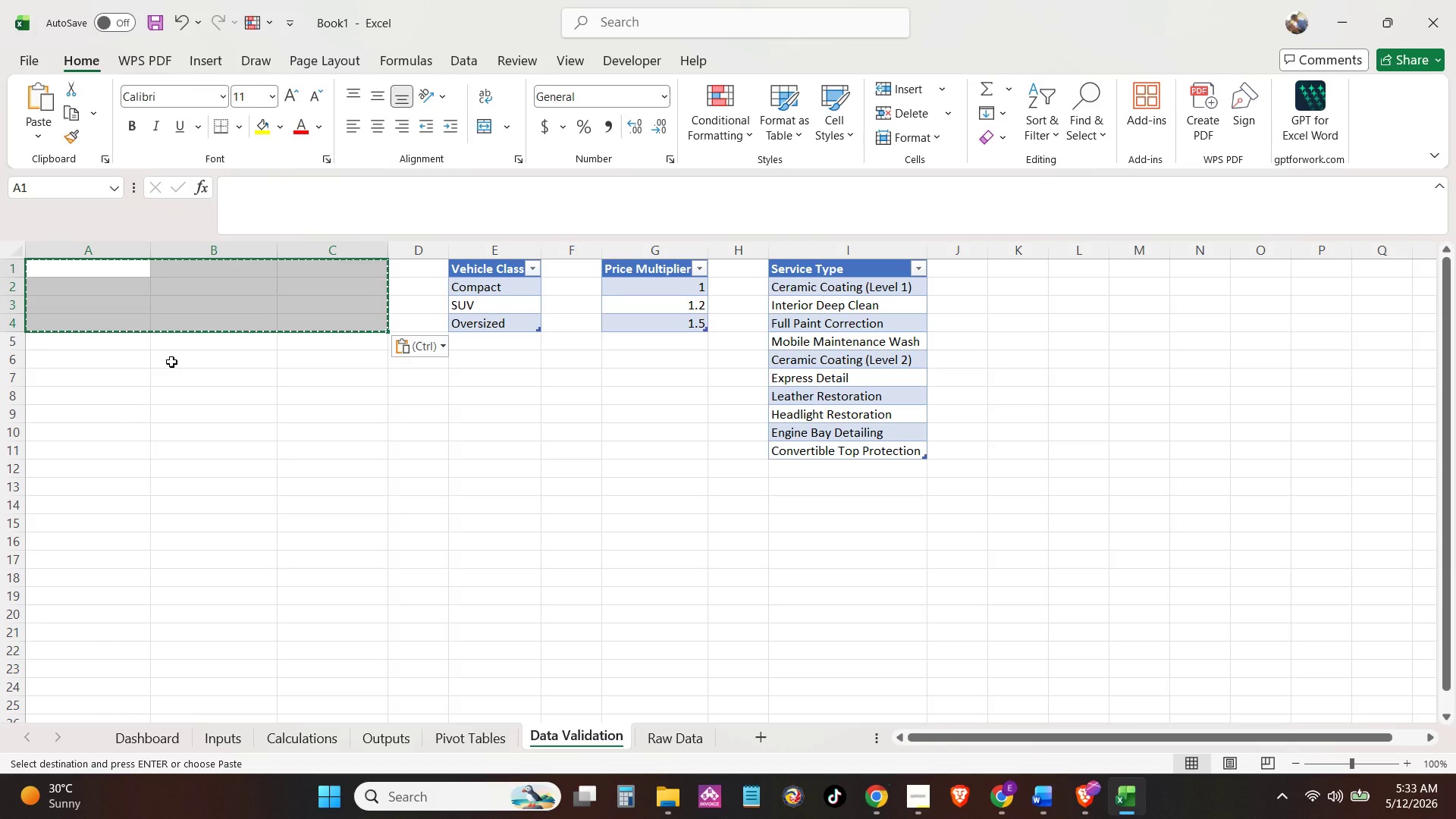 
key(Control+Z)
 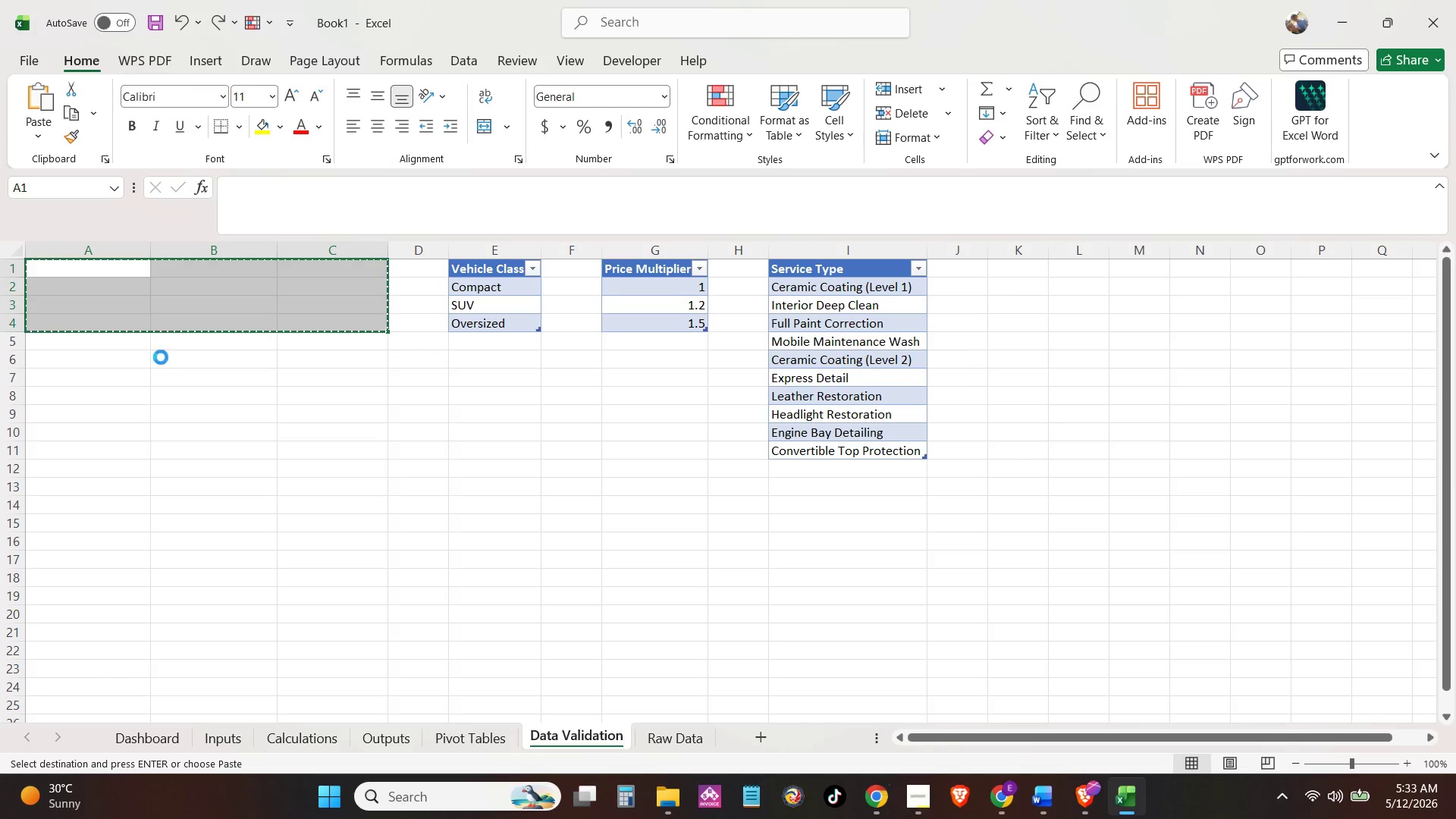 
key(Control+Z)
 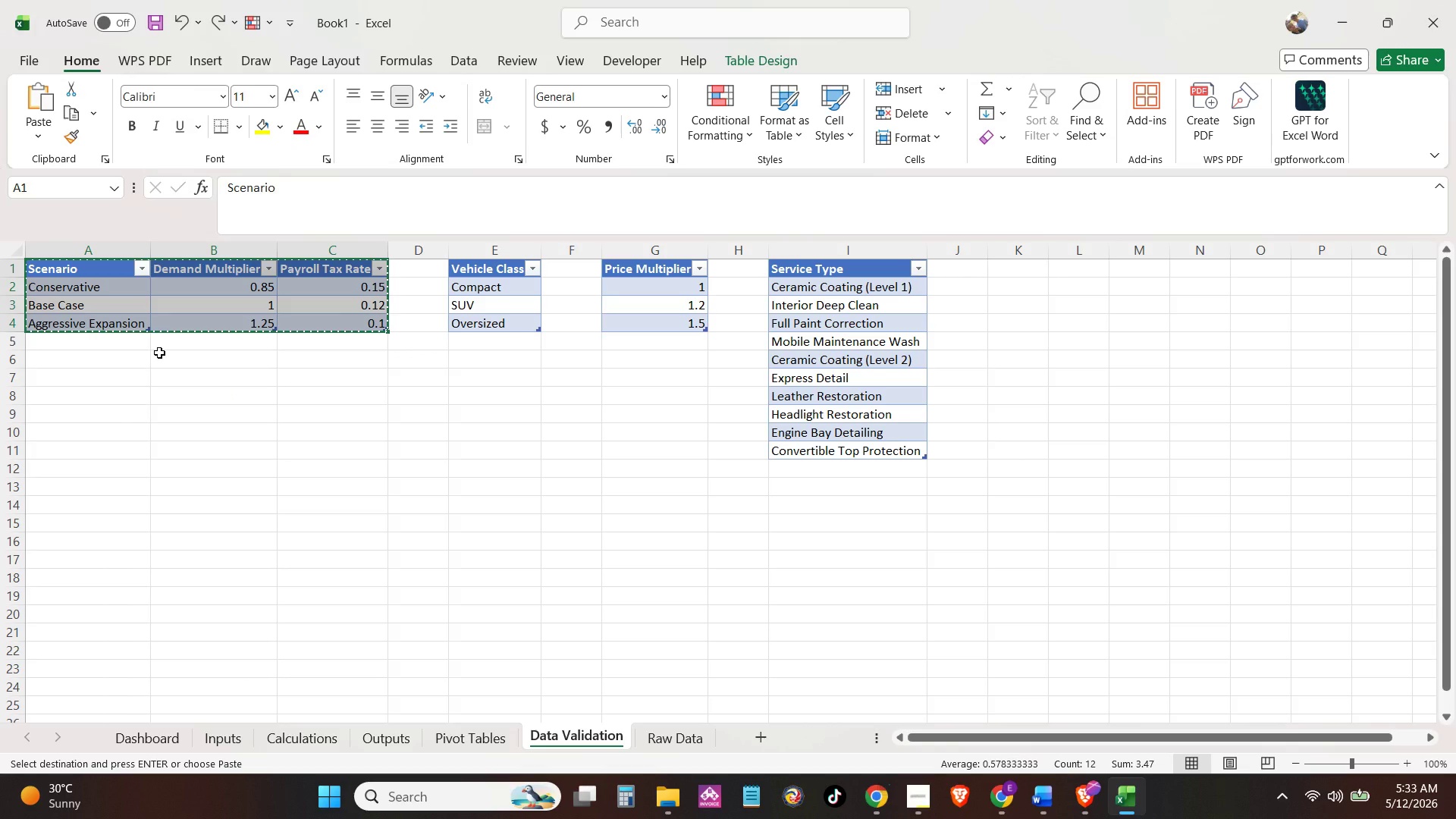 
key(Control+C)
 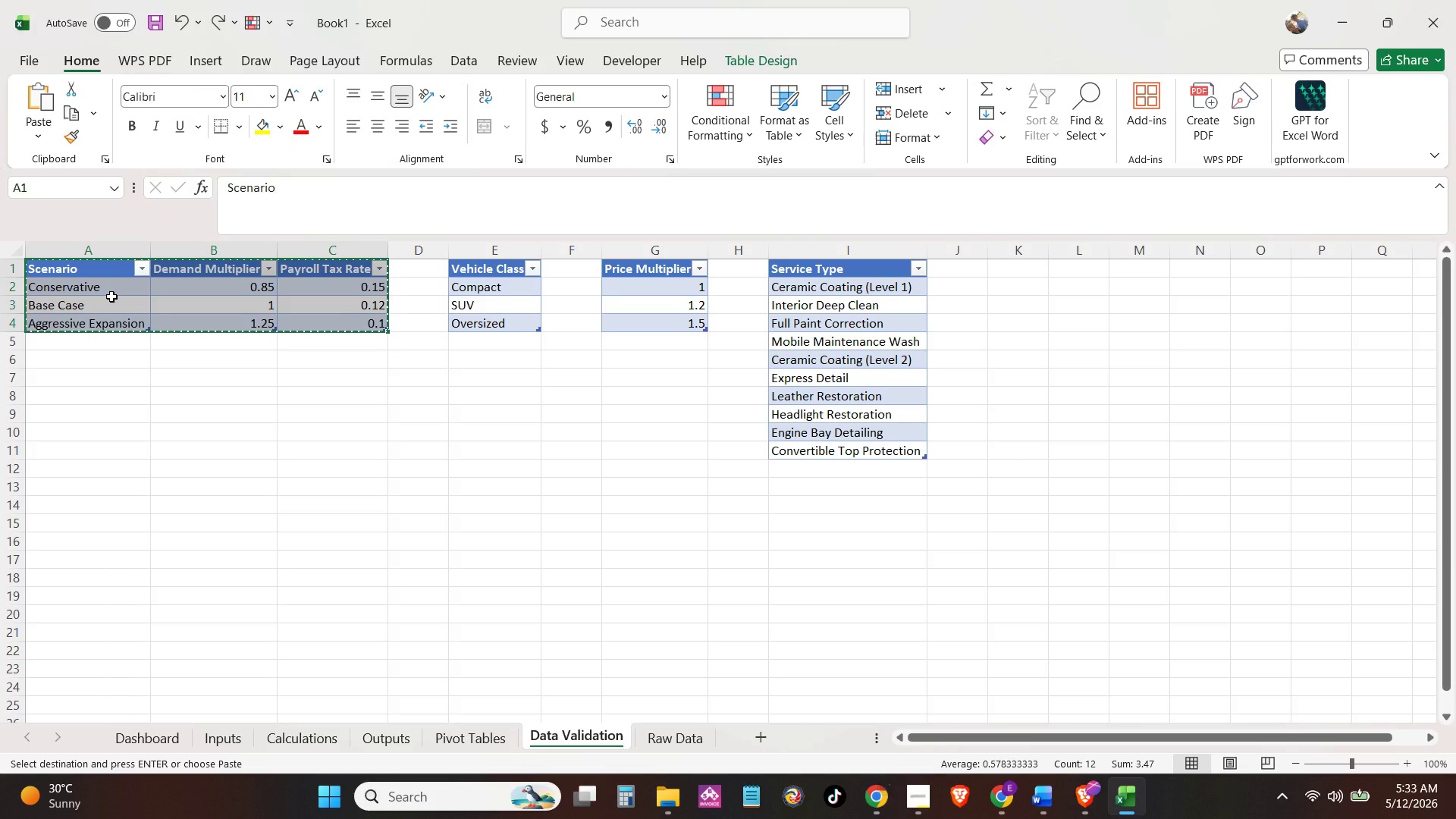 
key(Delete)
 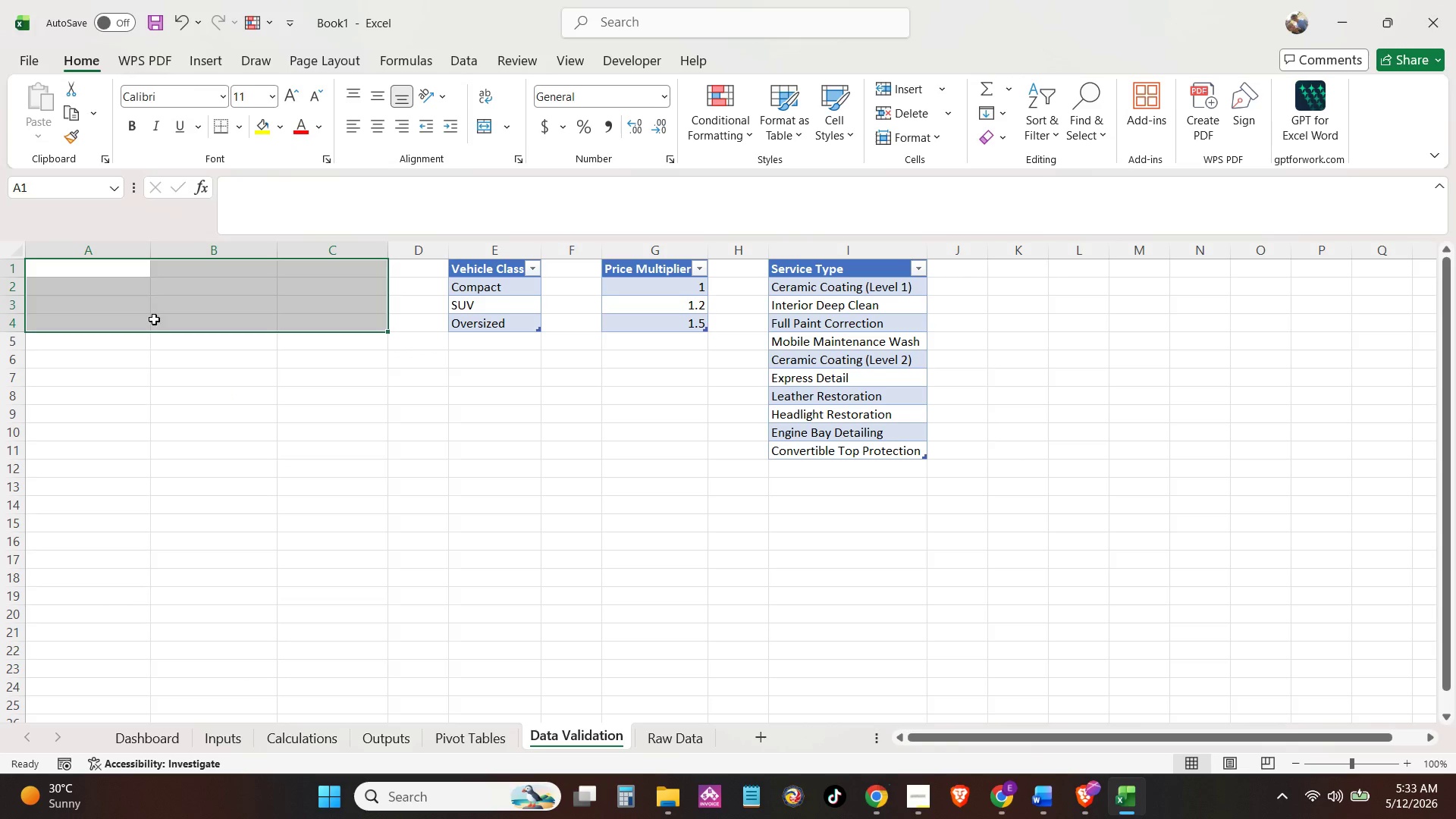 
left_click([159, 372])
 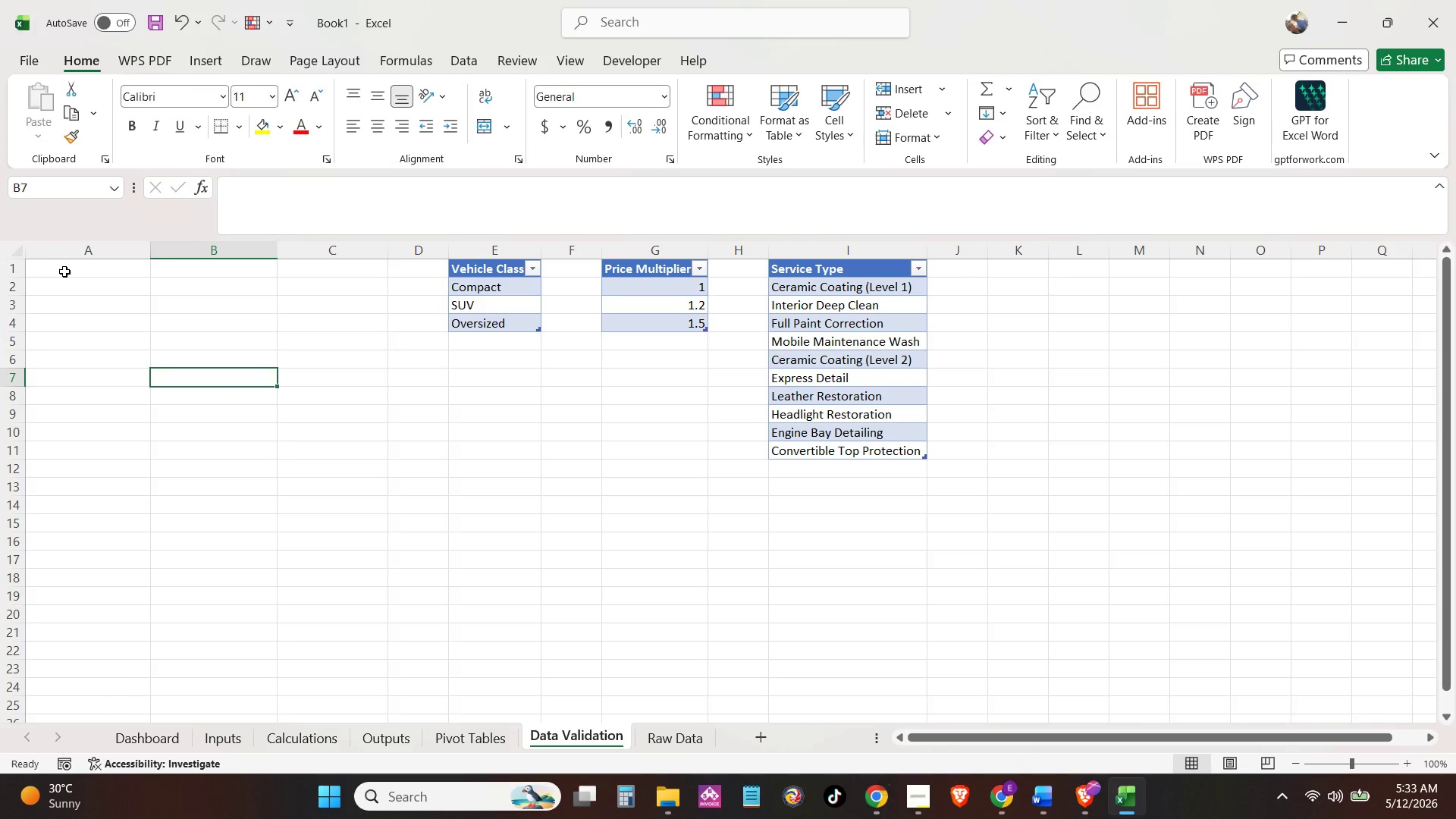 
left_click([64, 268])
 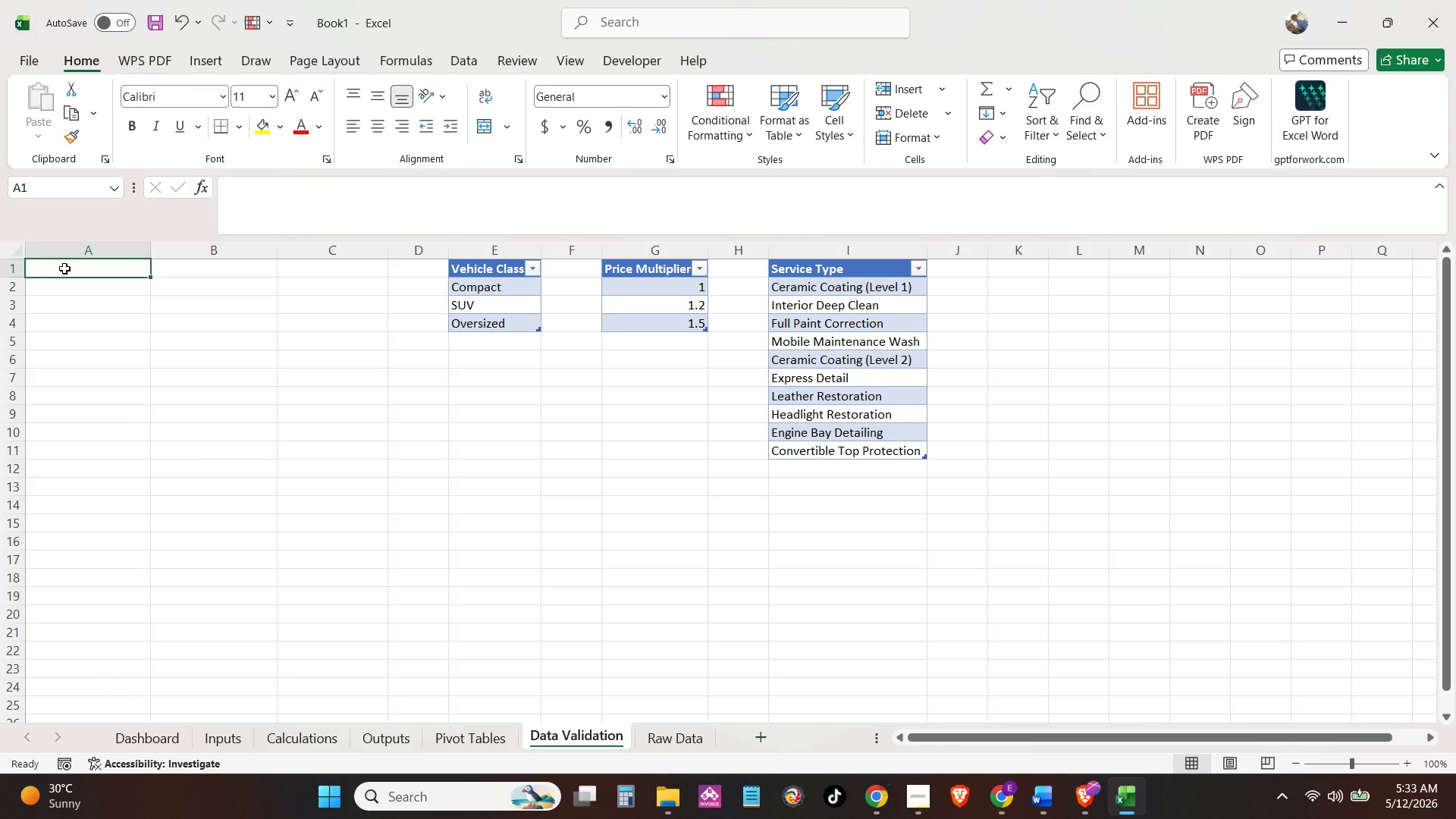 
hold_key(key=ControlLeft, duration=0.64)
 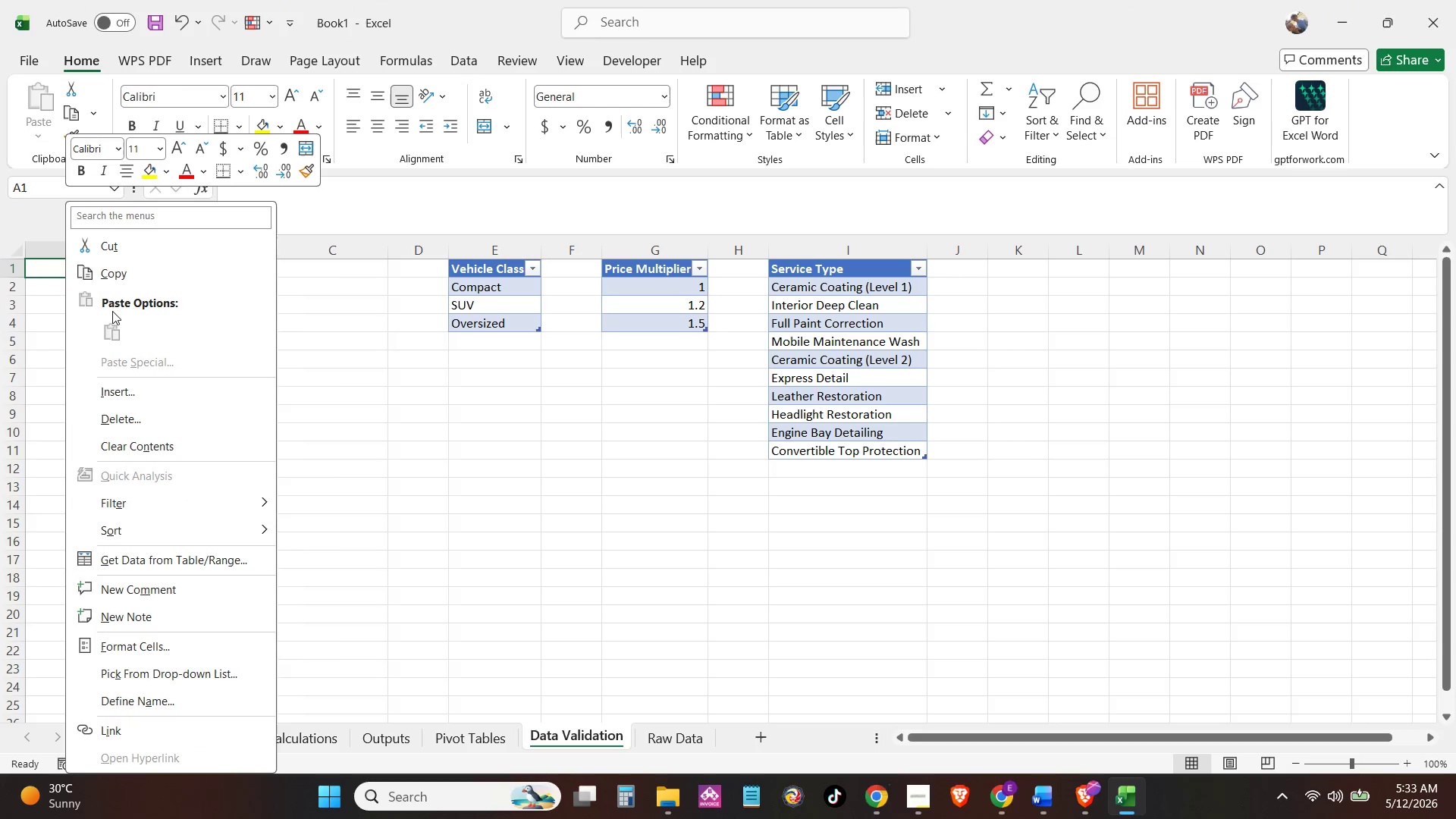 
right_click([64, 268])
 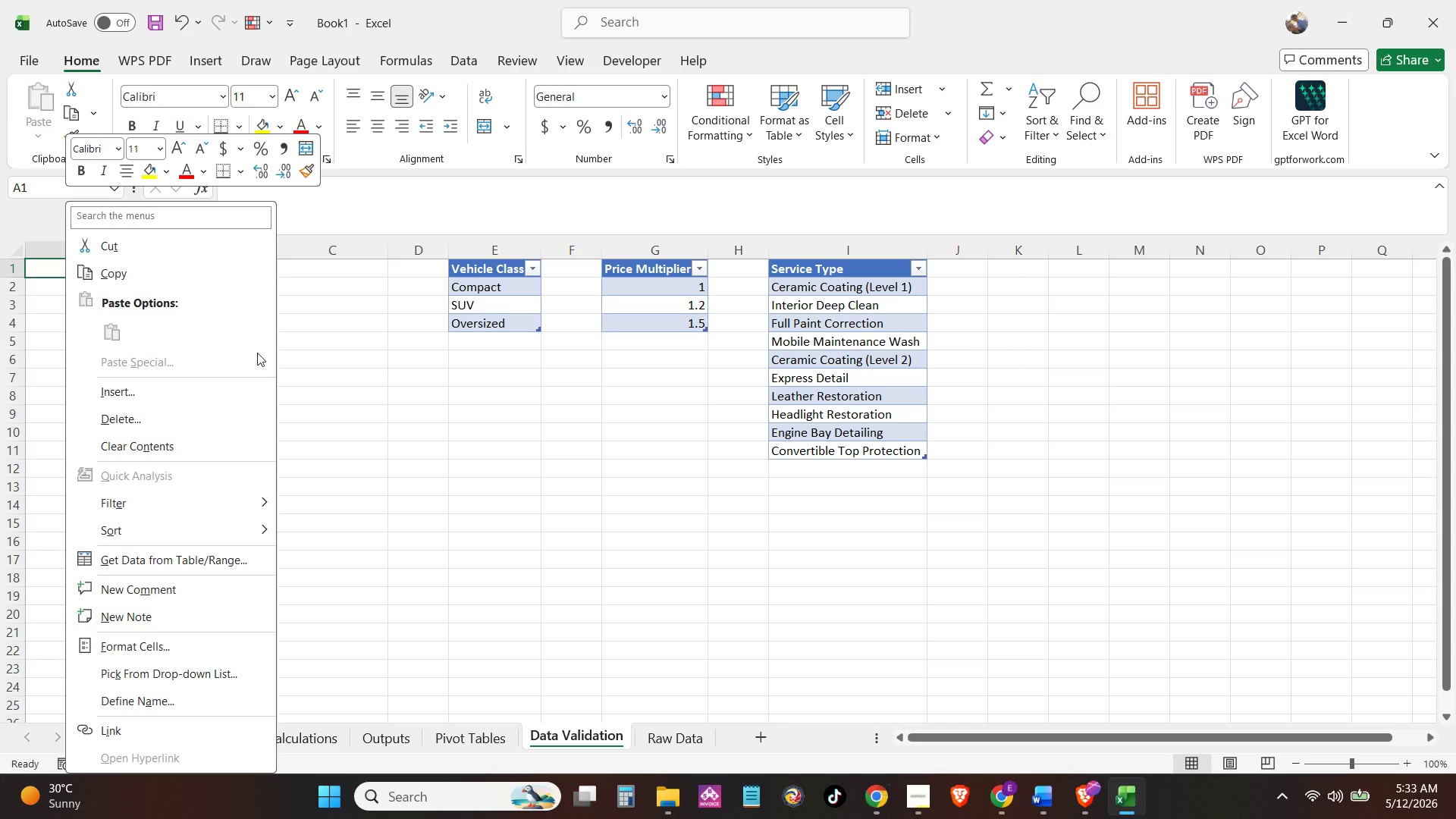 
left_click([329, 349])
 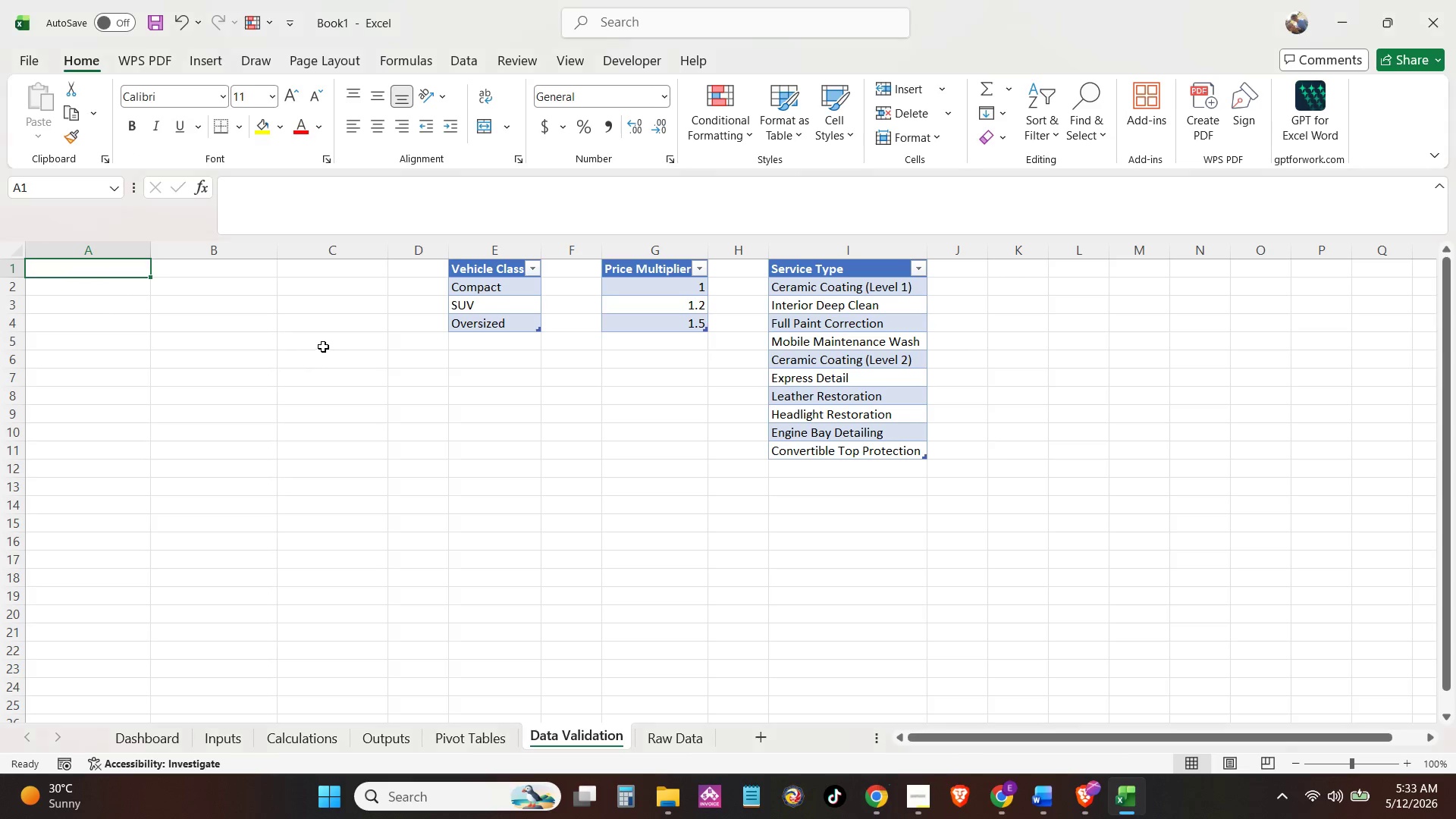 
key(Control+Z)
 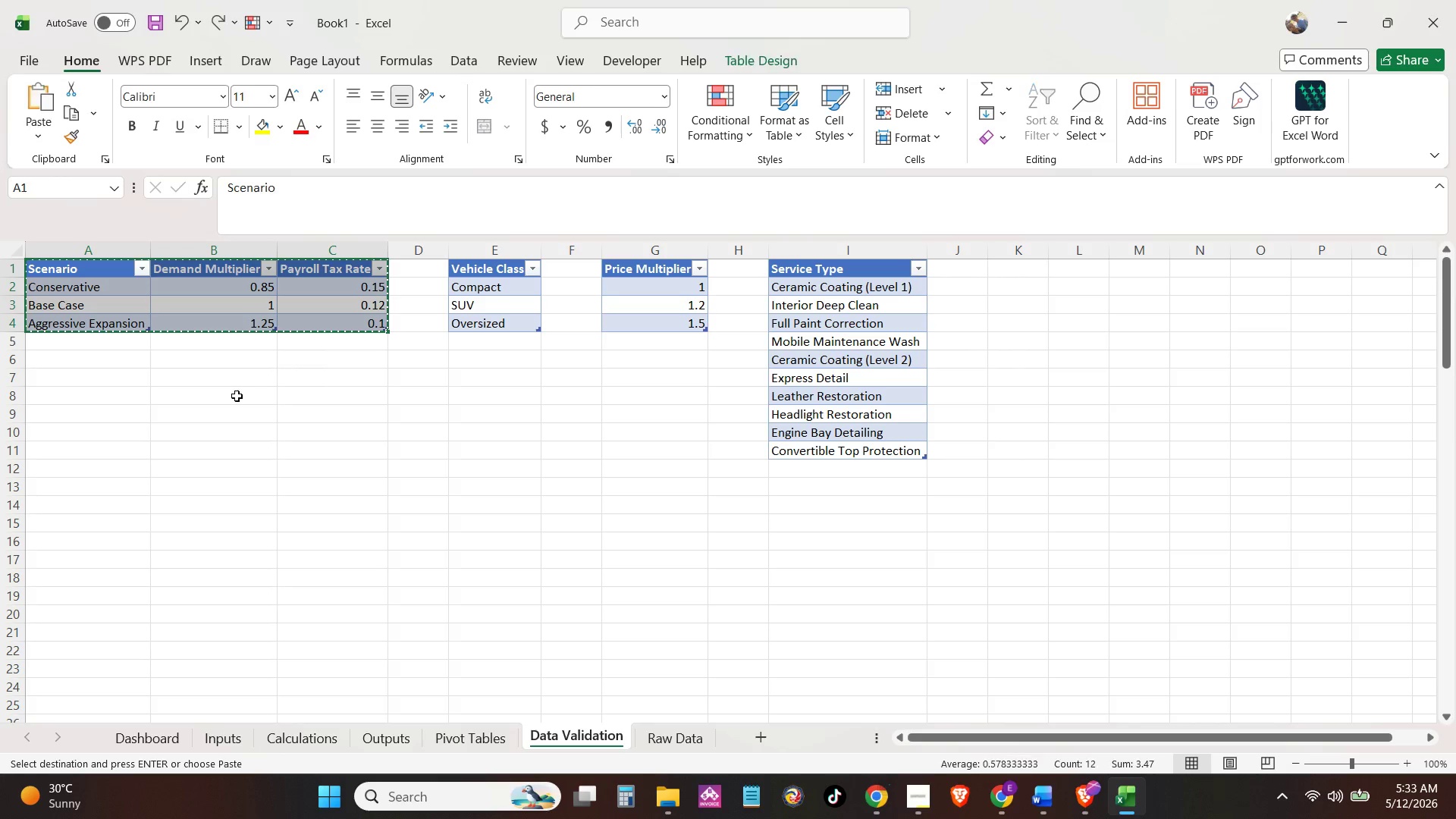 
left_click([231, 406])
 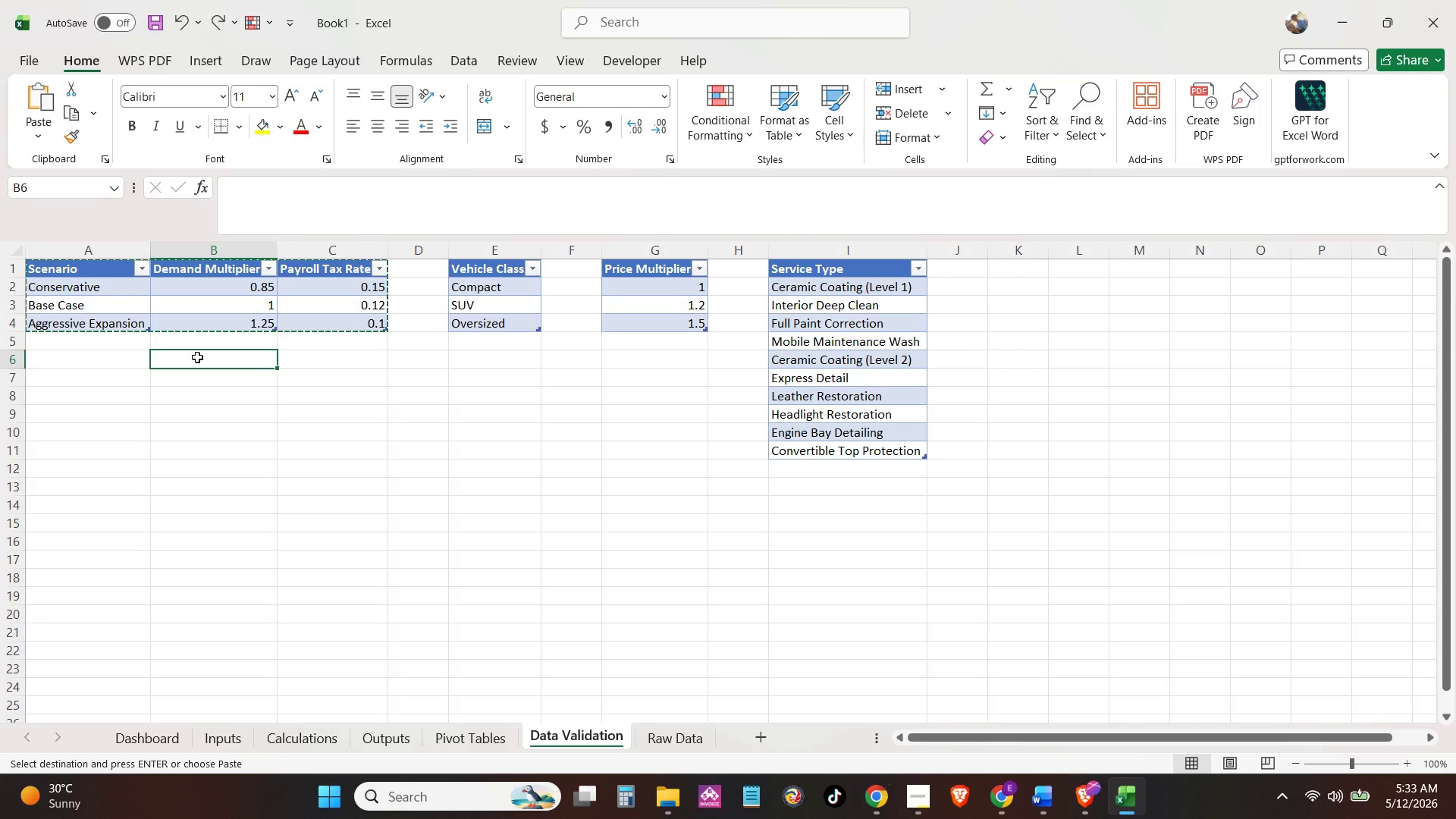 
double_click([197, 357])
 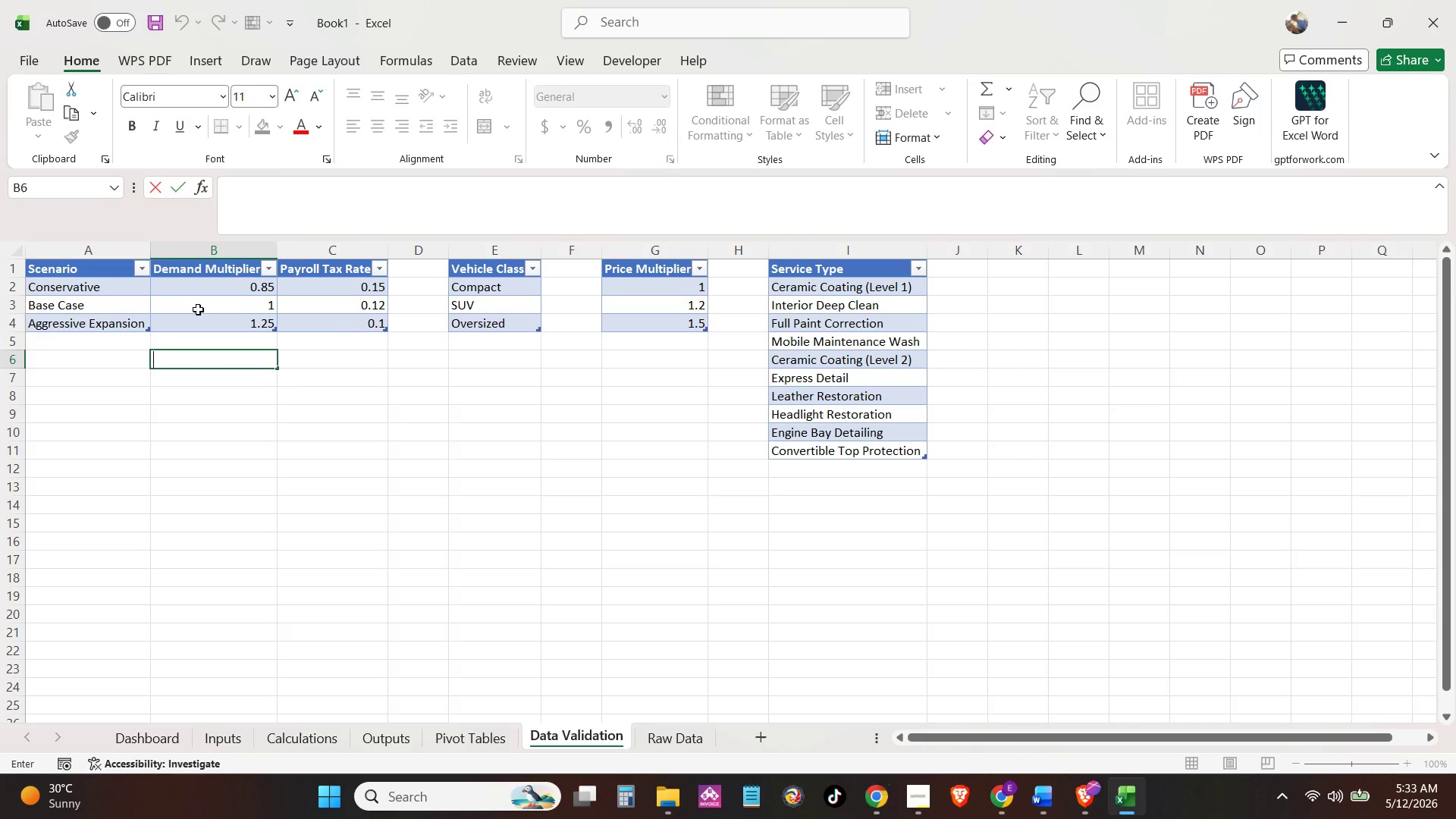 
triple_click([196, 305])
 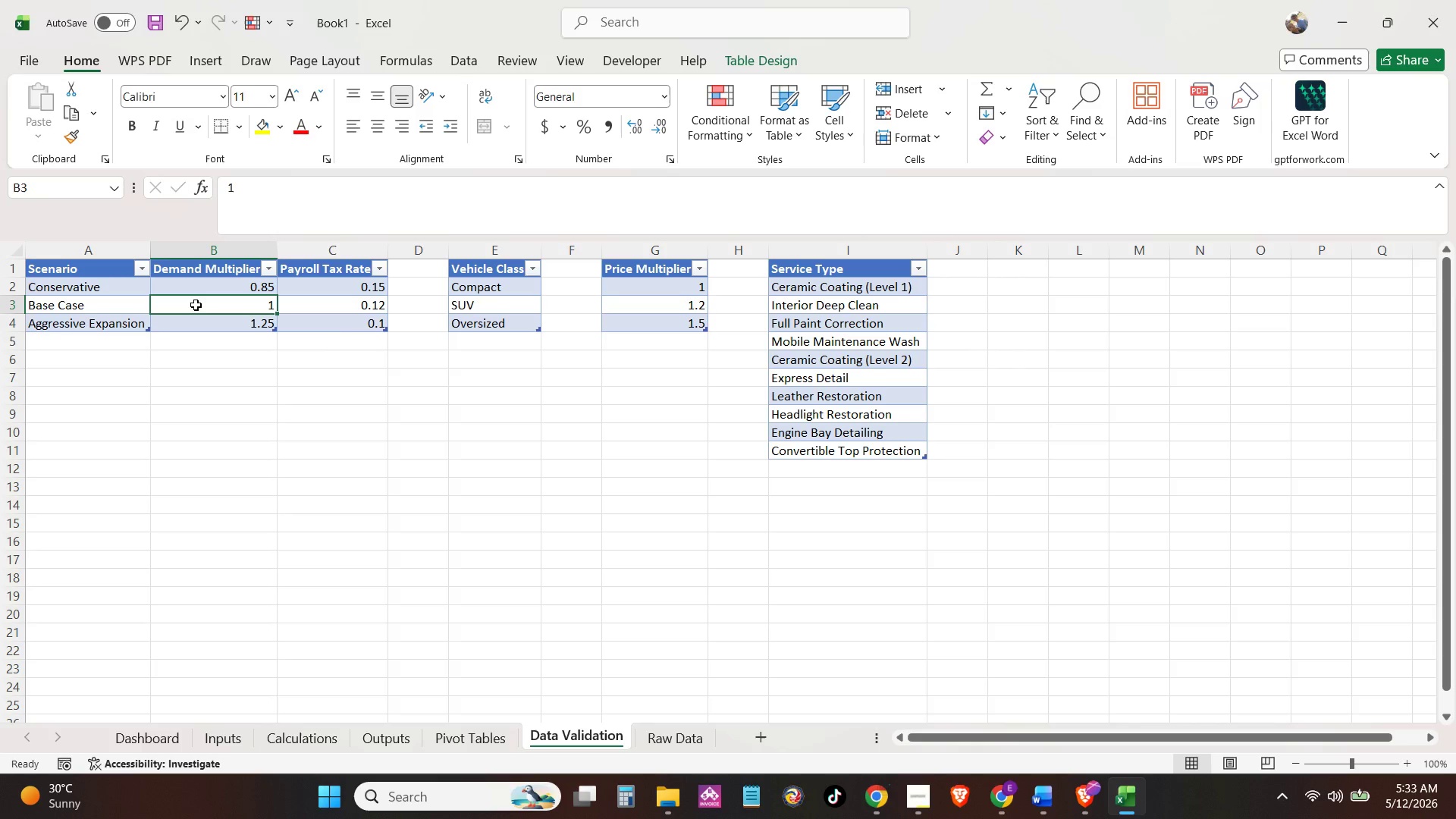 
key(Control+A)
 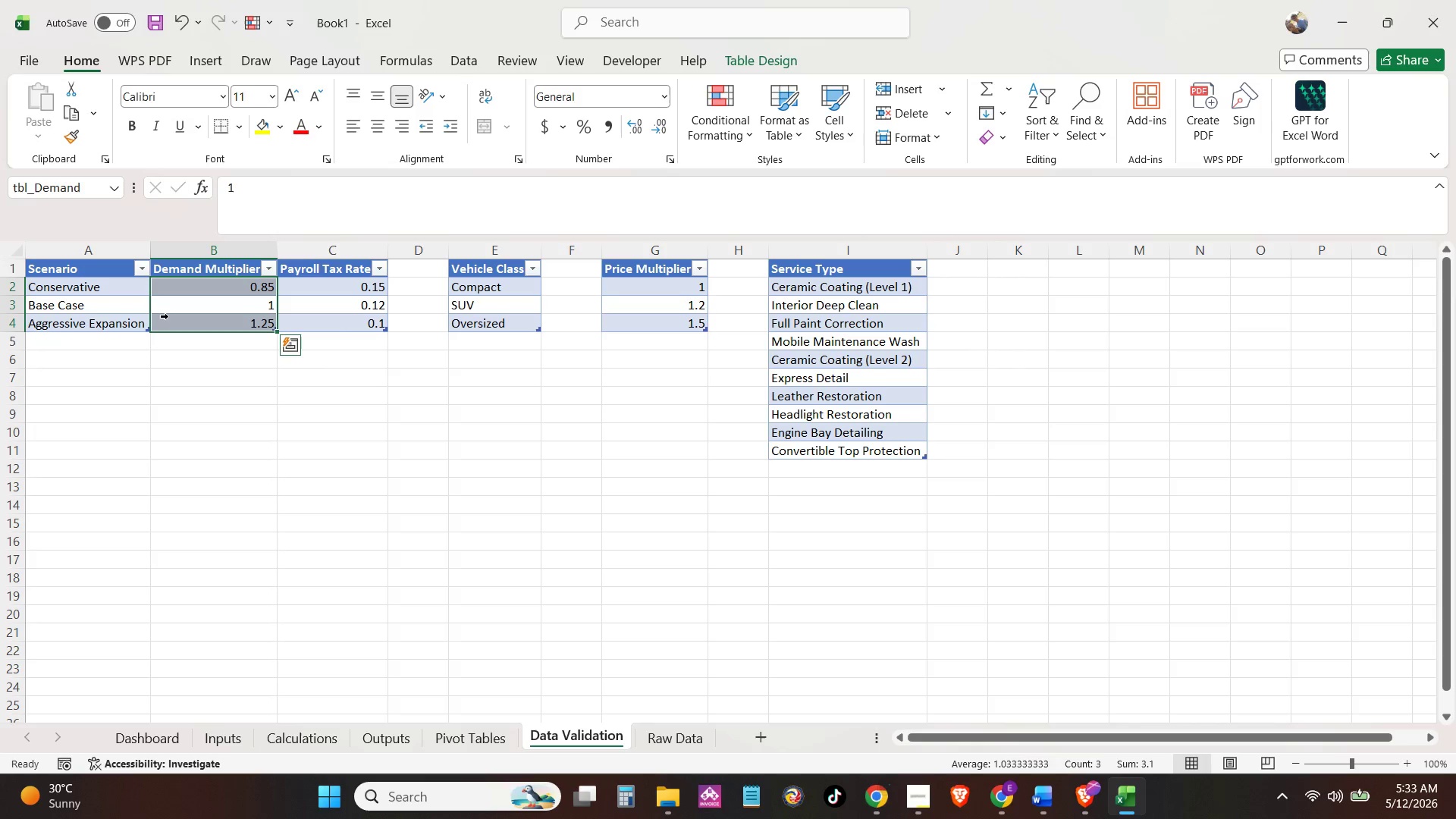 
key(Control+A)
 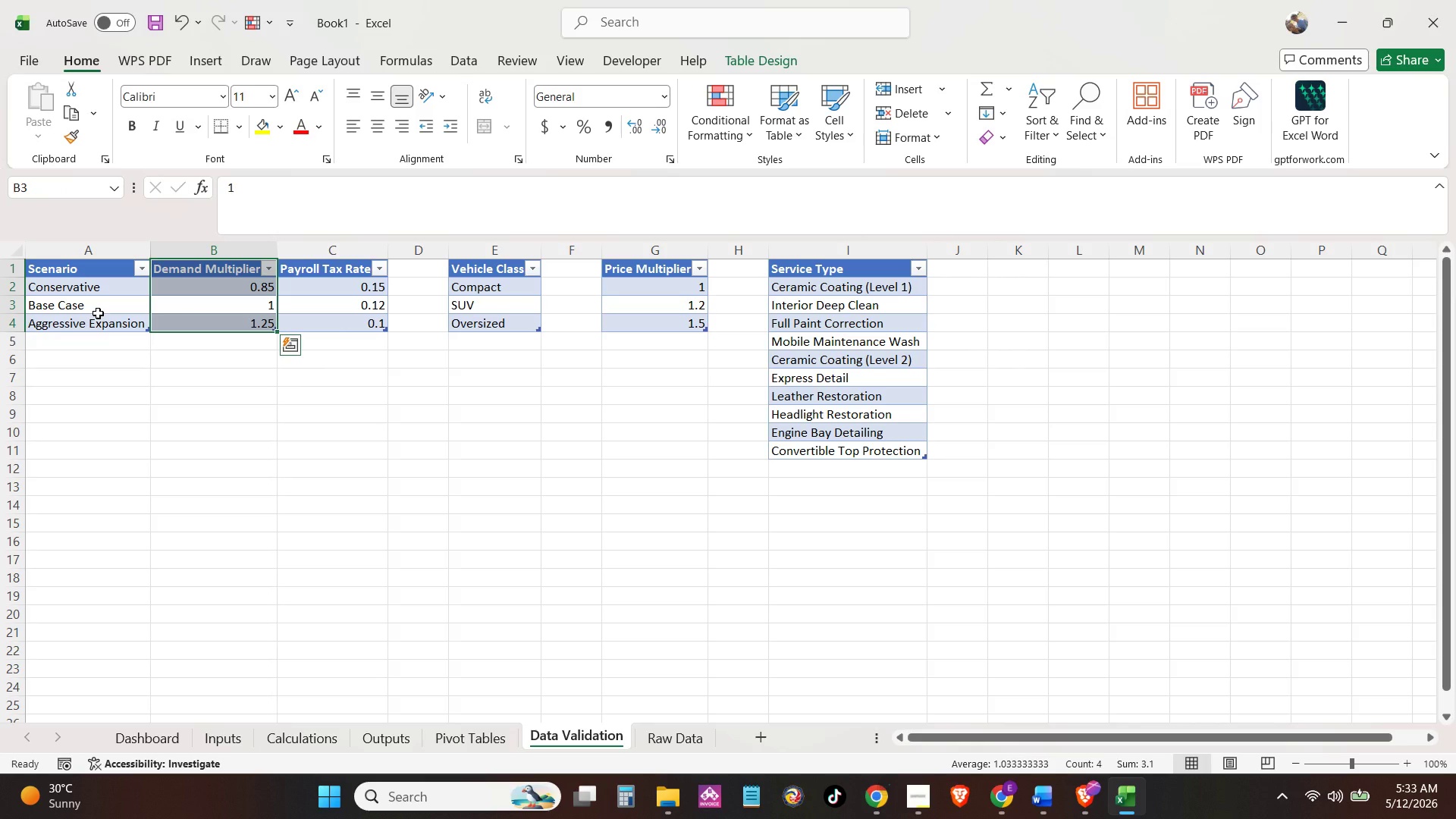 
key(Control+A)
 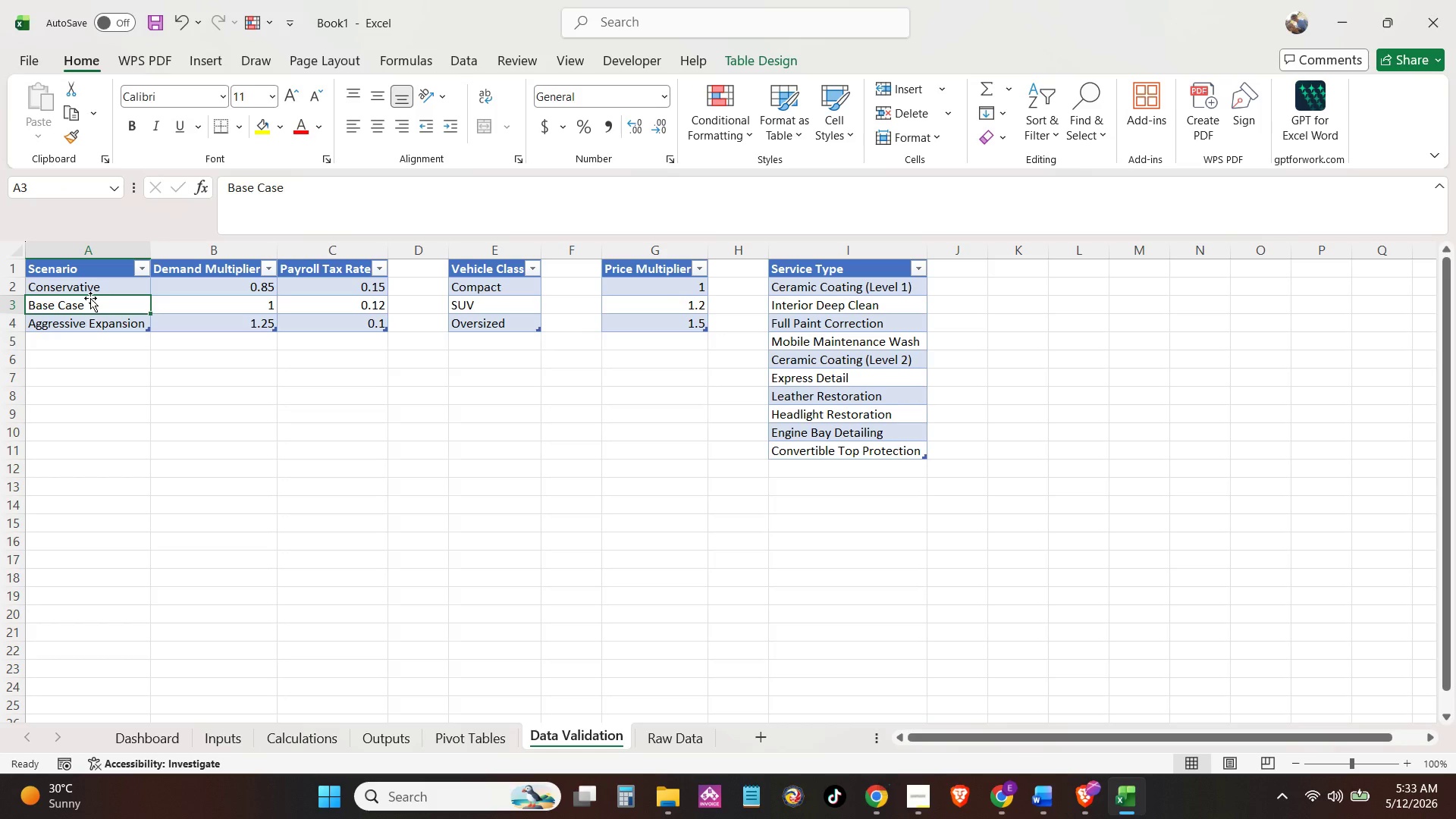 
double_click([73, 284])
 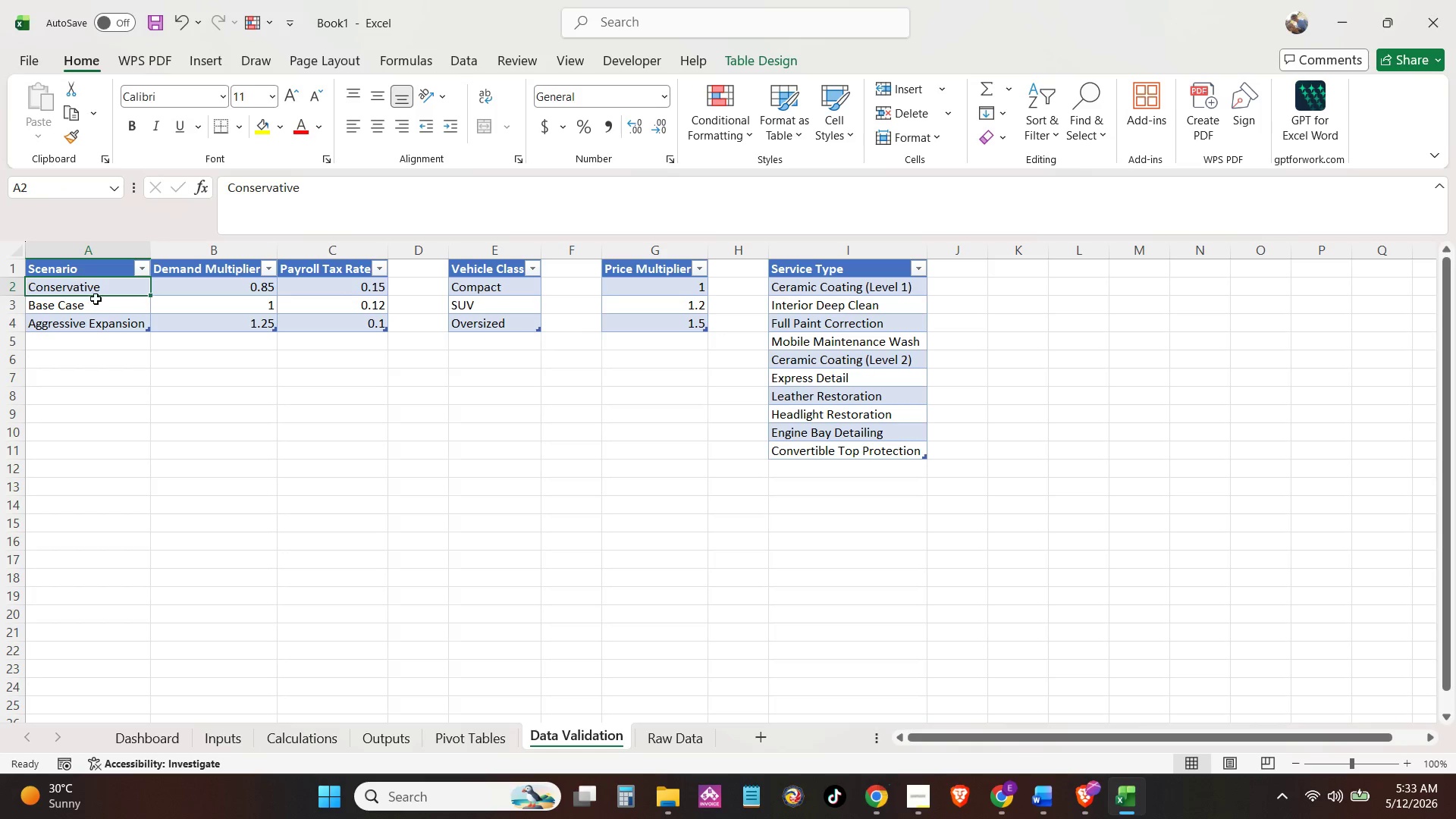 
key(Control+A)
 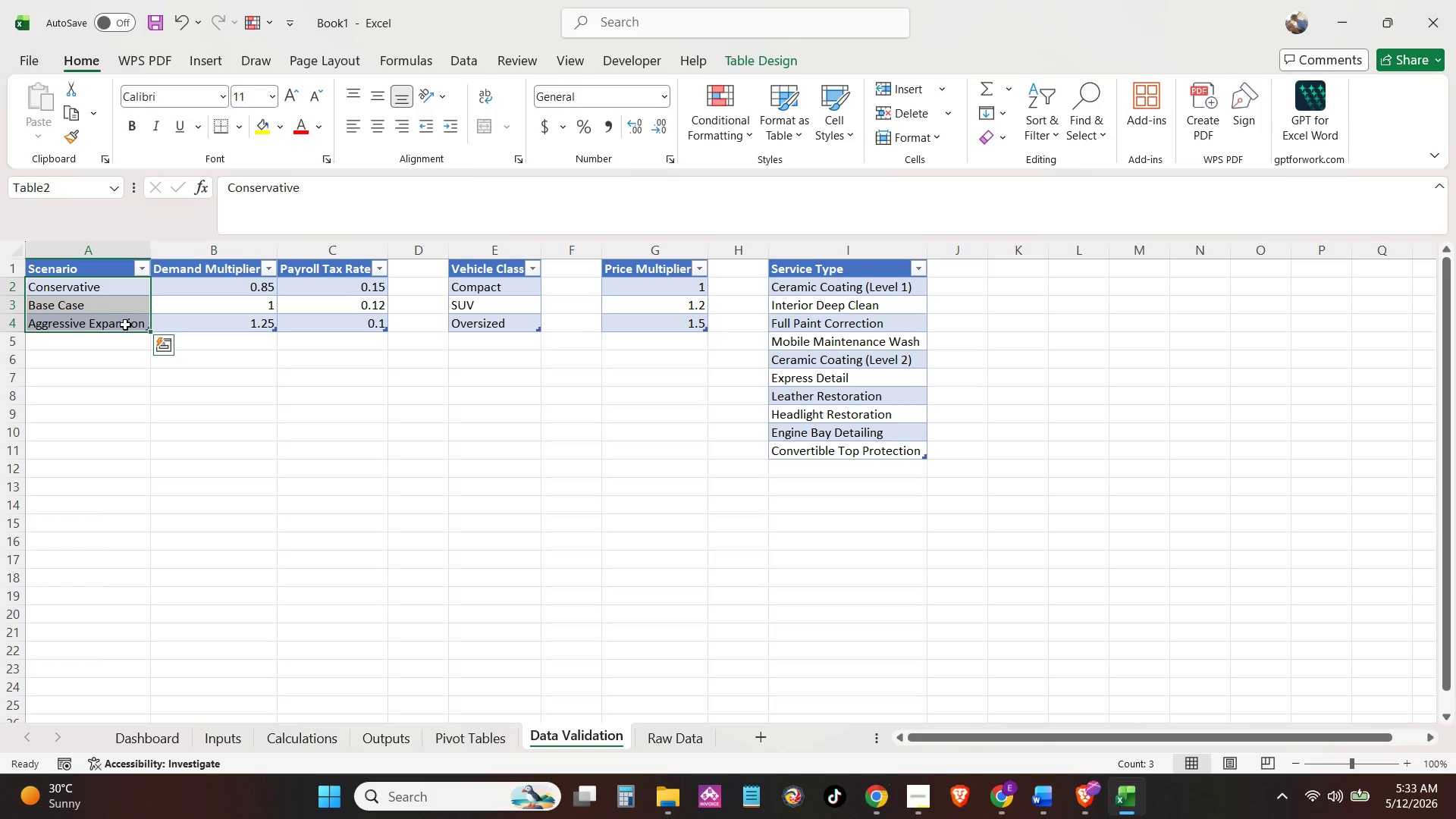 
key(Control+A)
 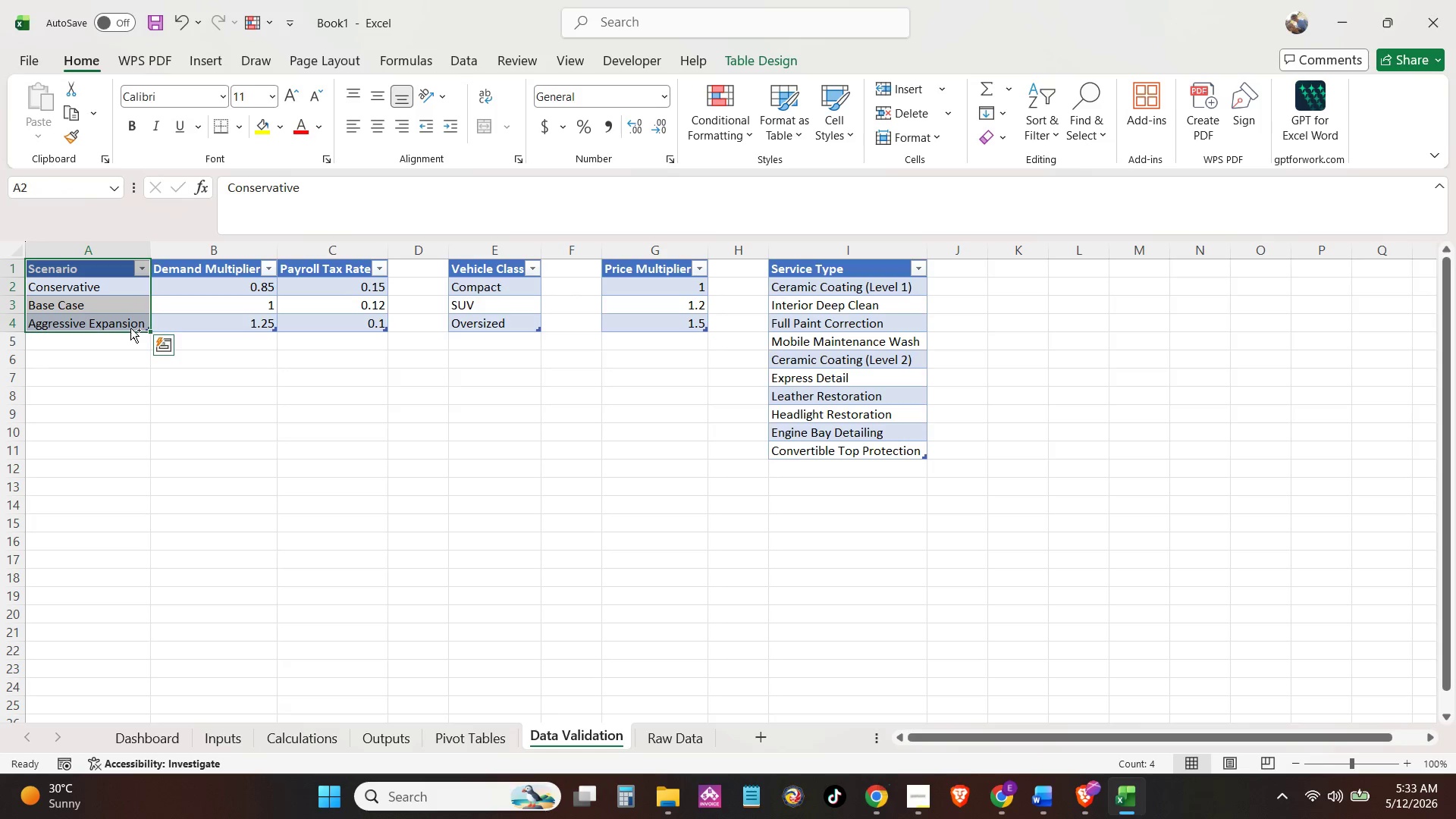 
key(Control+A)
 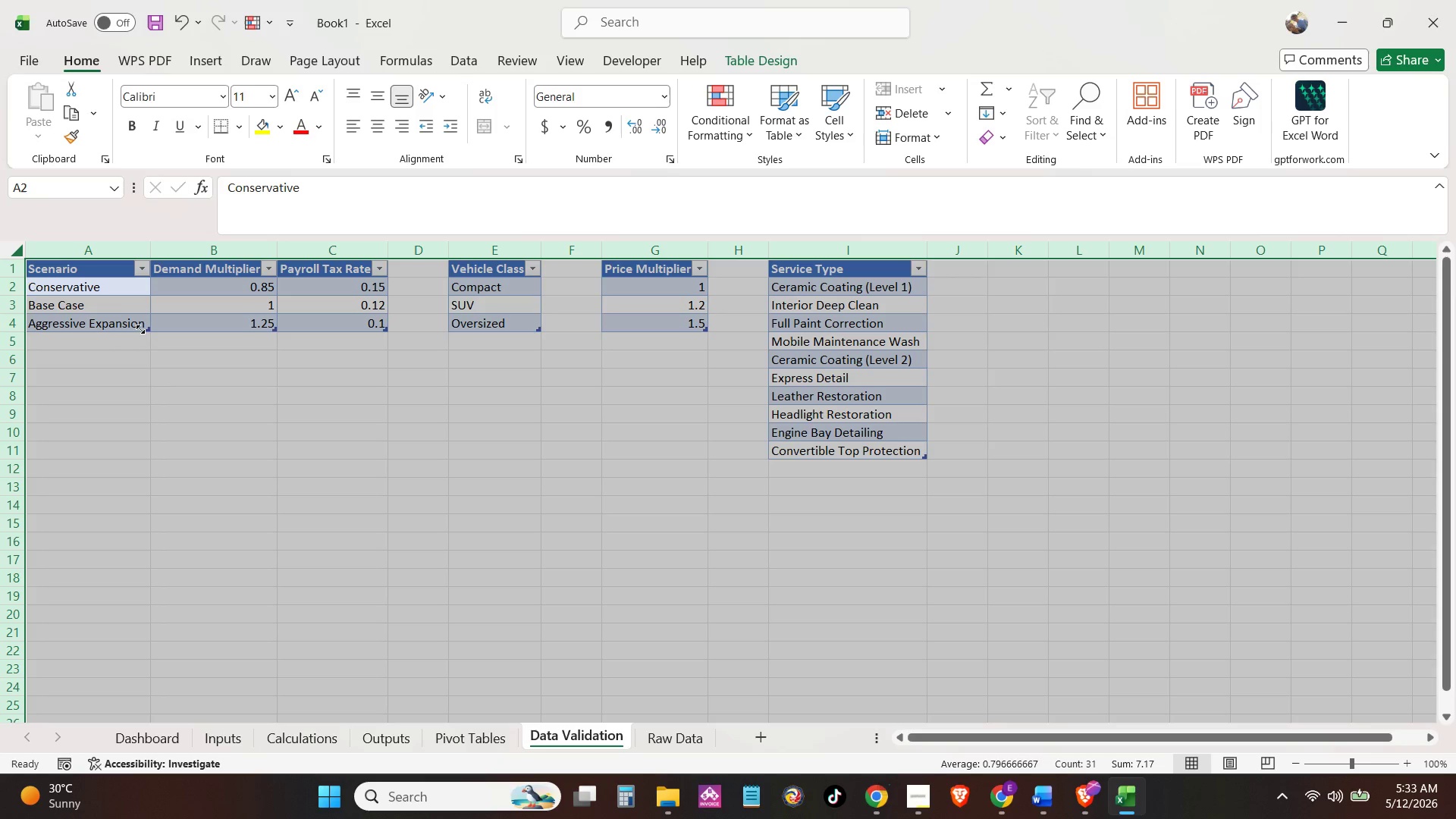 
left_click([140, 329])
 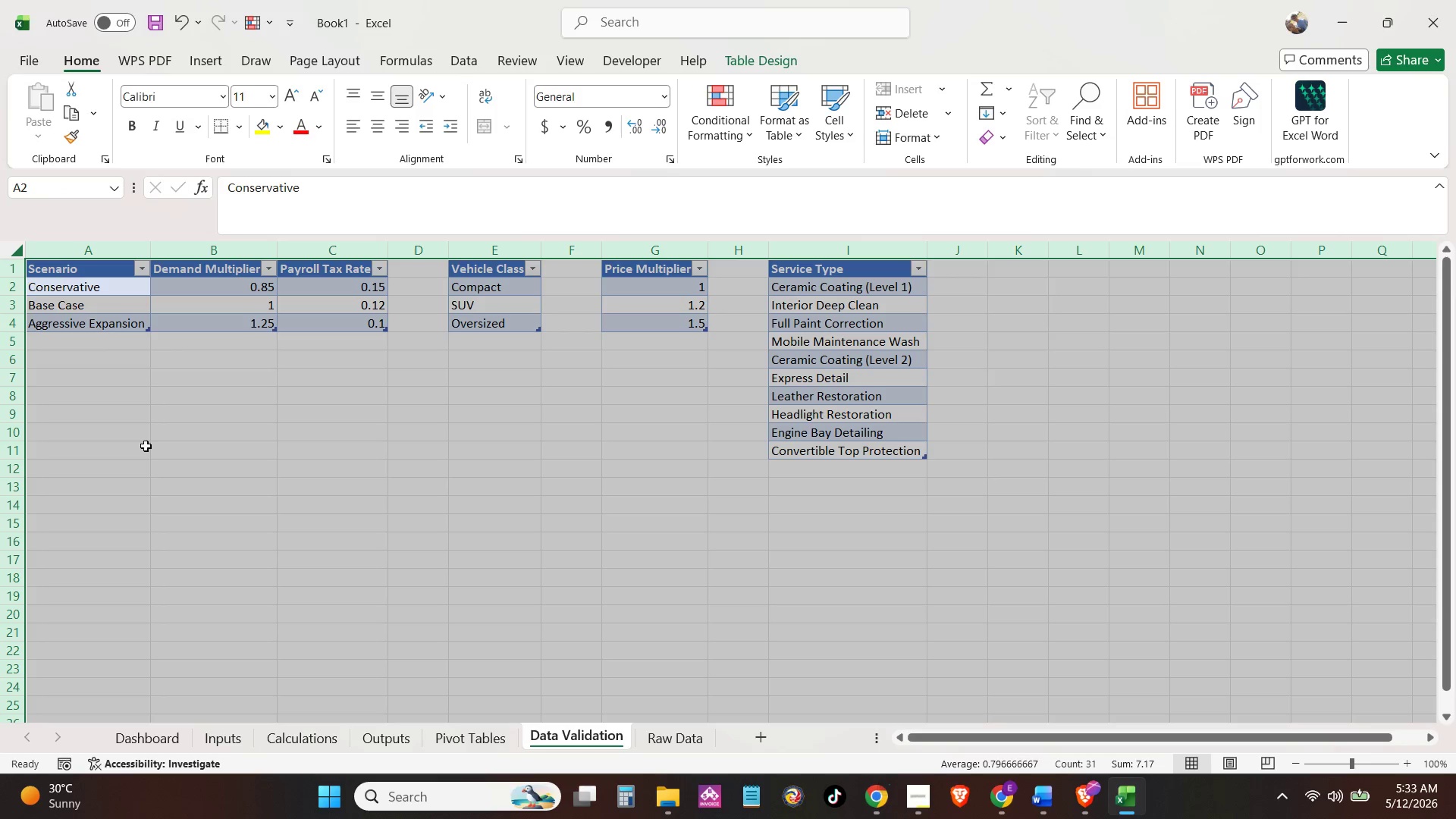 
left_click_drag(start_coordinate=[154, 469], to_coordinate=[152, 462])
 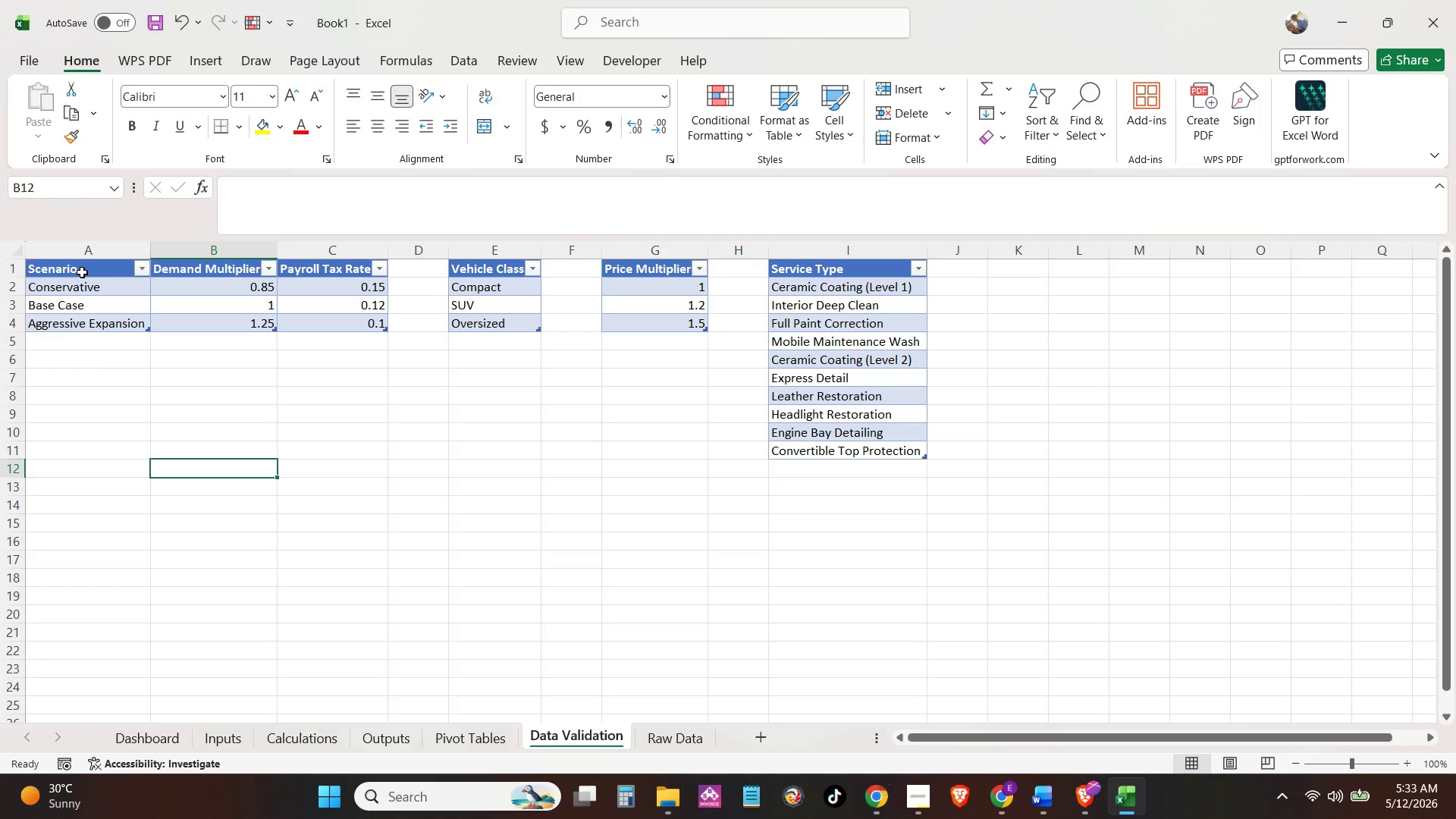 
left_click_drag(start_coordinate=[82, 272], to_coordinate=[313, 325])
 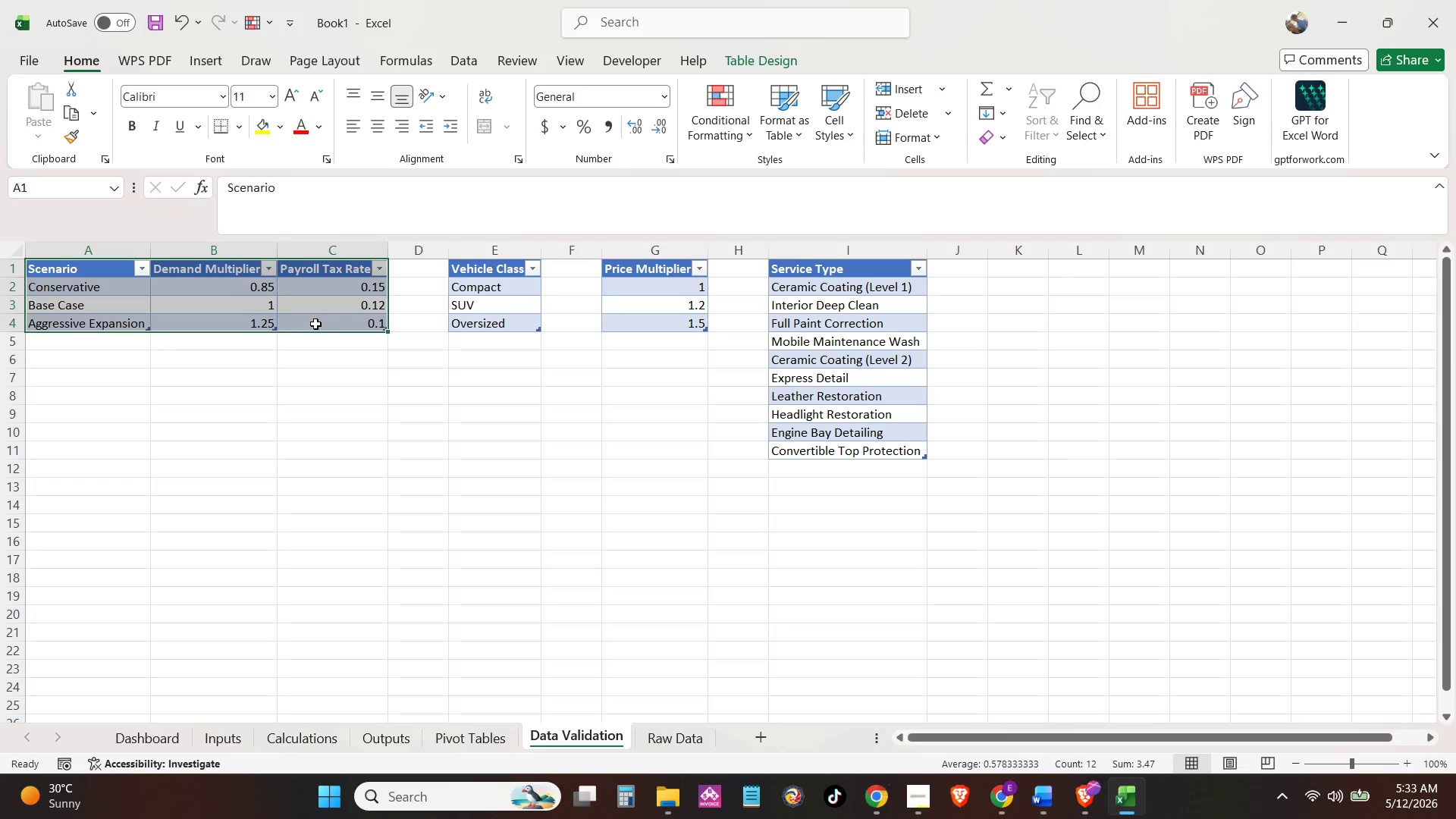 
key(Control+C)
 